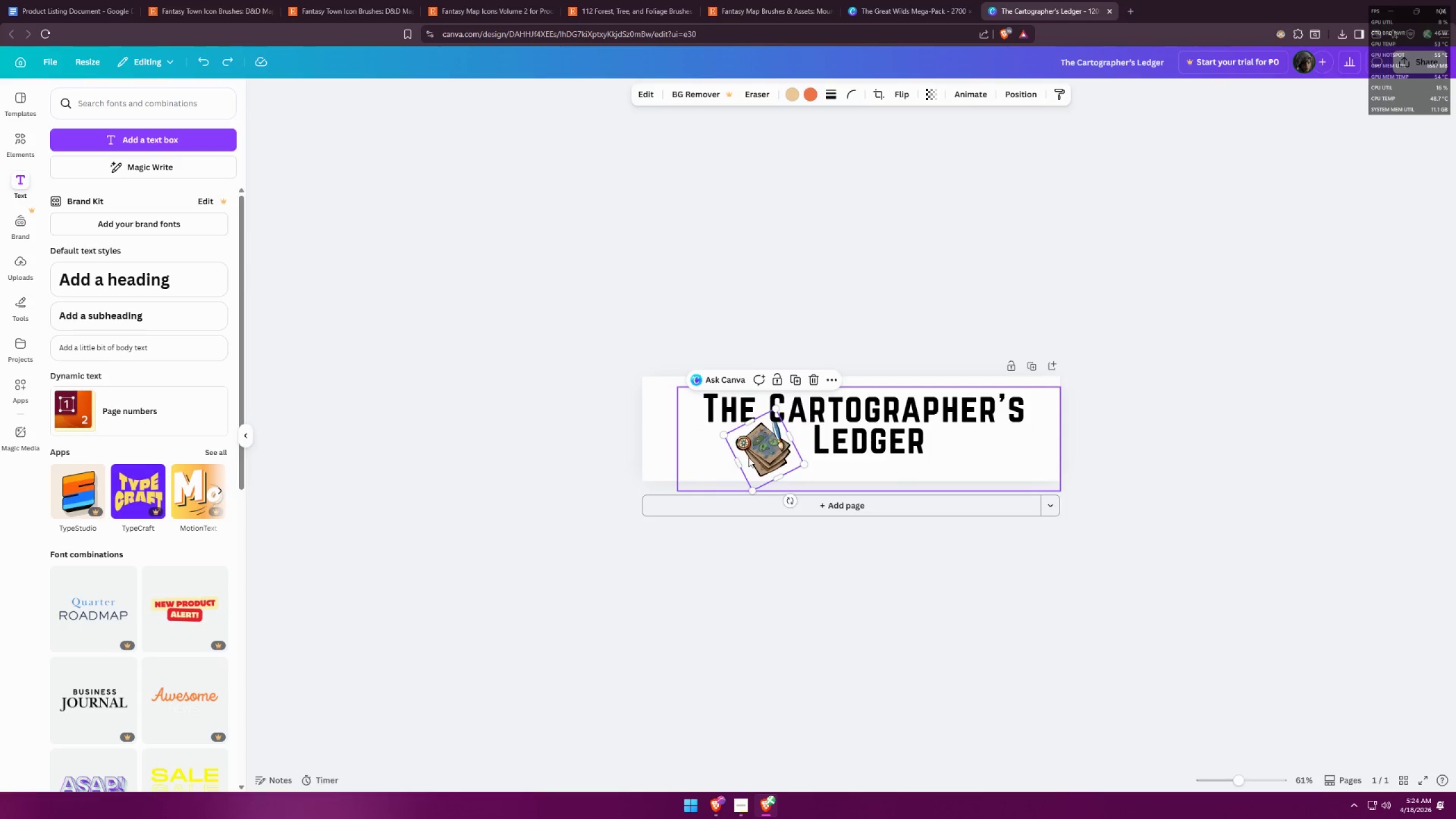 
key(Control+Z)
 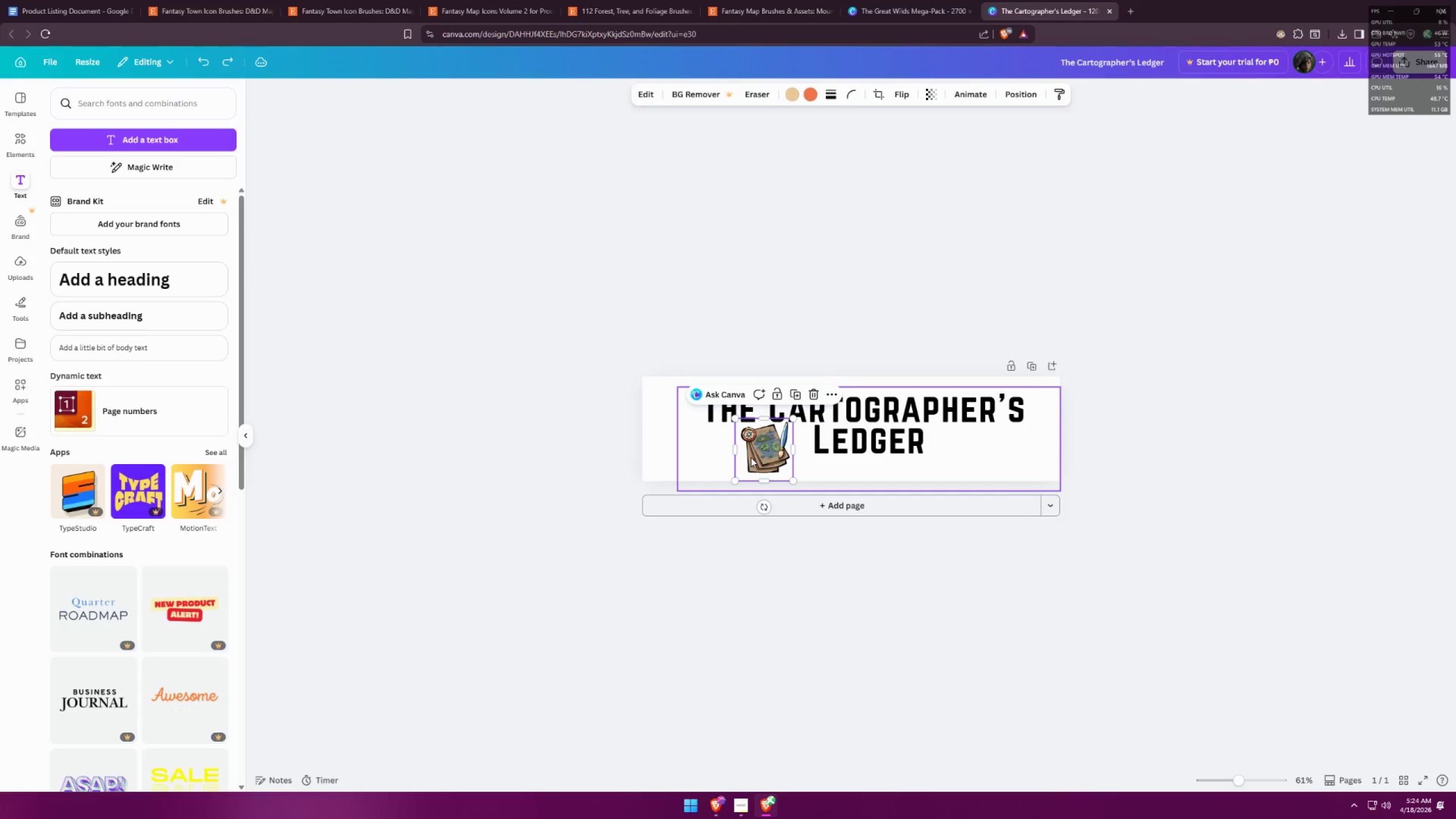 
left_click_drag(start_coordinate=[759, 454], to_coordinate=[671, 439])
 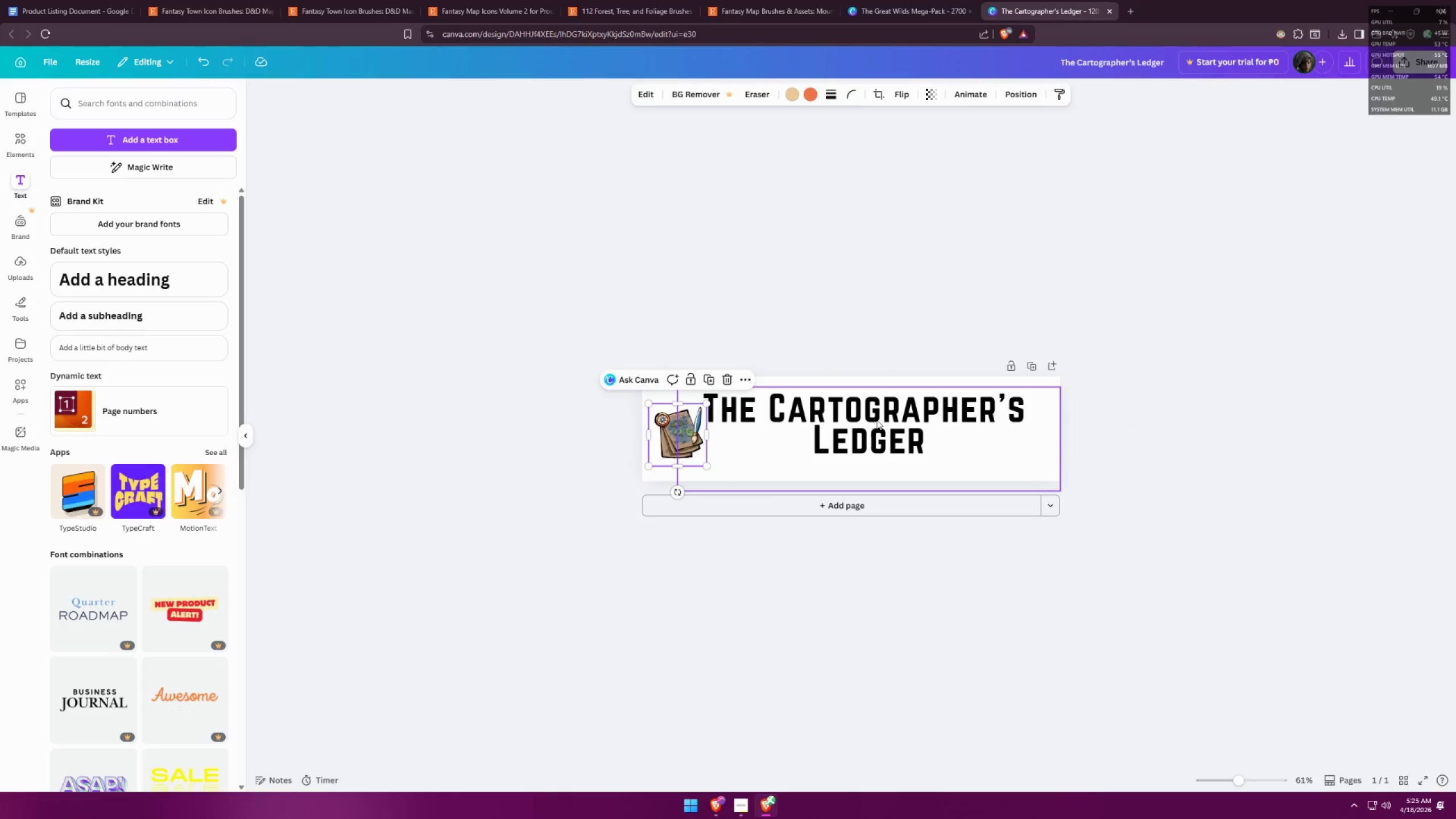 
left_click_drag(start_coordinate=[876, 420], to_coordinate=[864, 442])
 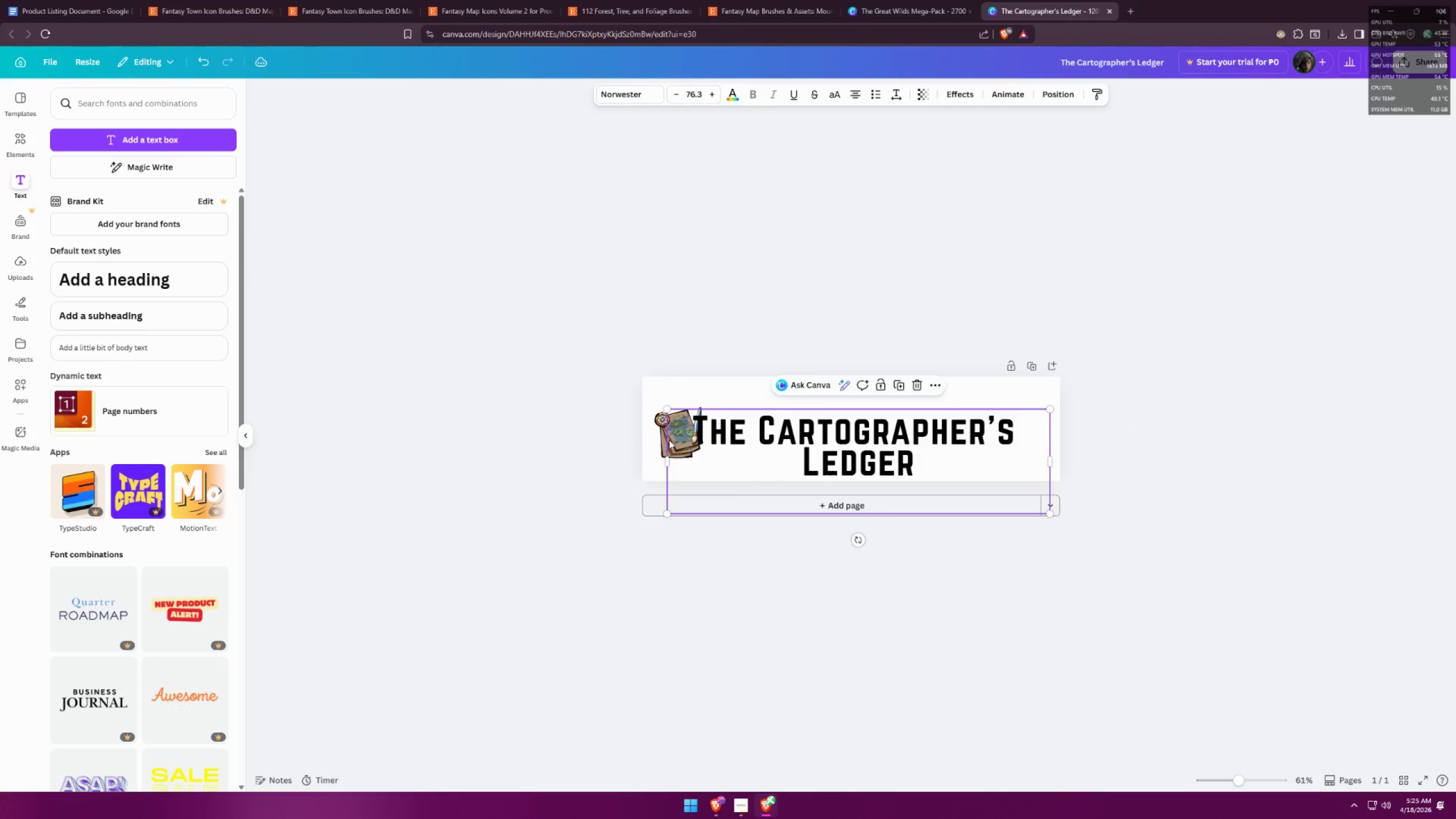 
left_click([667, 439])
 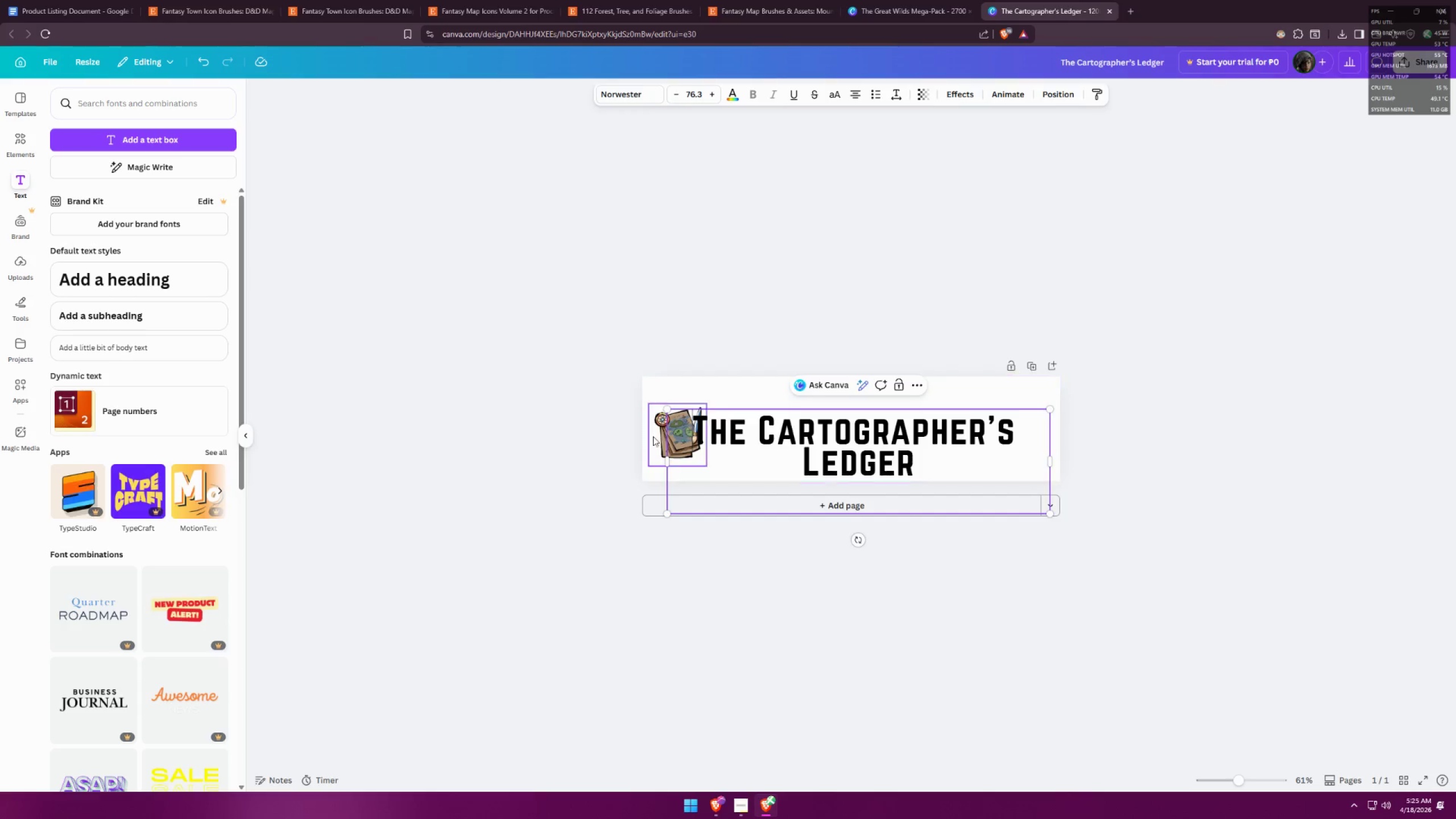 
left_click_drag(start_coordinate=[653, 436], to_coordinate=[823, 393])
 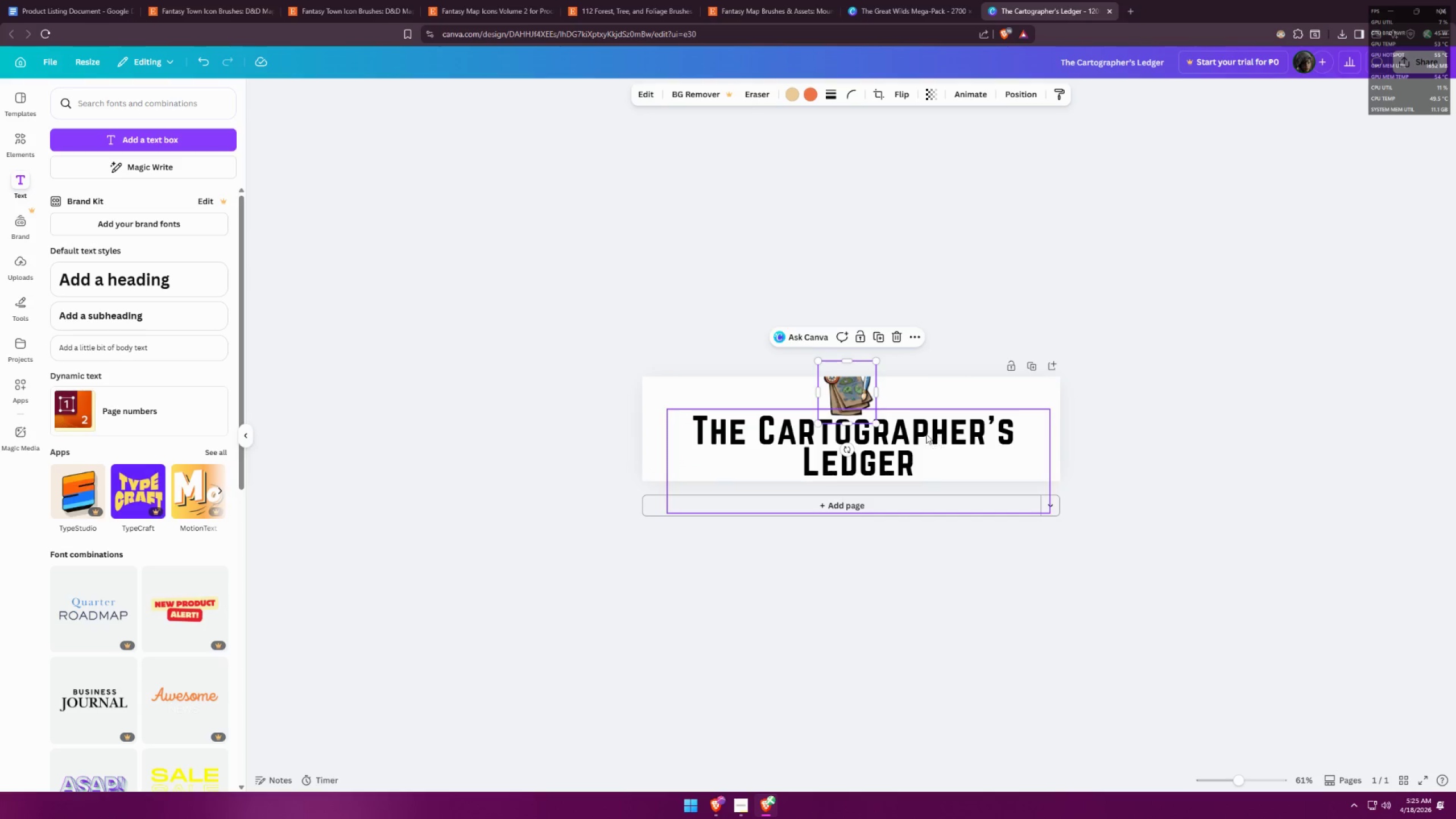 
left_click([914, 442])
 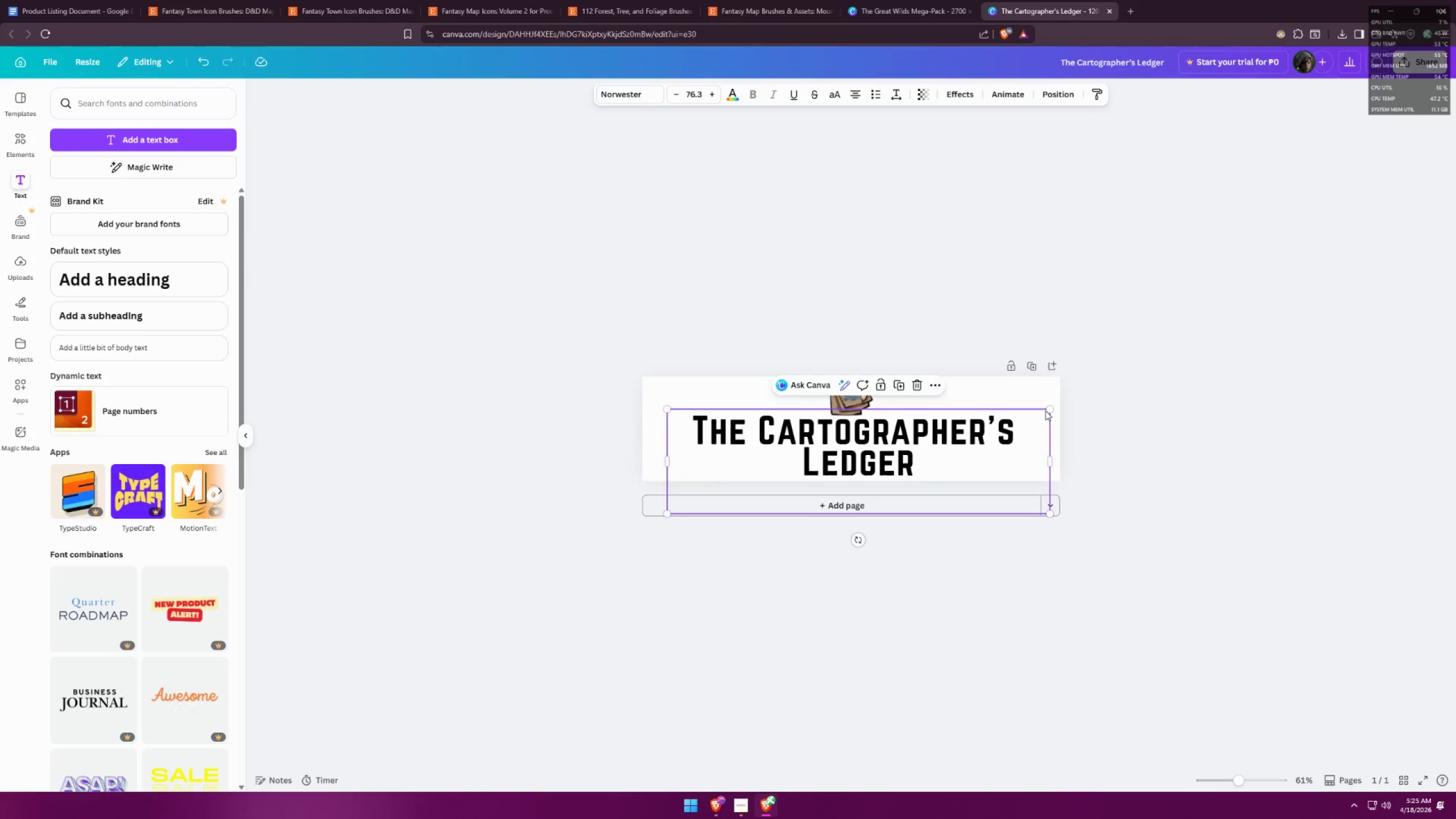 
left_click_drag(start_coordinate=[1048, 411], to_coordinate=[965, 434])
 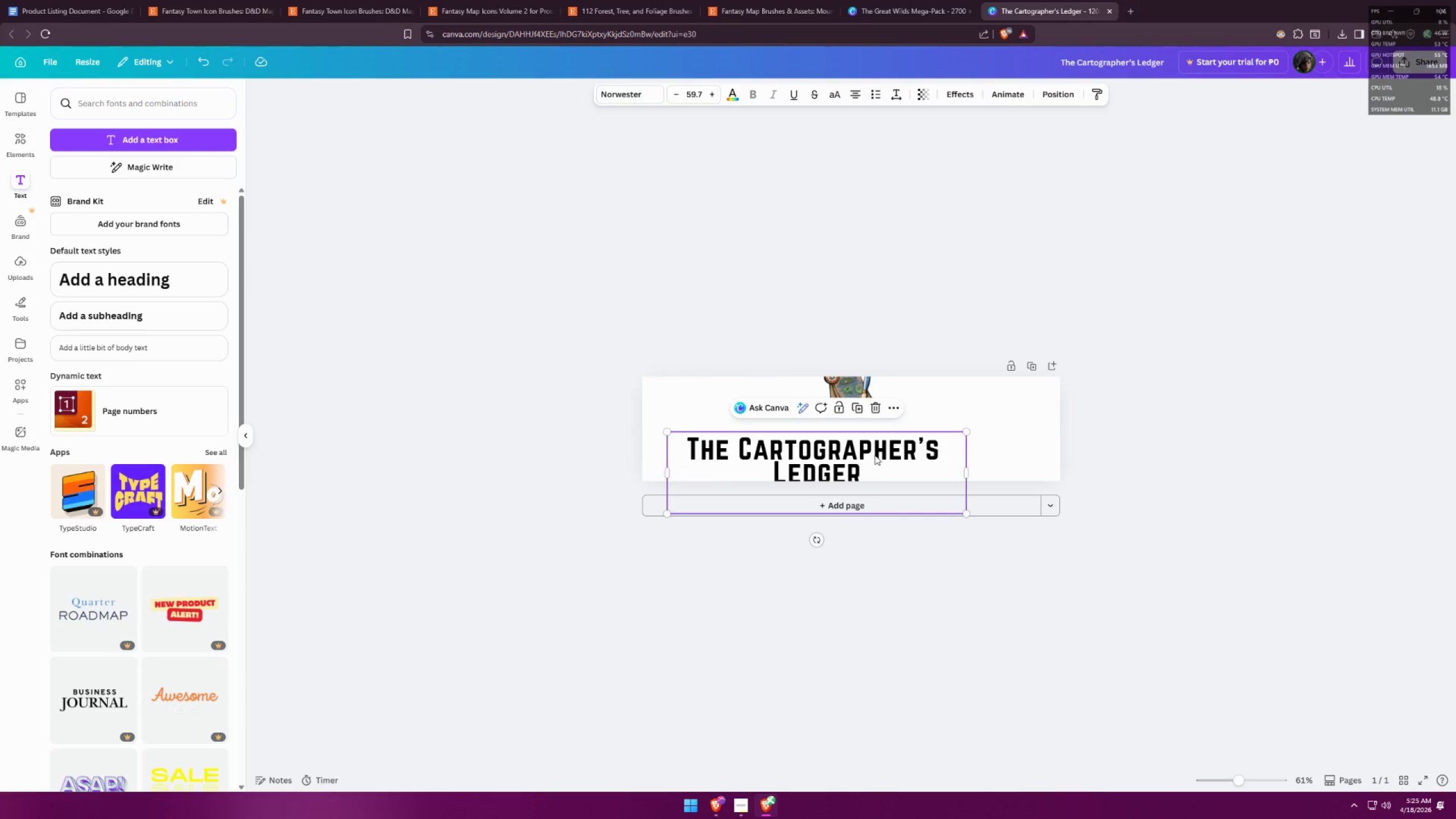 
left_click_drag(start_coordinate=[861, 453], to_coordinate=[892, 444])
 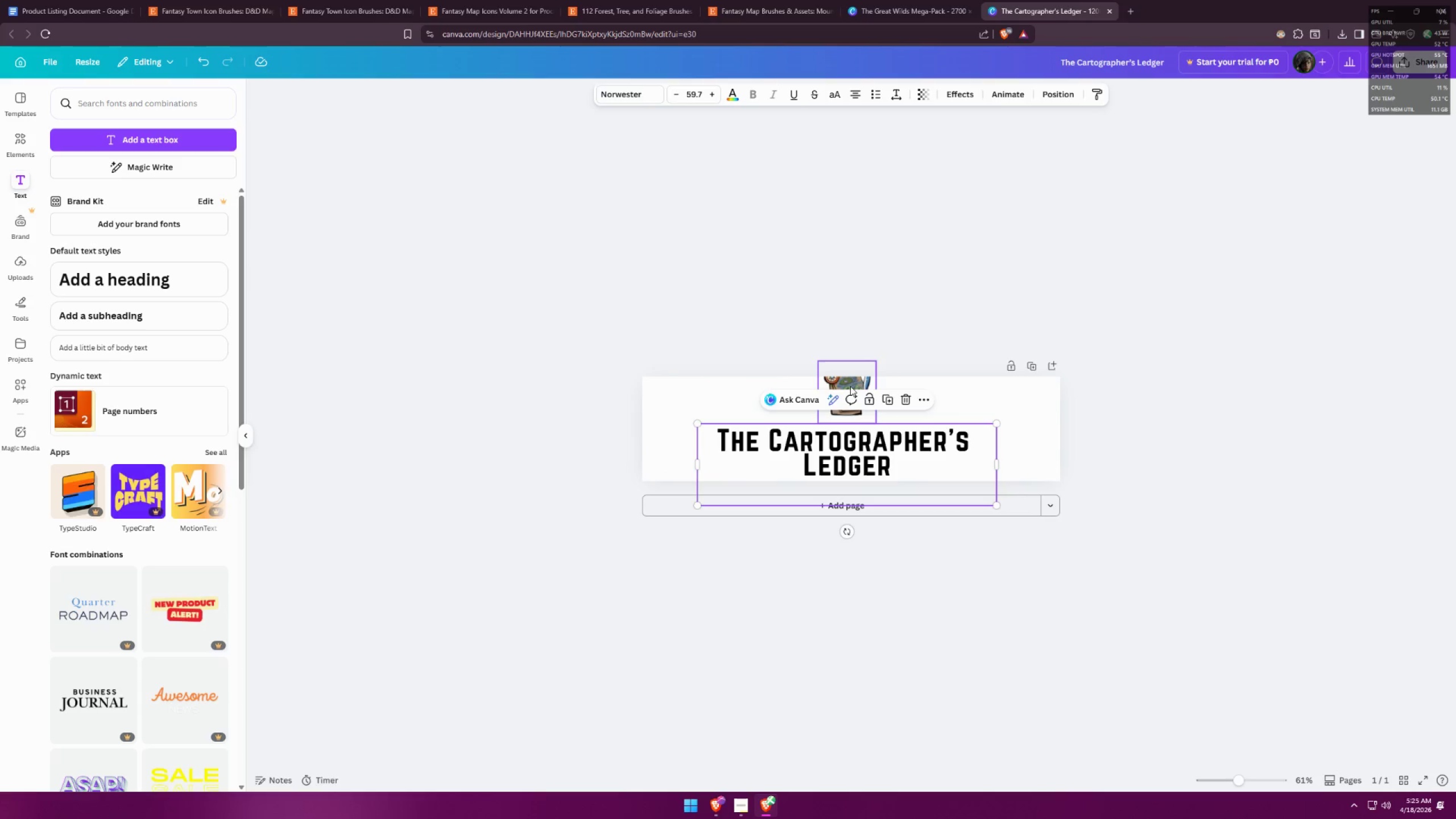 
left_click([850, 383])
 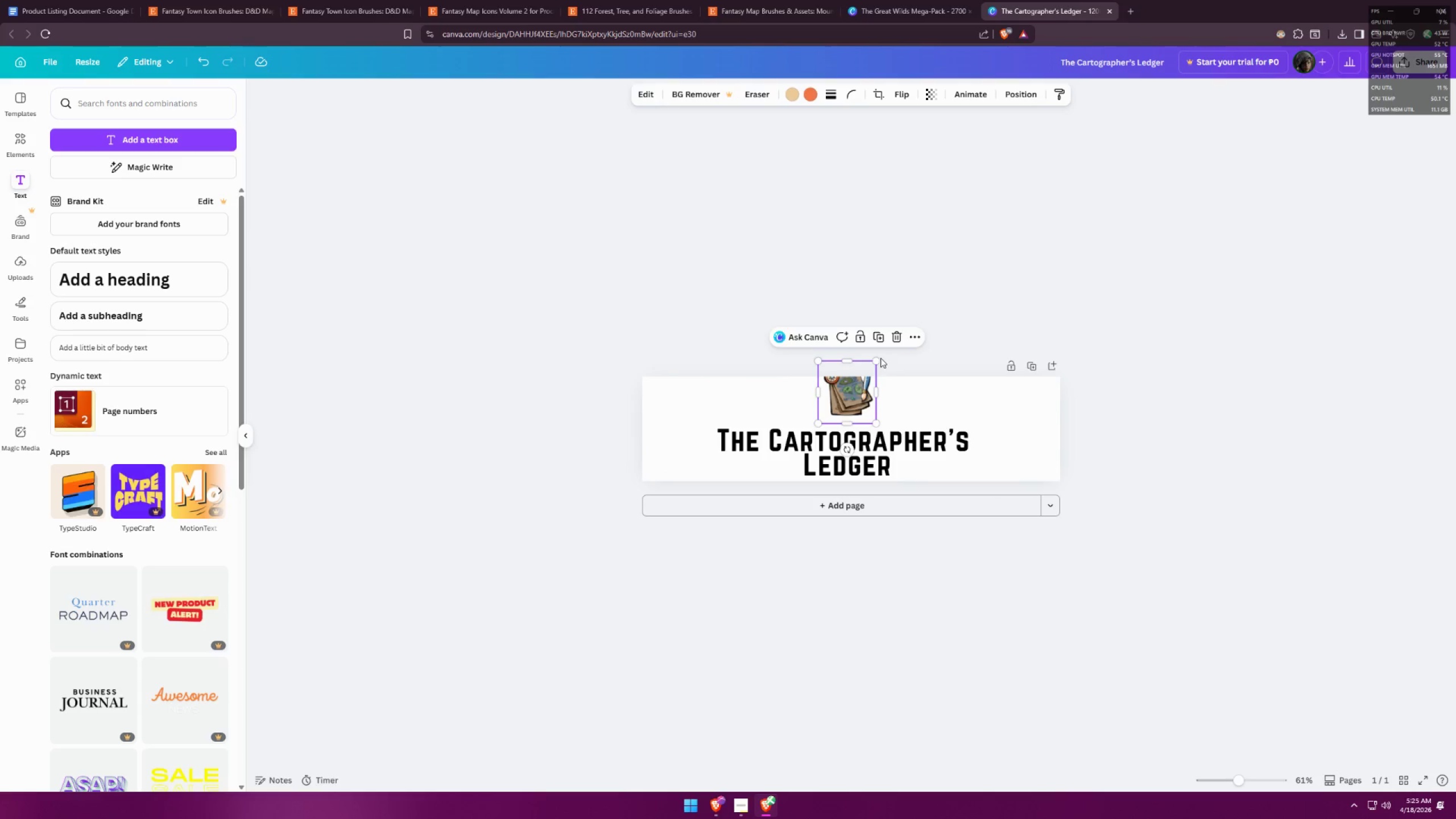 
left_click_drag(start_coordinate=[876, 359], to_coordinate=[870, 373])
 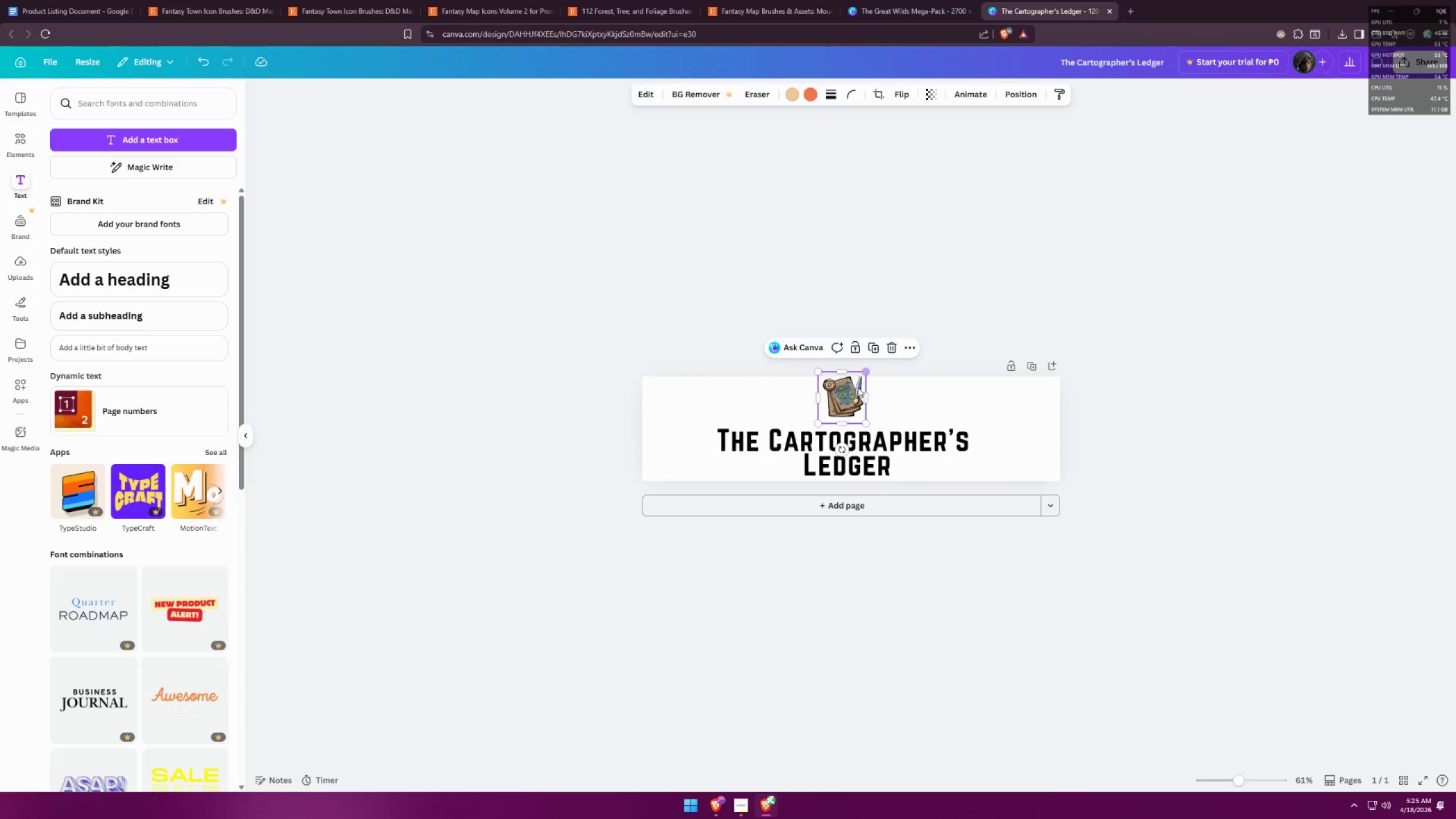 
left_click_drag(start_coordinate=[853, 400], to_coordinate=[864, 409])
 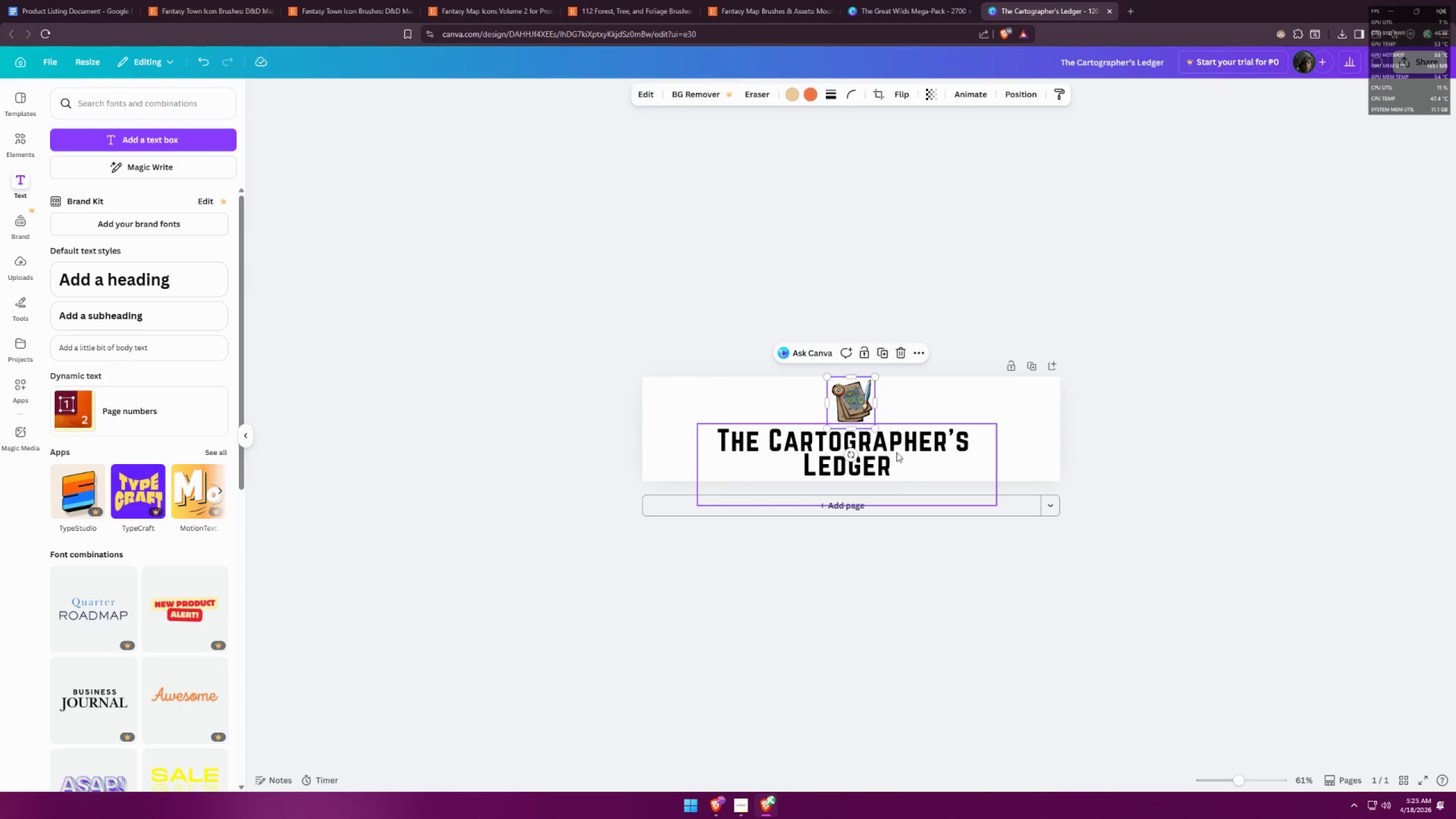 
left_click_drag(start_coordinate=[887, 452], to_coordinate=[893, 452])
 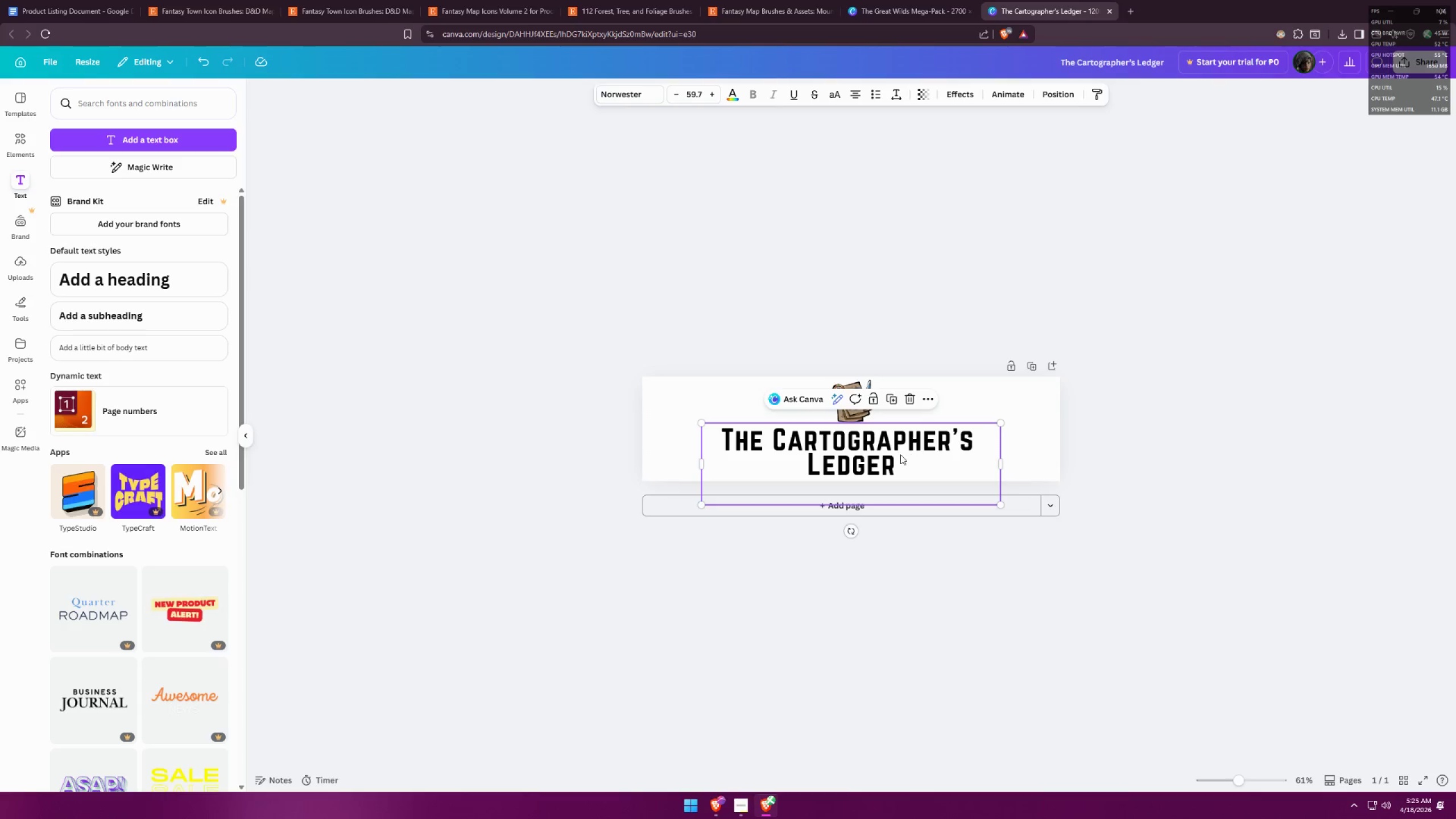 
double_click([900, 454])
 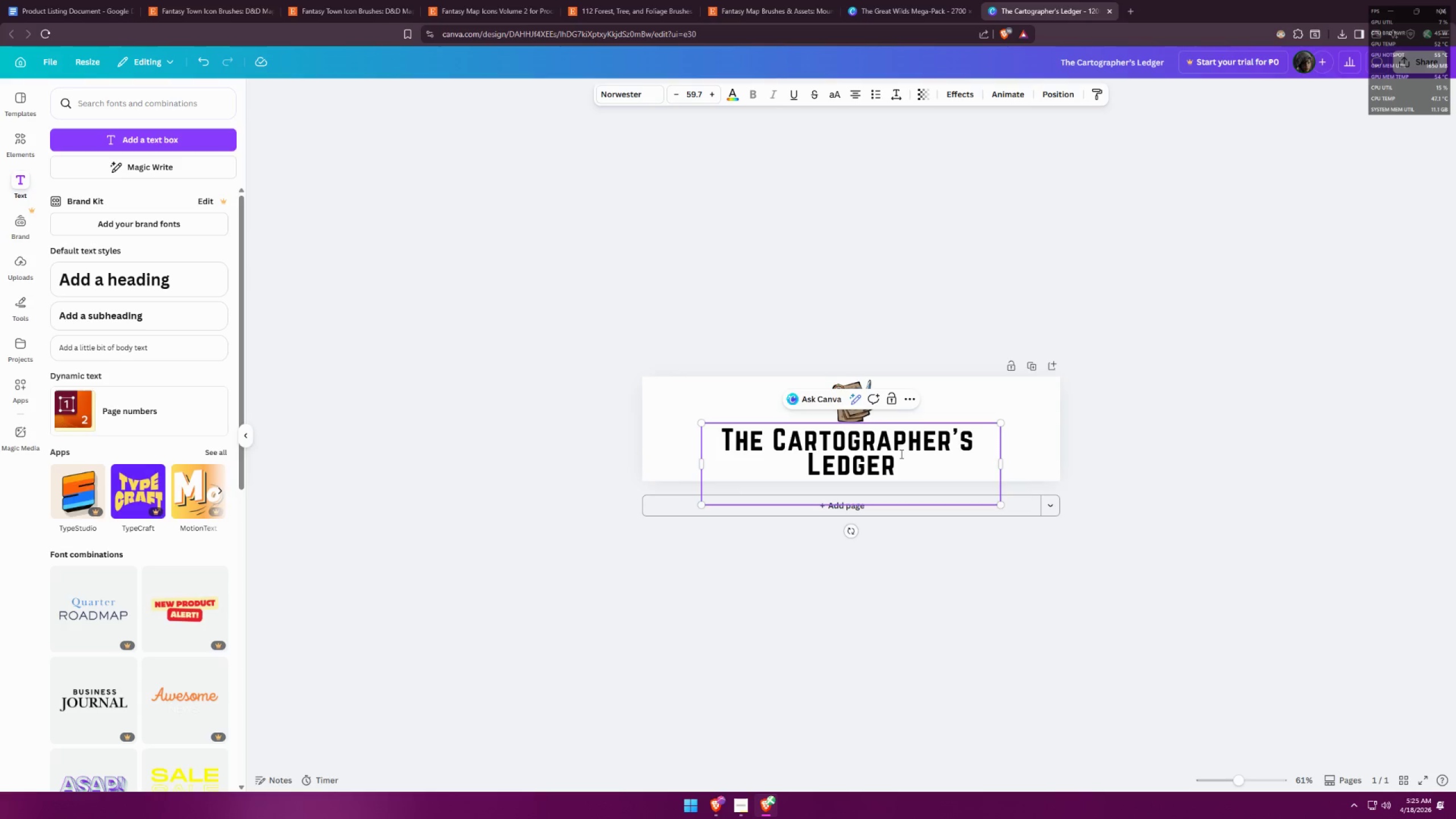 
key(Control+ControlLeft)
 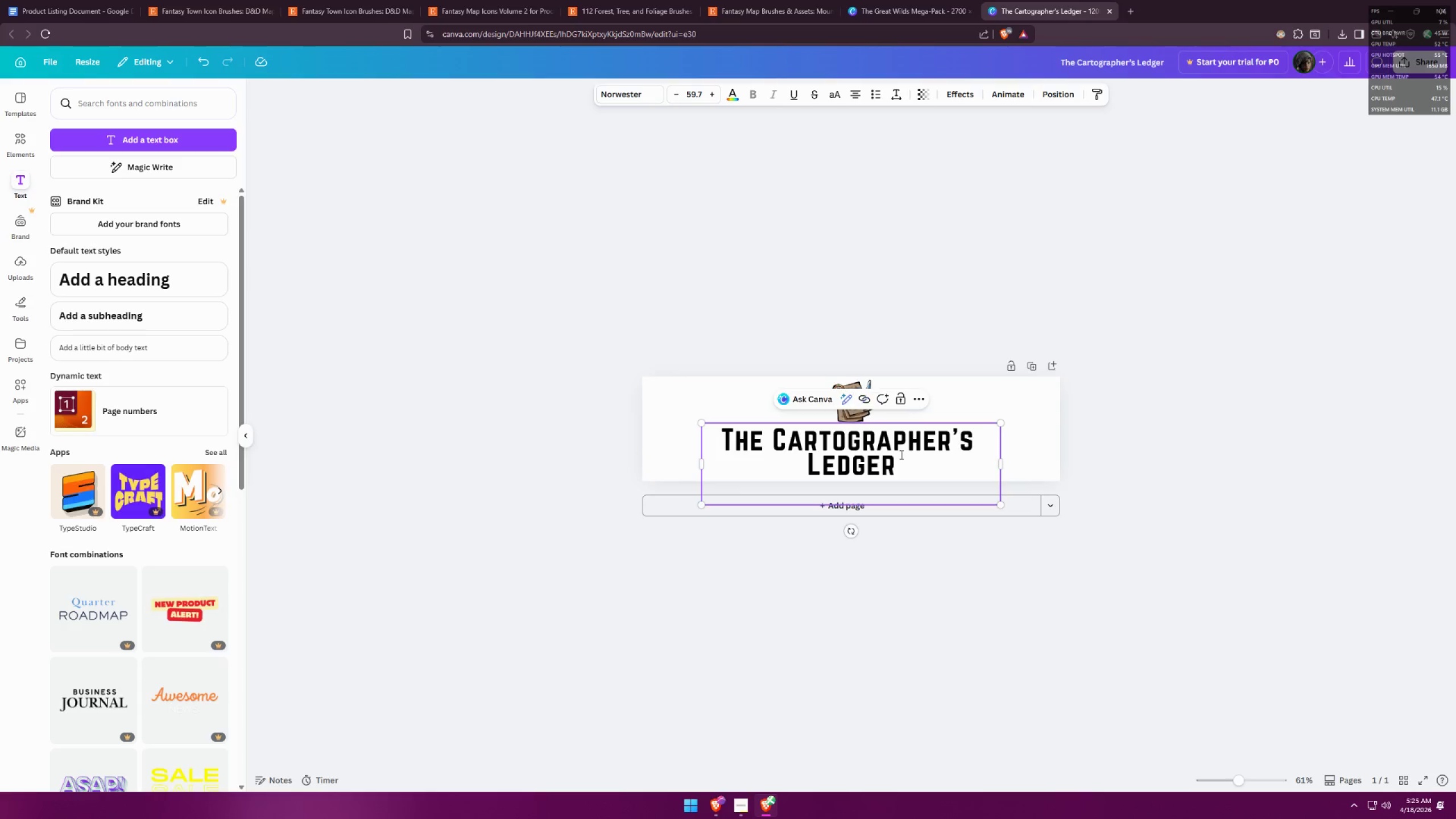 
key(Control+A)
 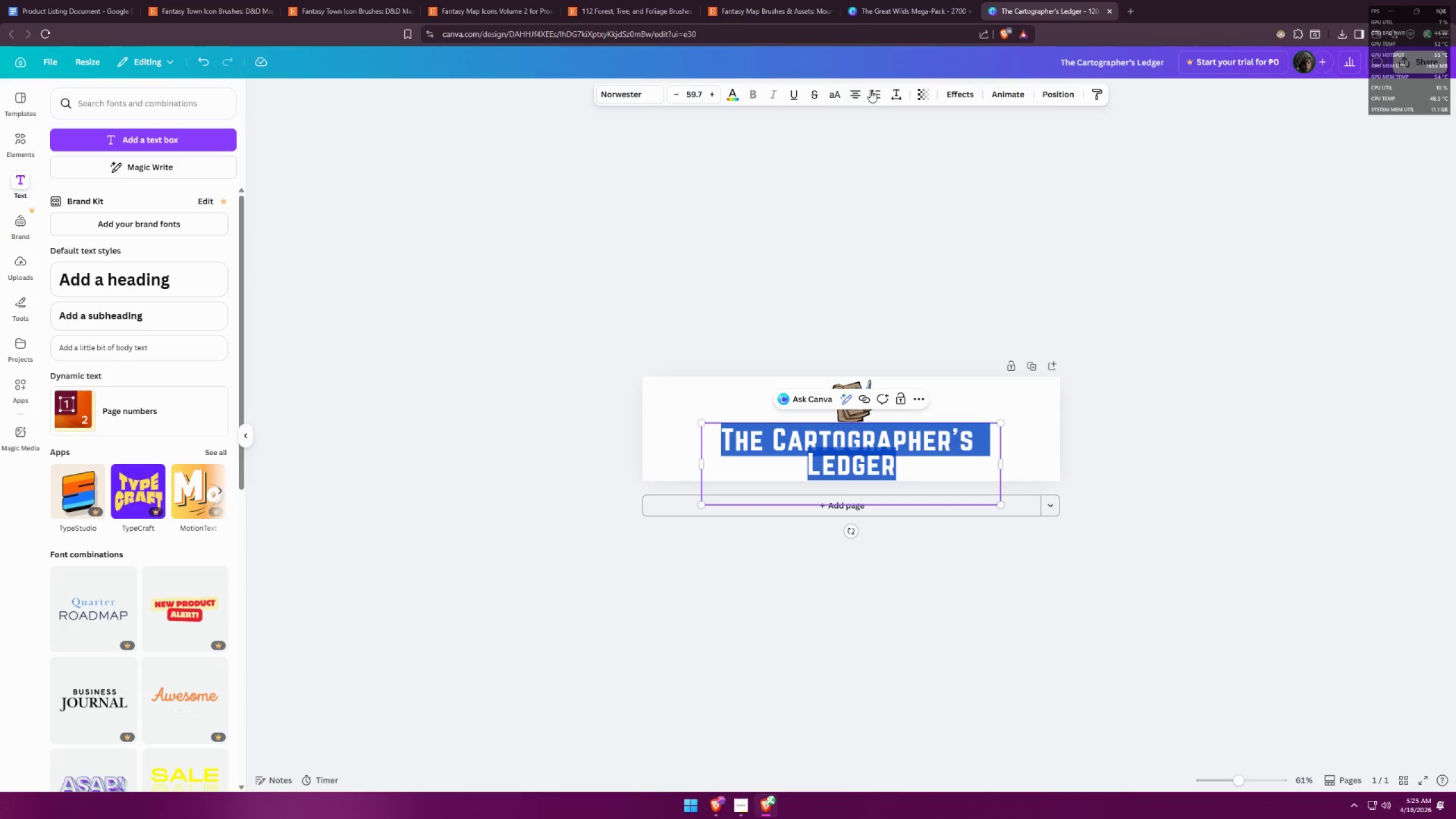 
left_click([891, 94])
 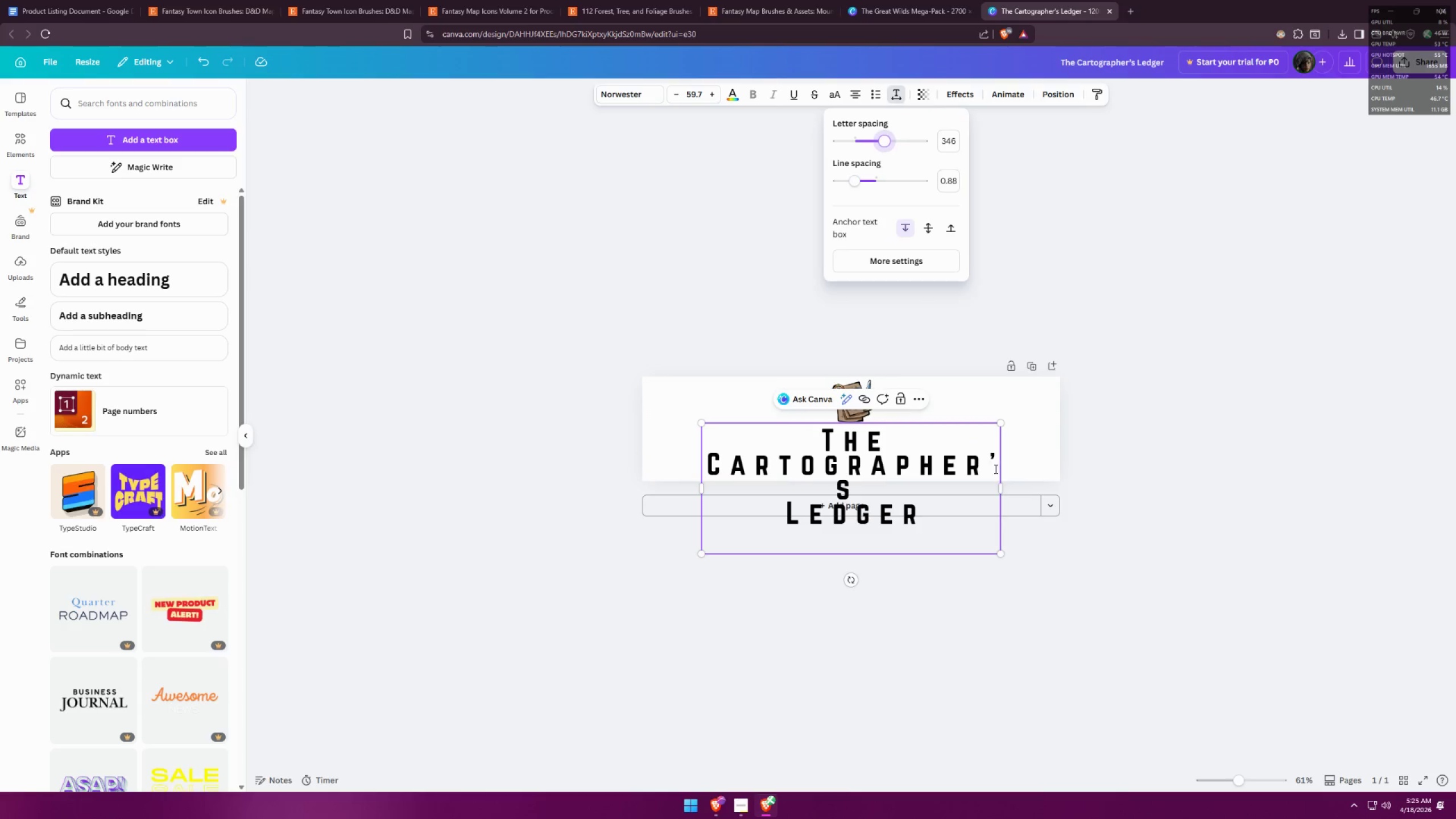 
left_click_drag(start_coordinate=[1001, 493], to_coordinate=[1107, 487])
 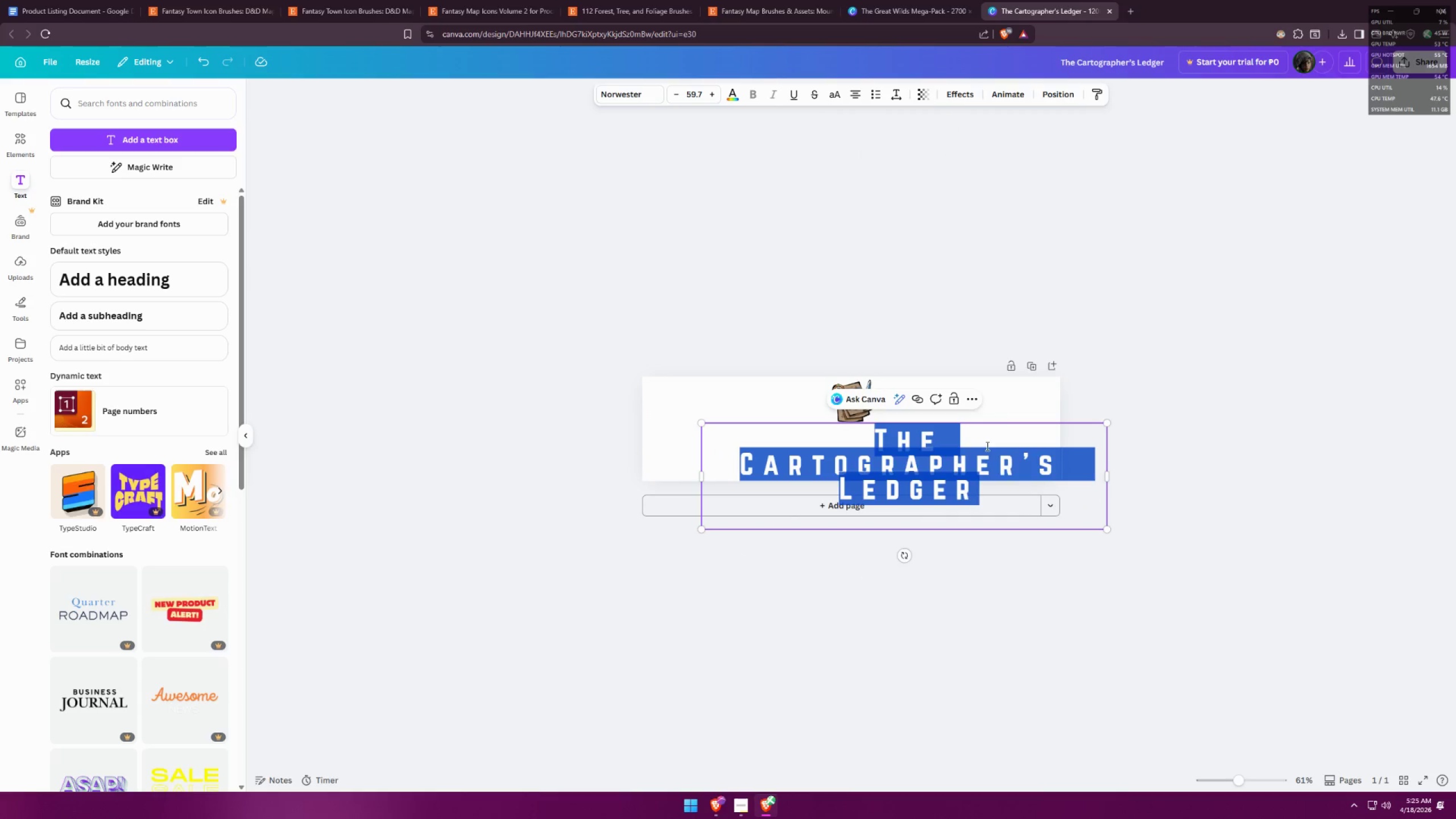 
left_click([1149, 402])
 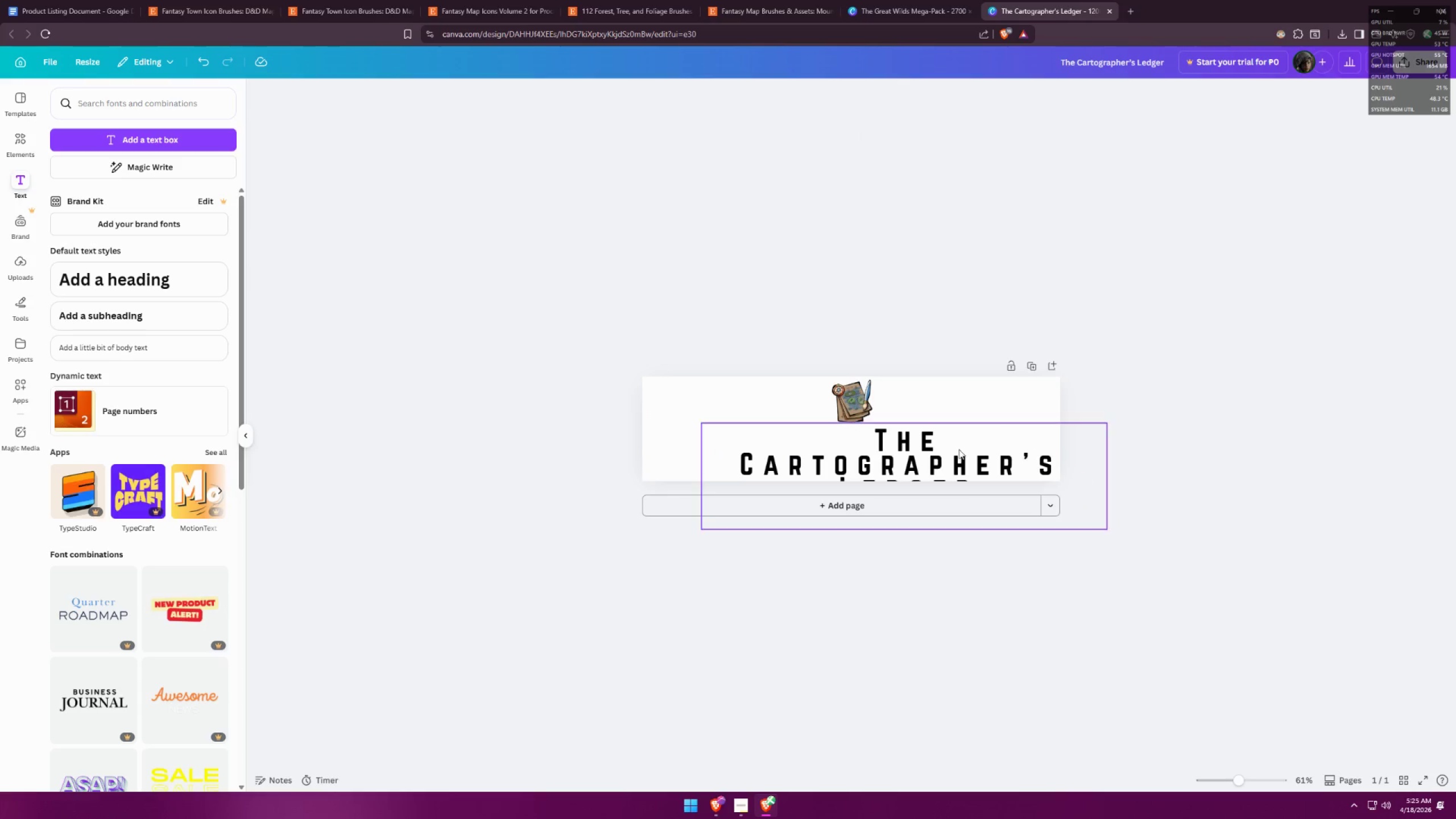 
left_click_drag(start_coordinate=[931, 457], to_coordinate=[869, 447])
 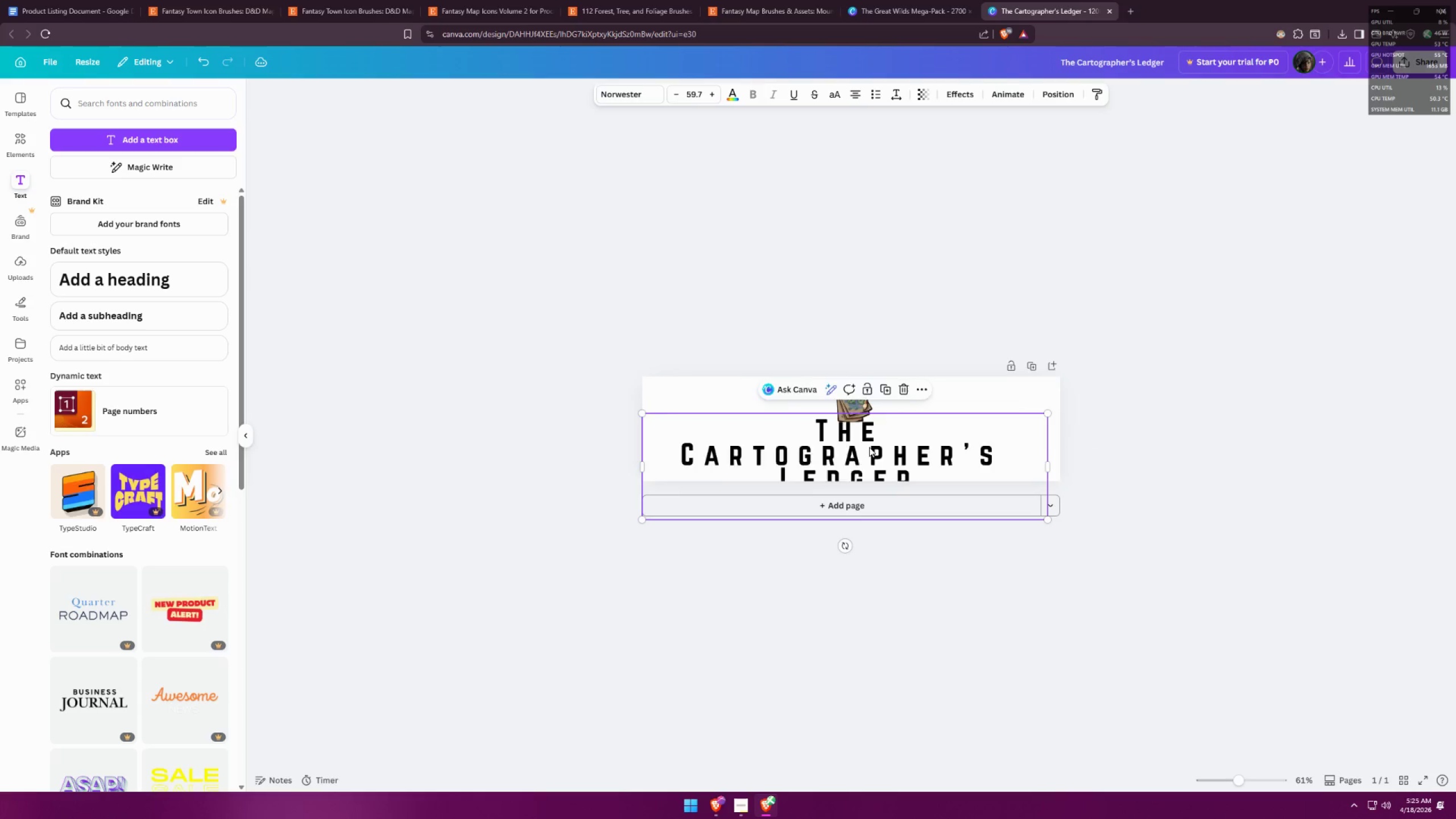 
double_click([869, 447])
 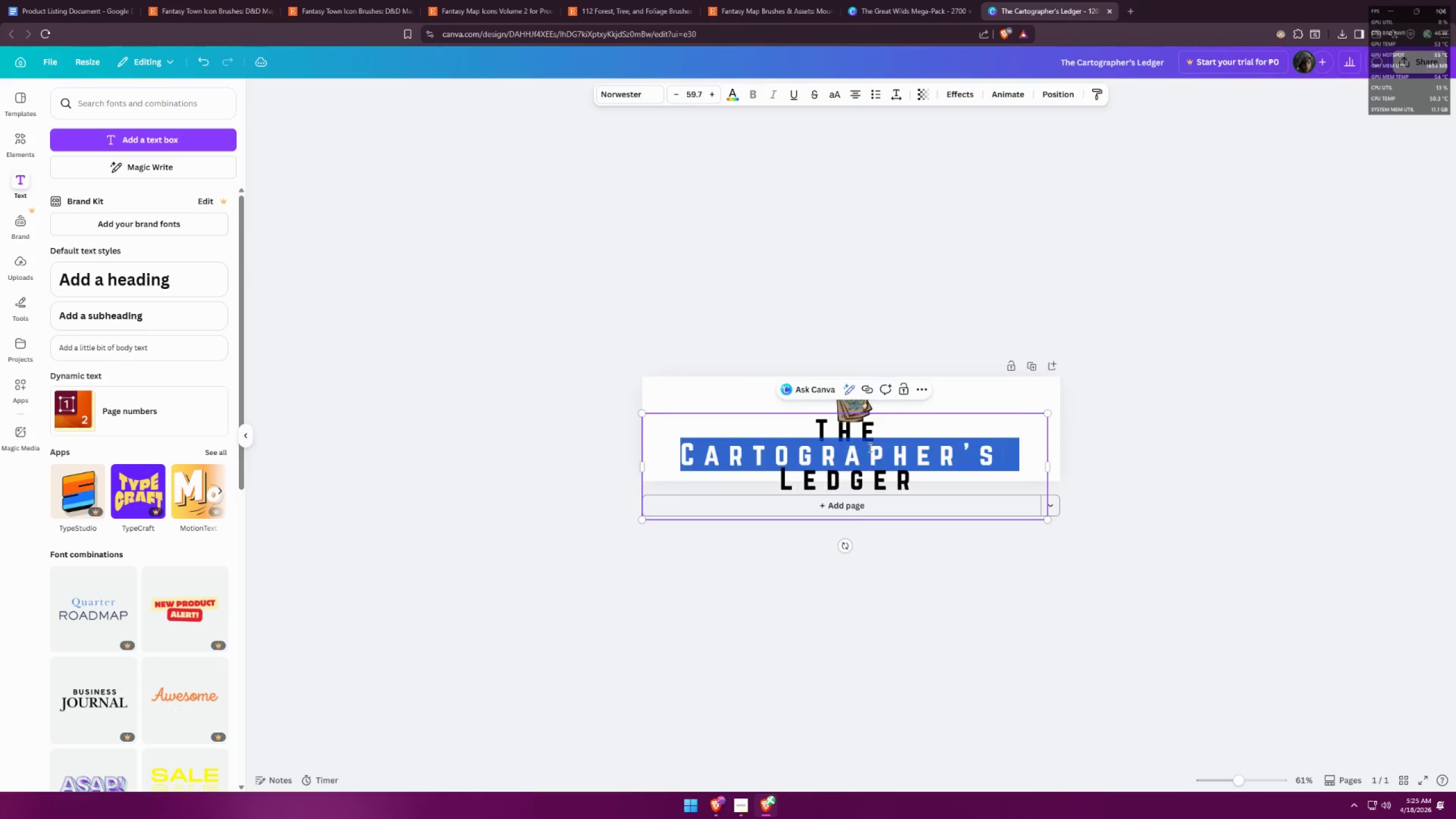 
key(Control+ControlLeft)
 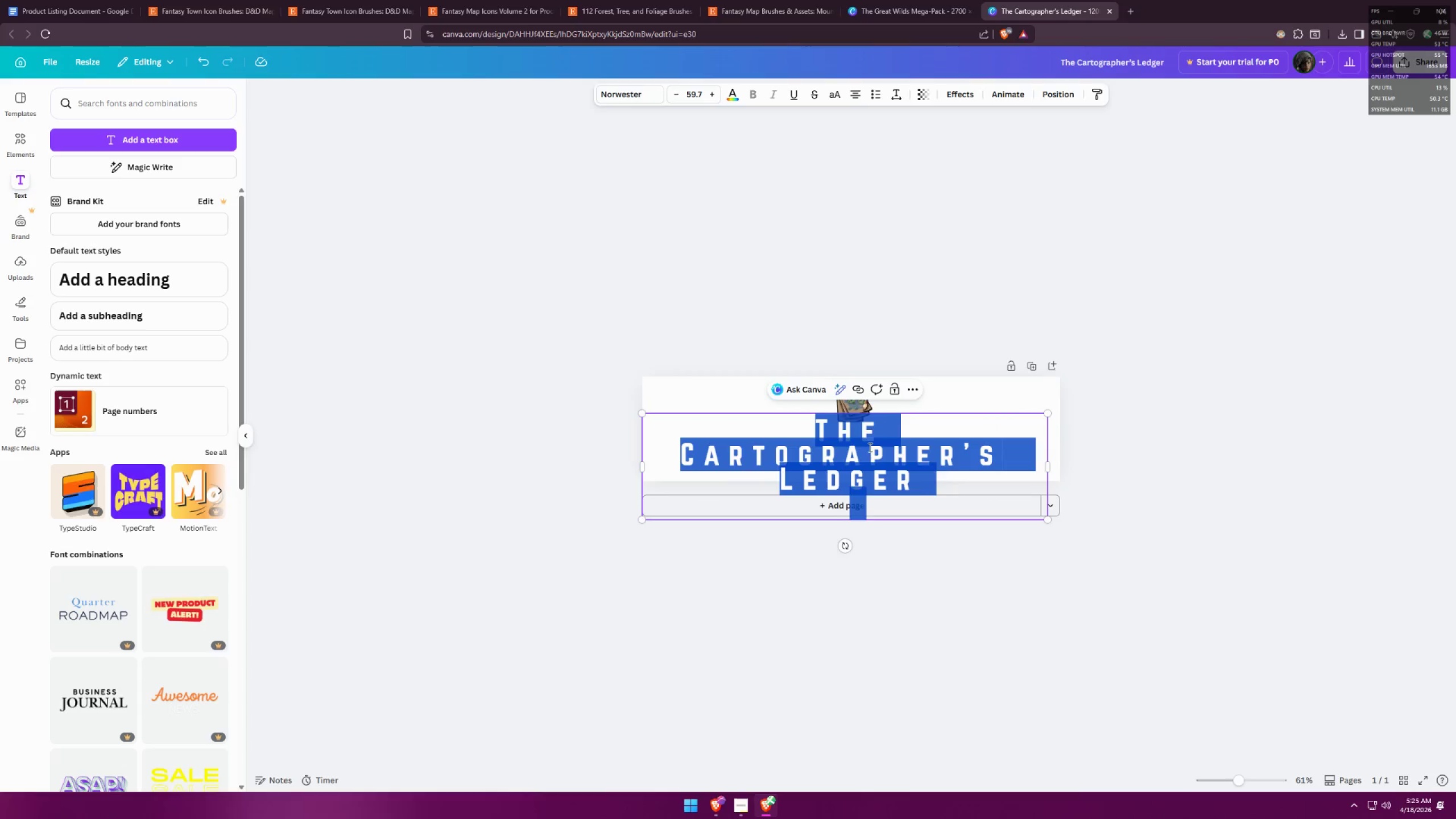 
key(Control+A)
 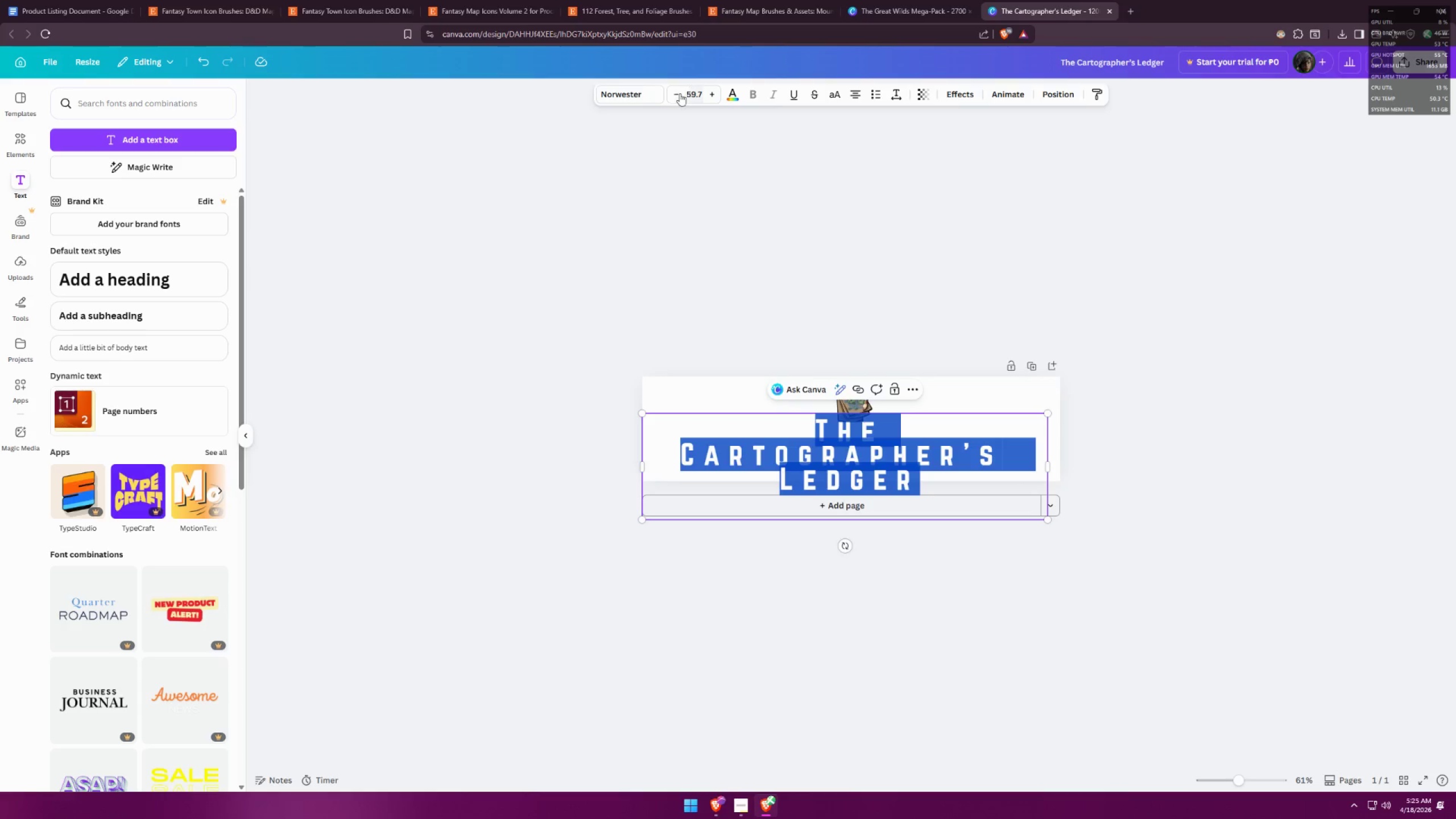 
double_click([672, 94])
 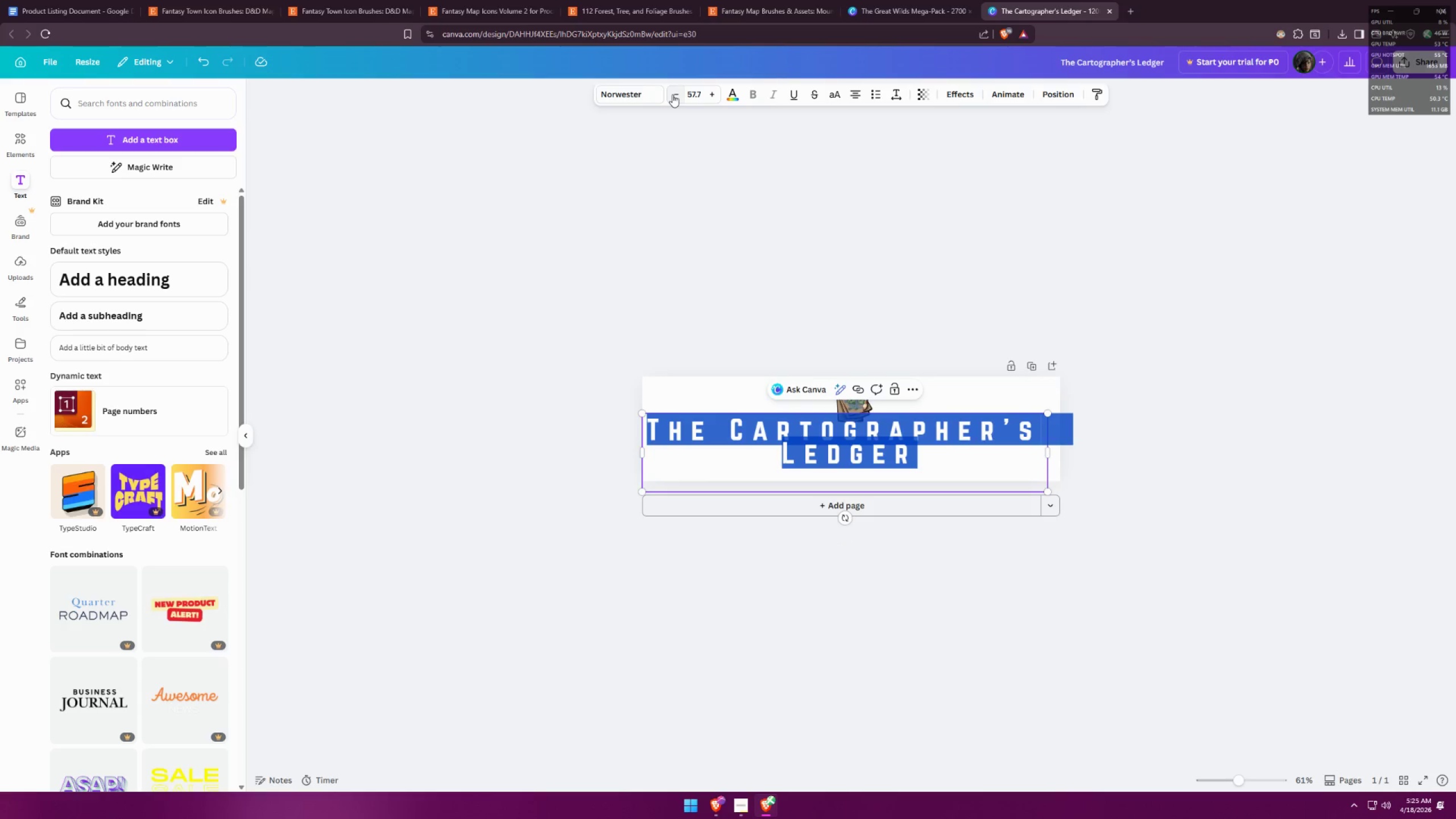 
triple_click([672, 94])
 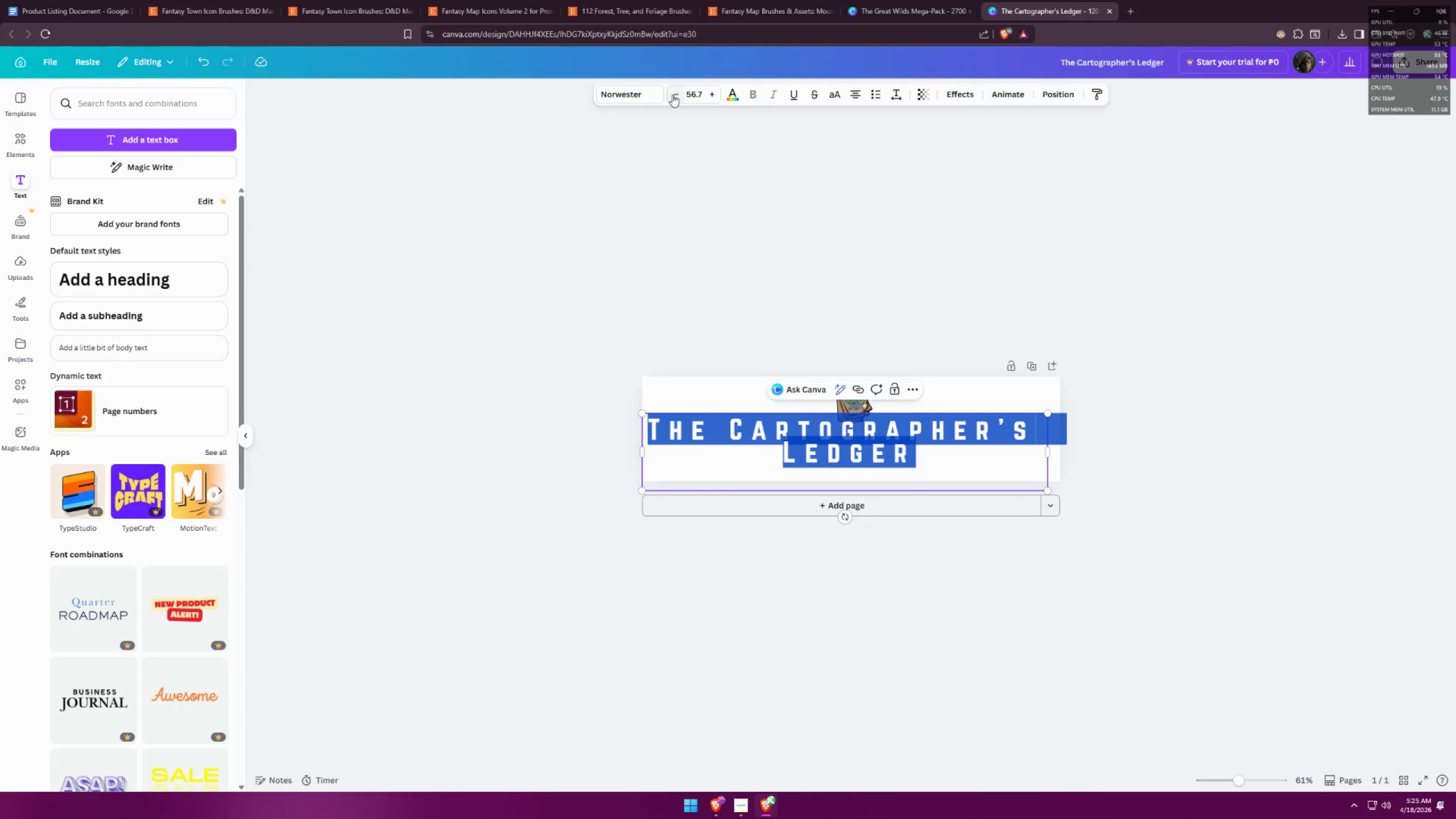 
triple_click([672, 94])
 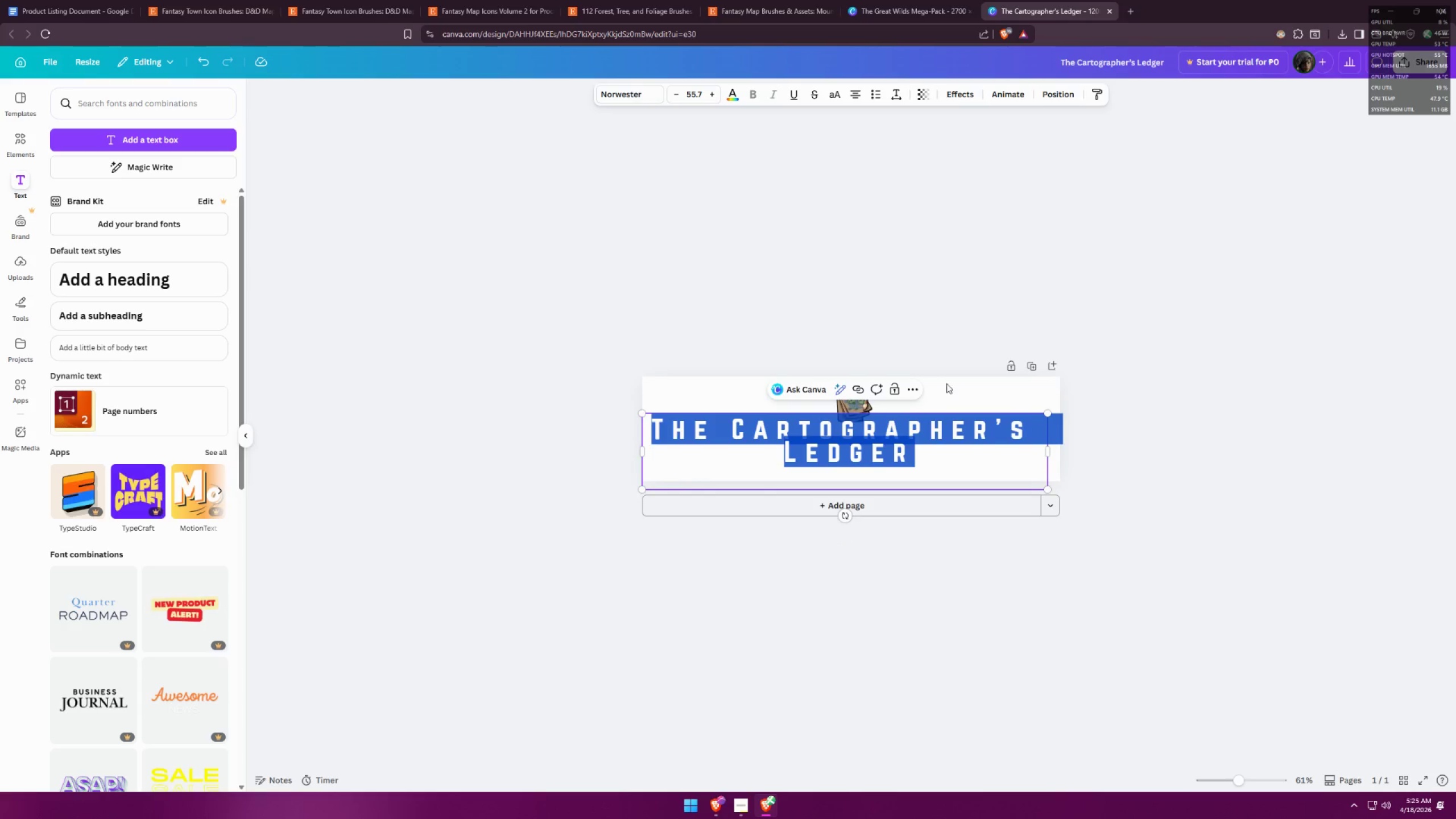 
left_click([1177, 425])
 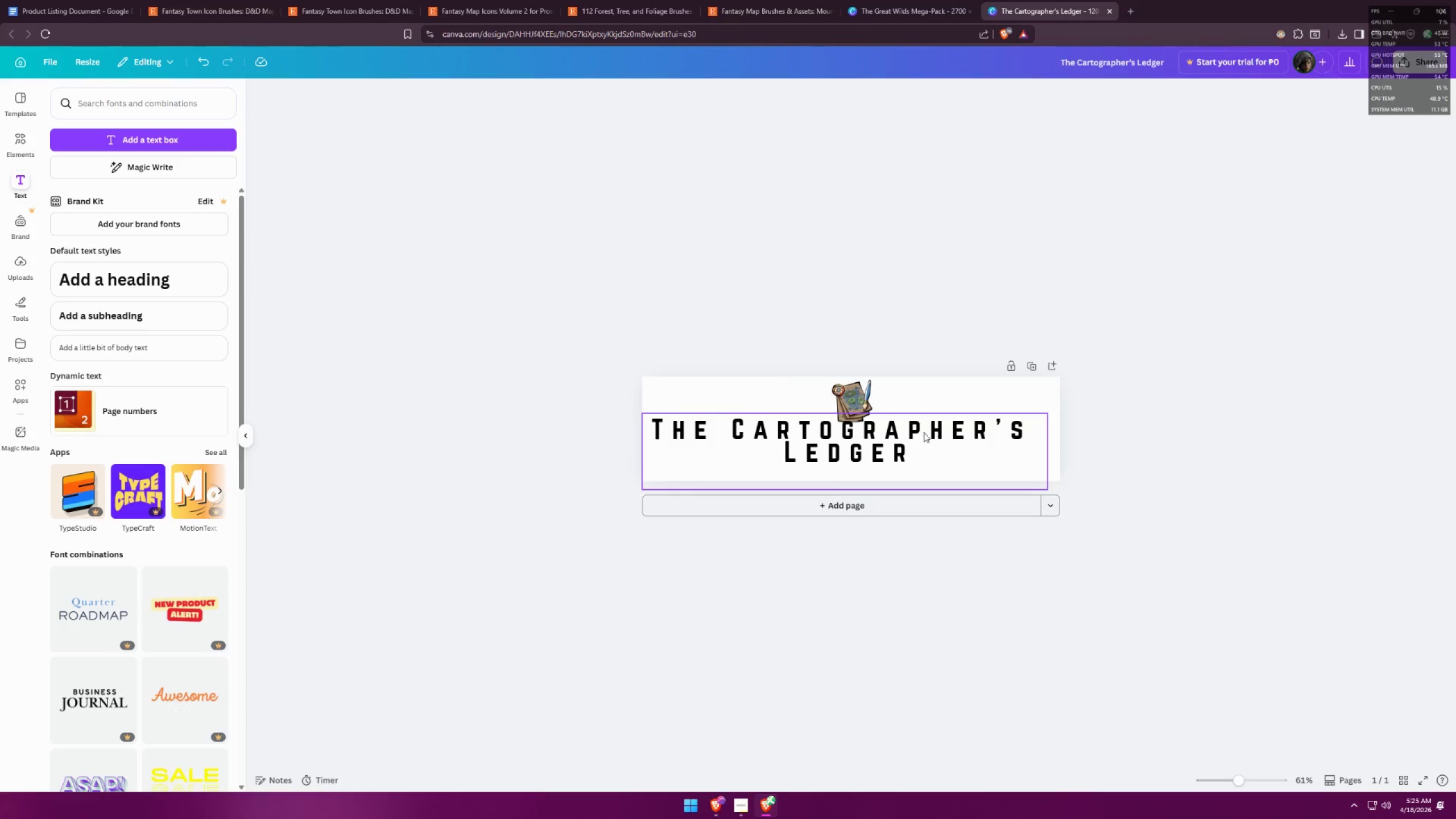 
left_click_drag(start_coordinate=[918, 431], to_coordinate=[926, 442])
 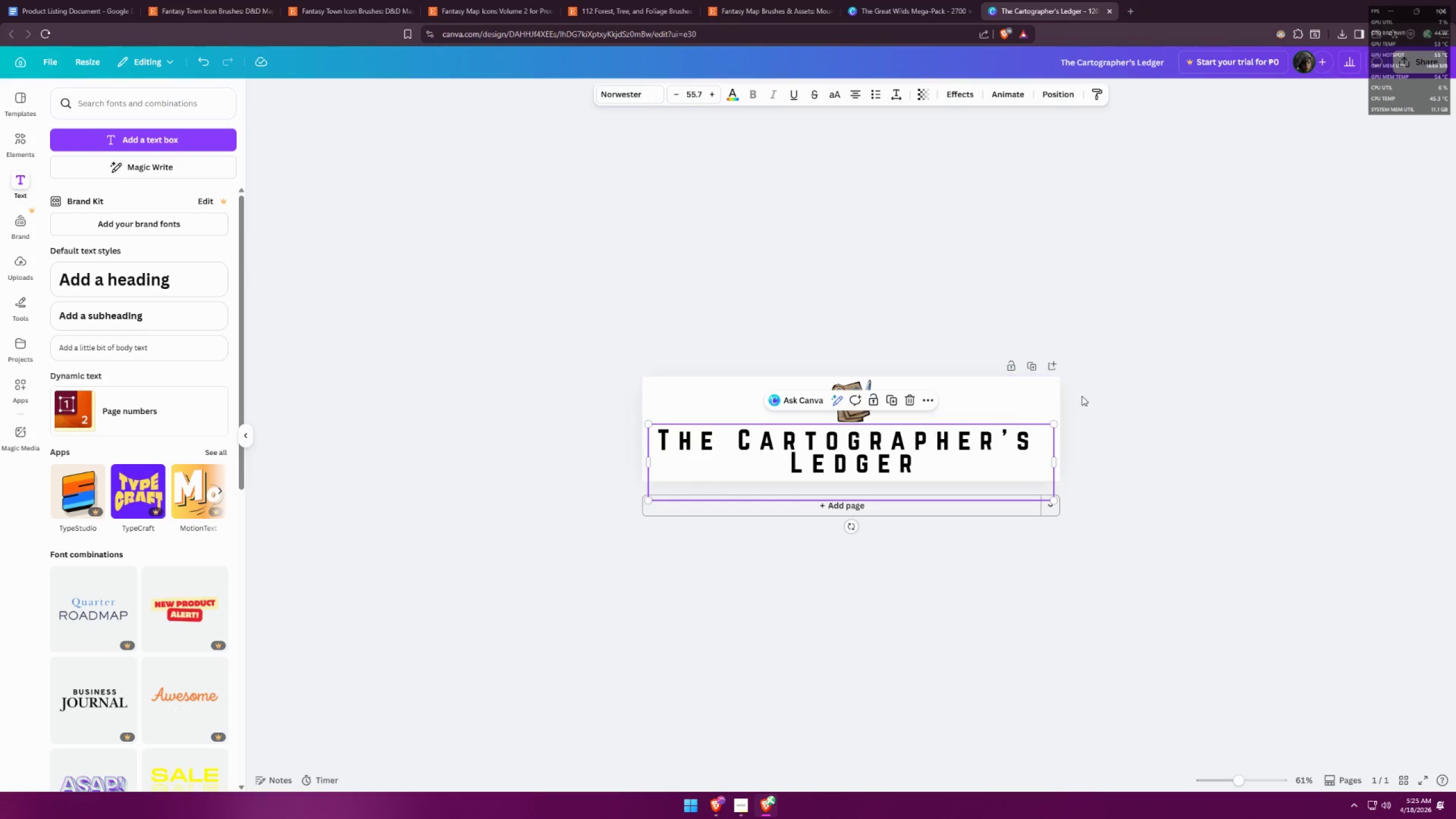 
left_click([1094, 394])
 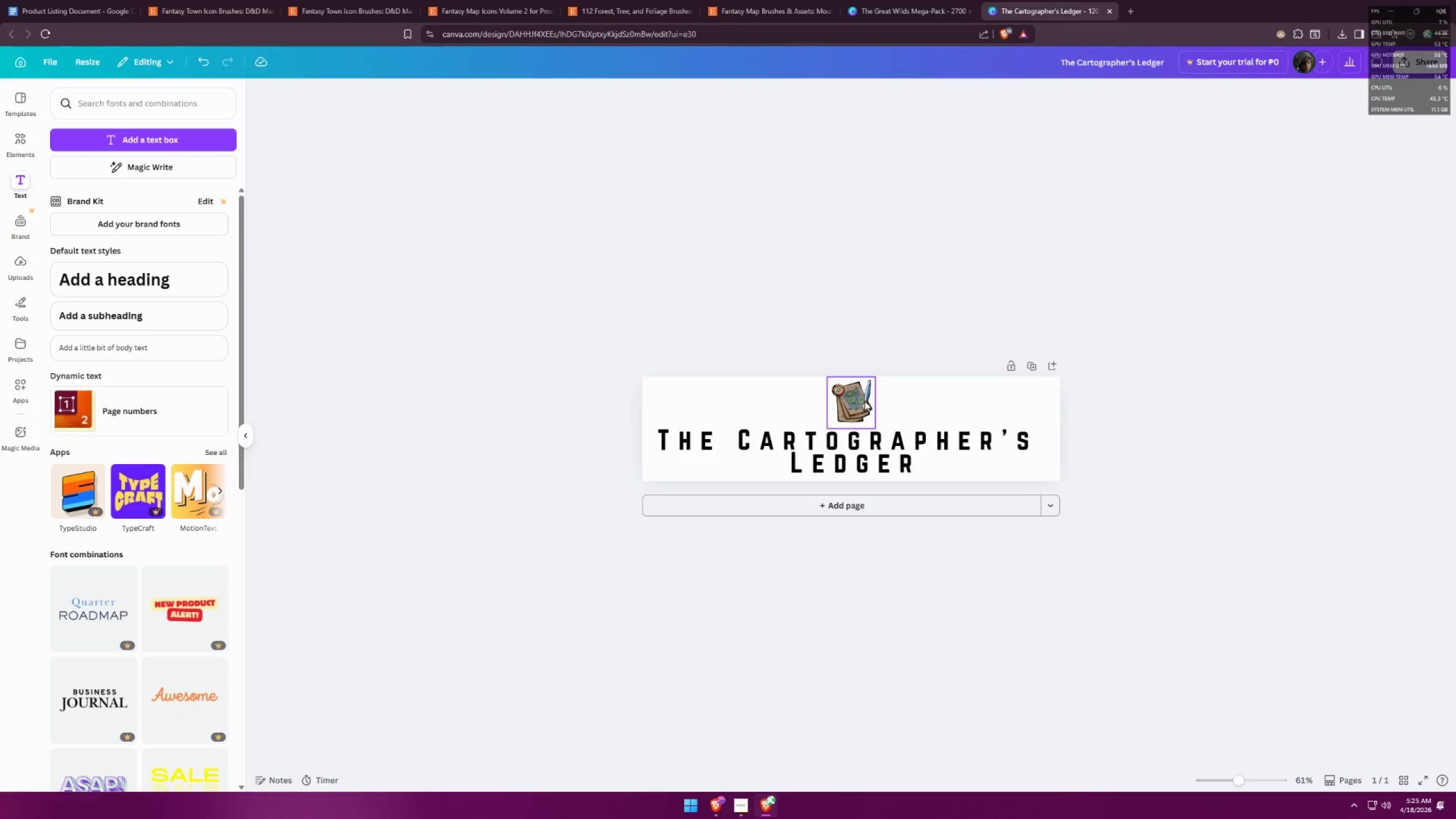 
left_click_drag(start_coordinate=[864, 401], to_coordinate=[864, 404])
 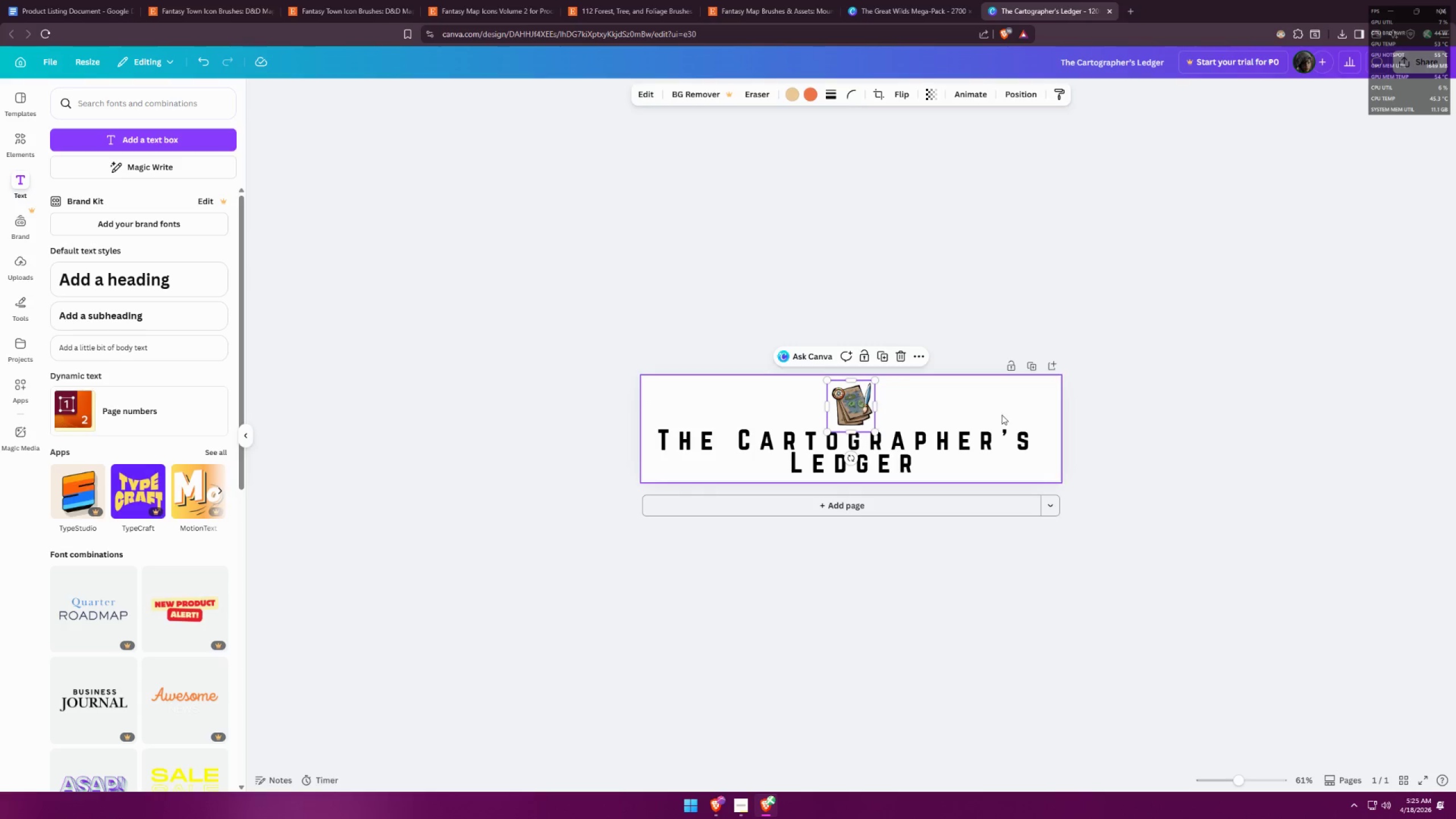 
left_click([1072, 412])
 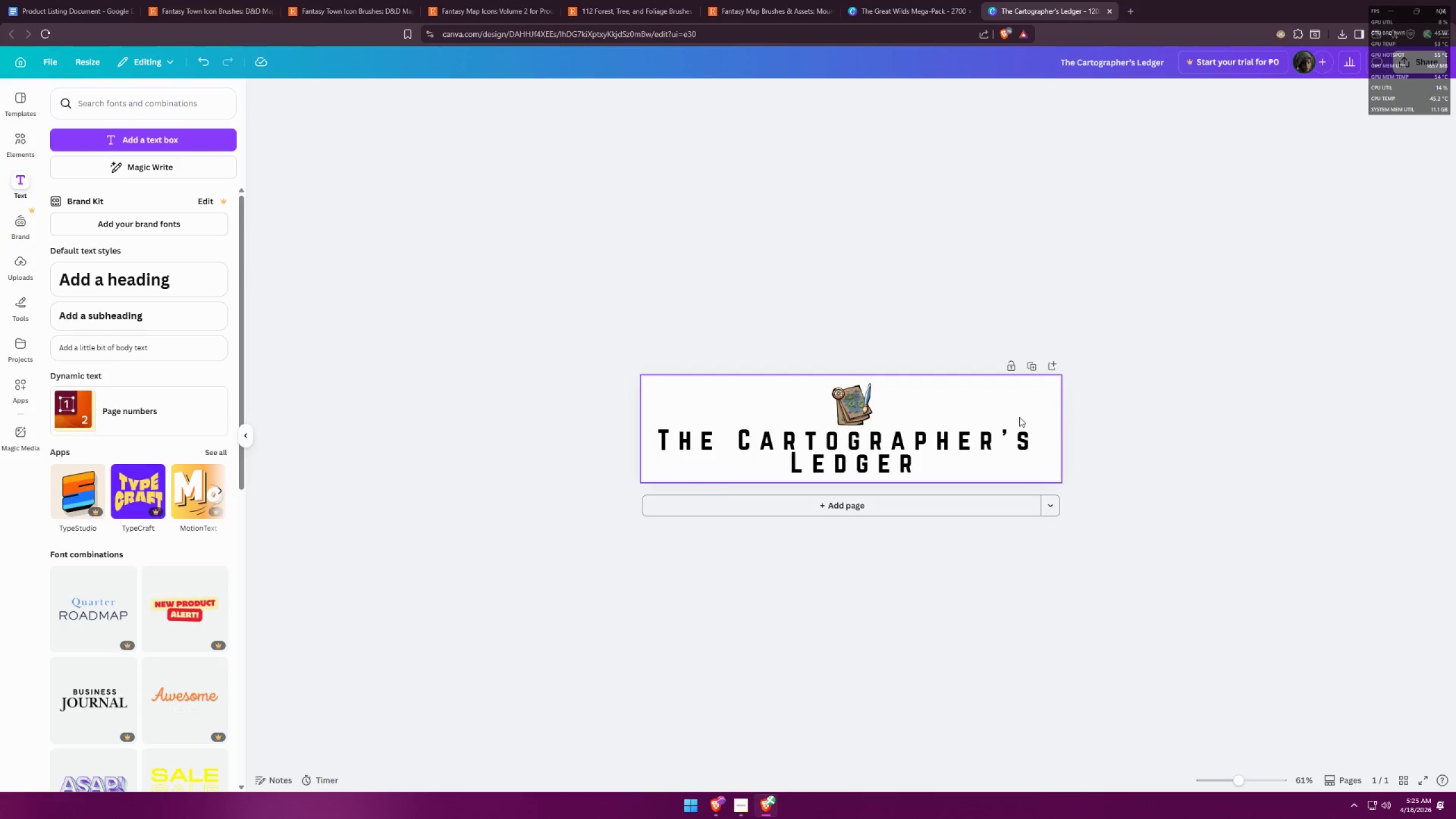 
left_click([976, 407])
 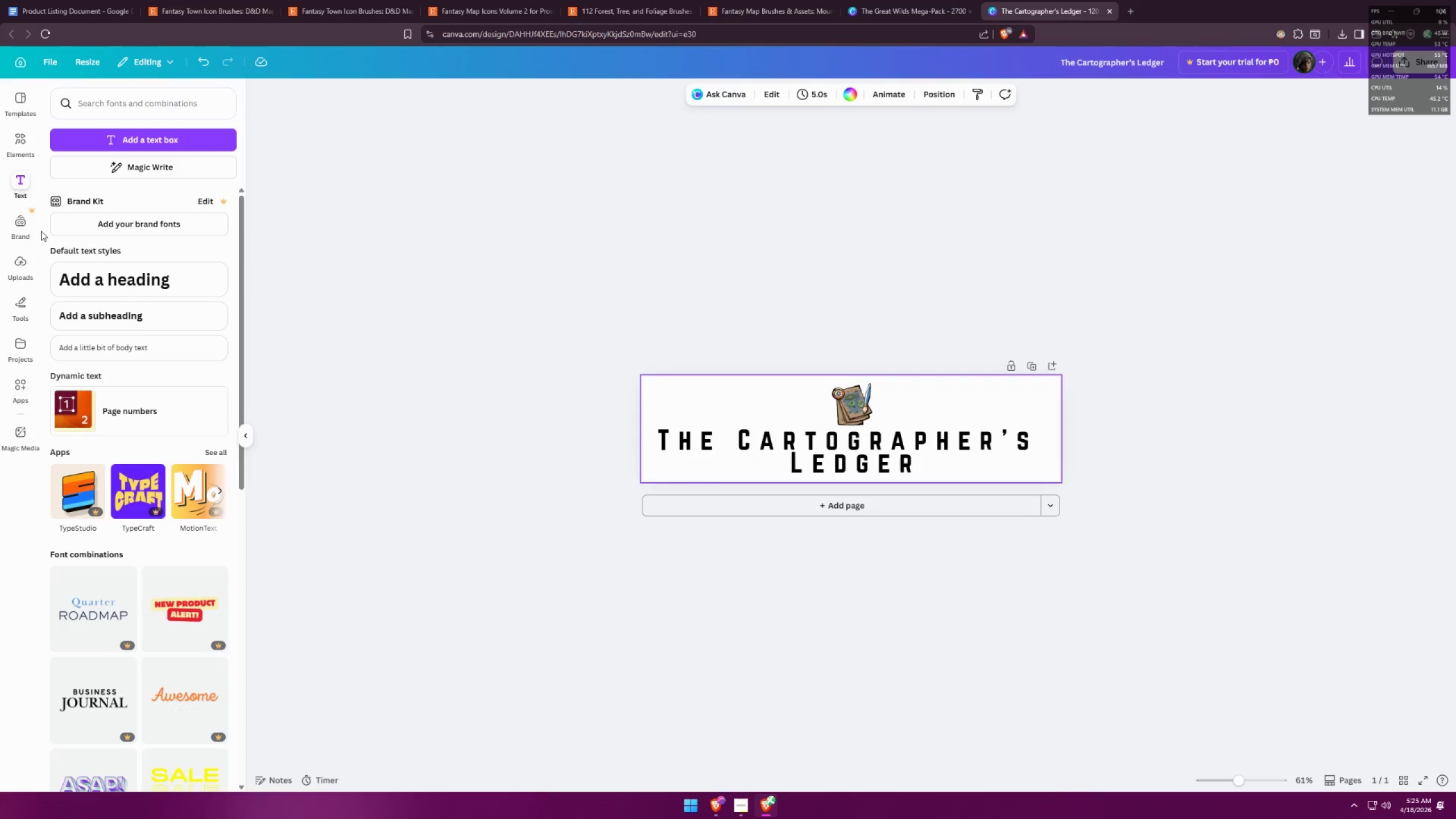 
left_click([27, 226])
 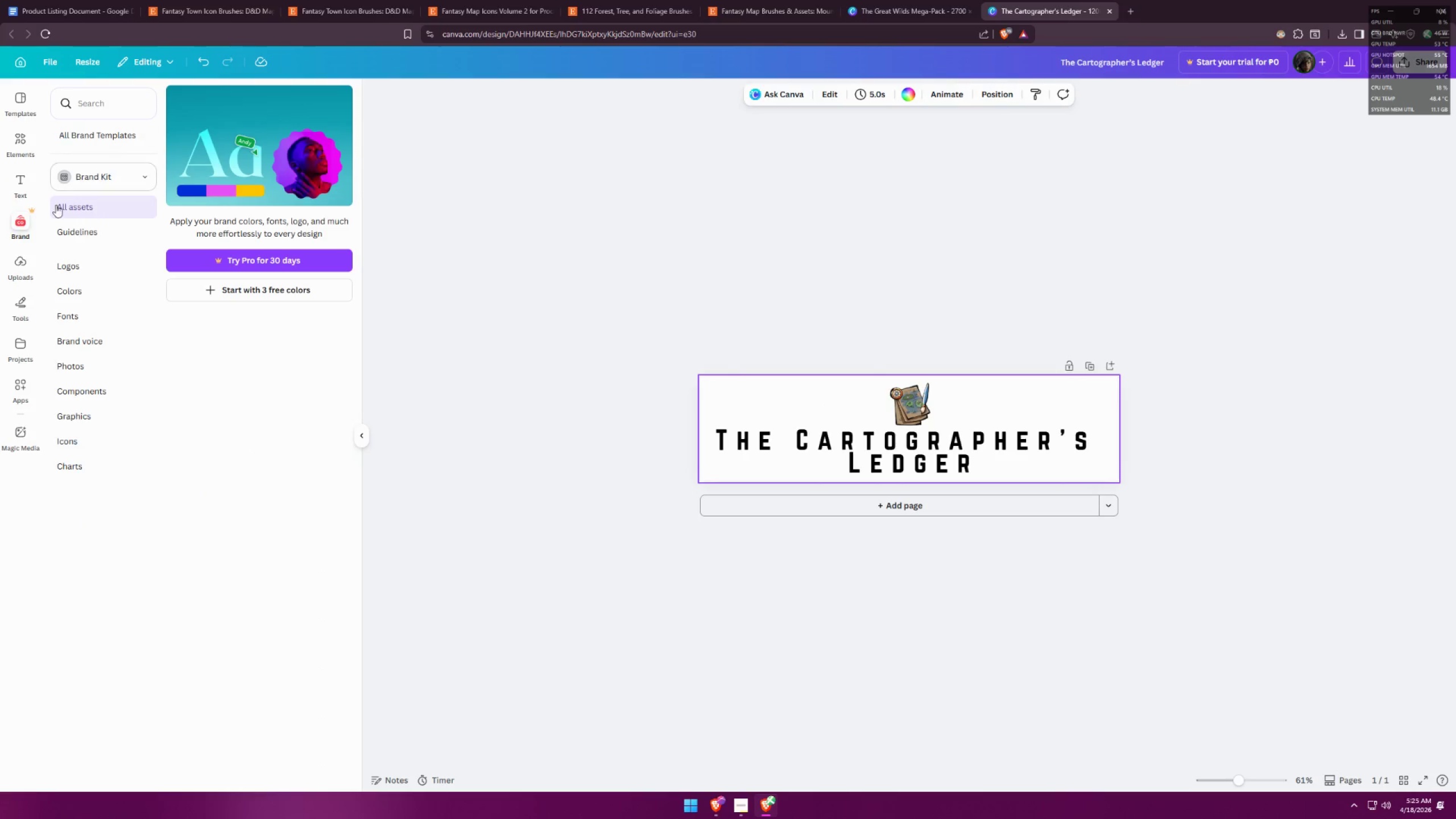 
left_click([27, 258])
 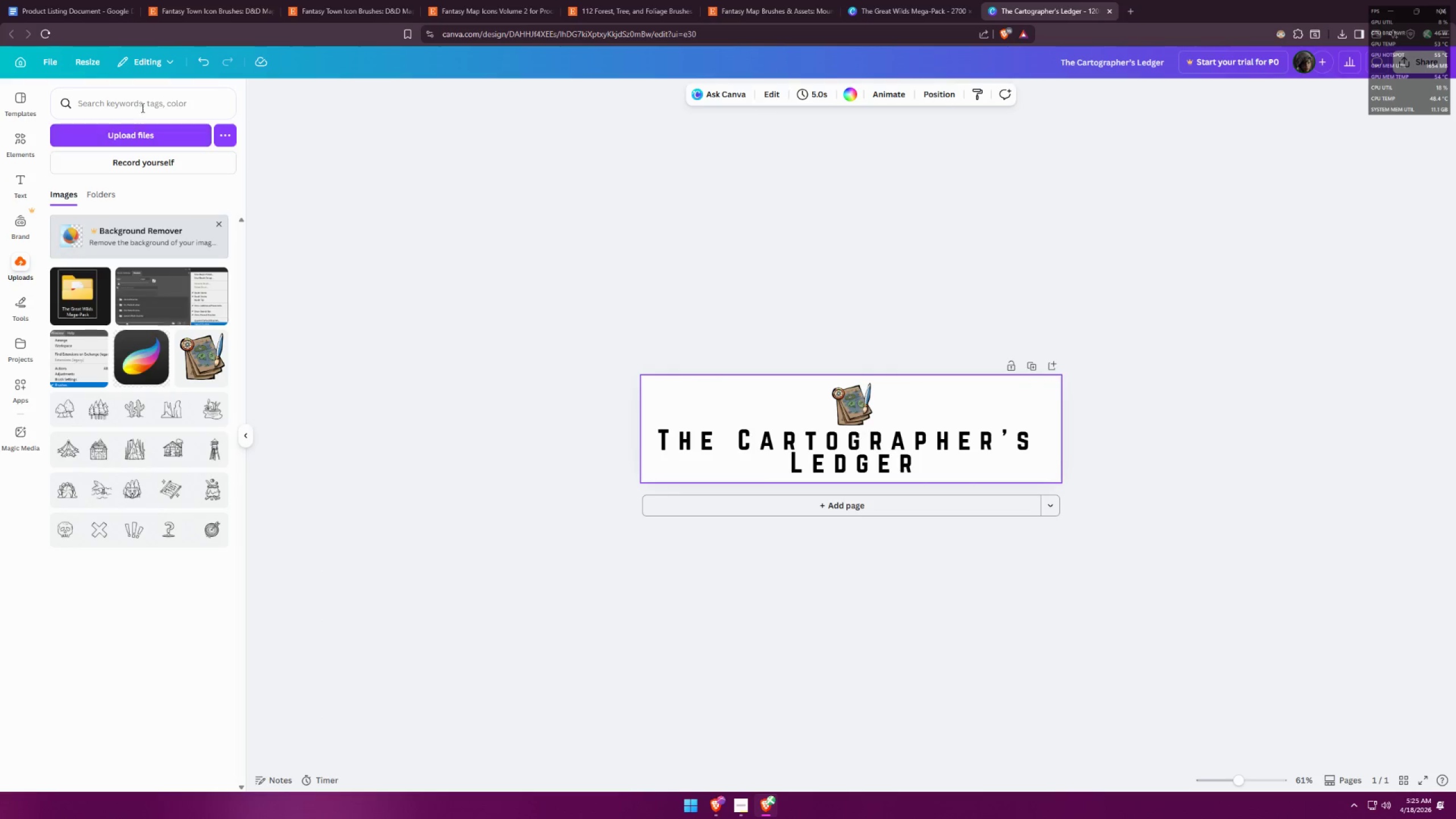 
left_click([144, 102])
 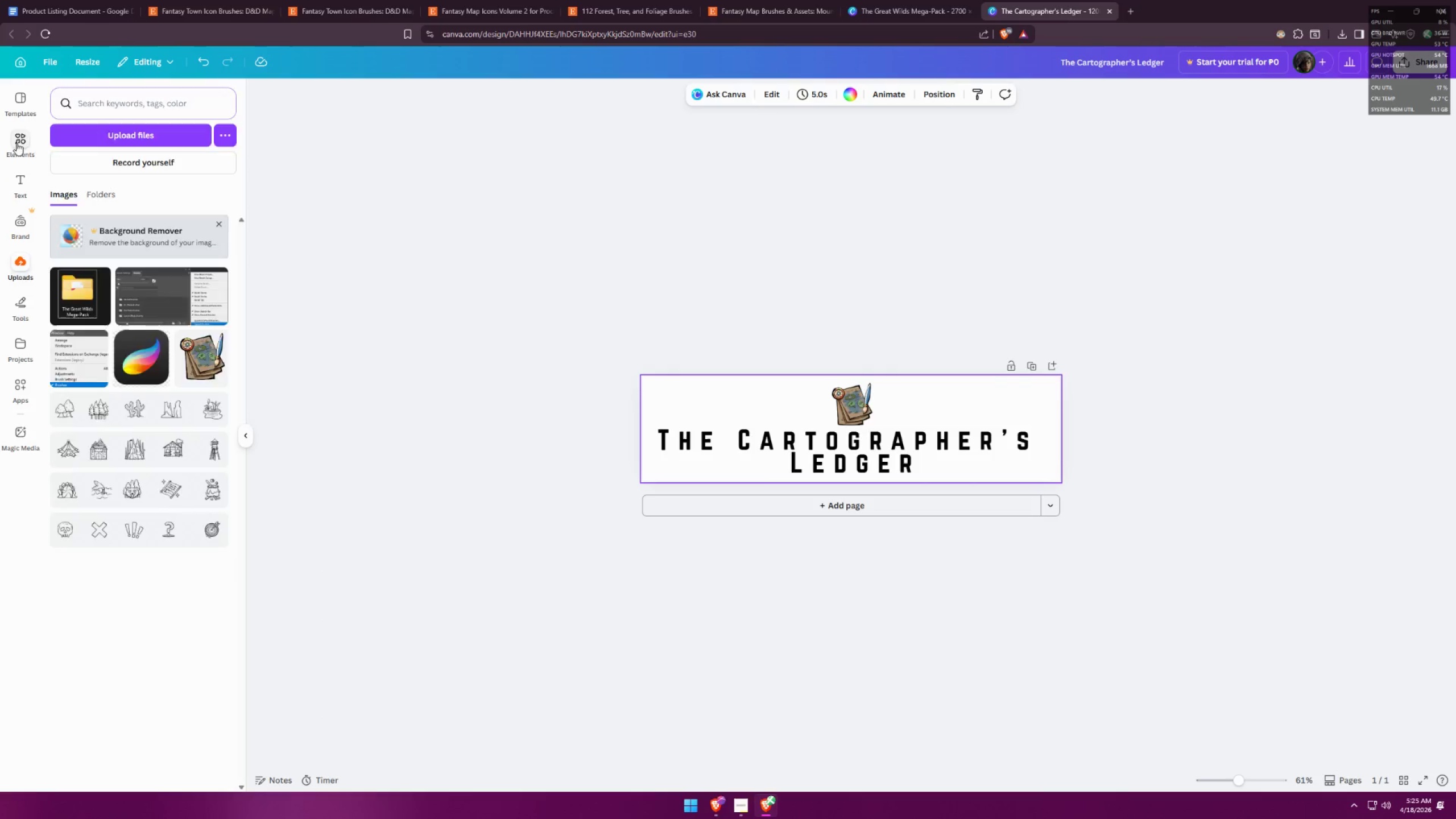 
double_click([148, 96])
 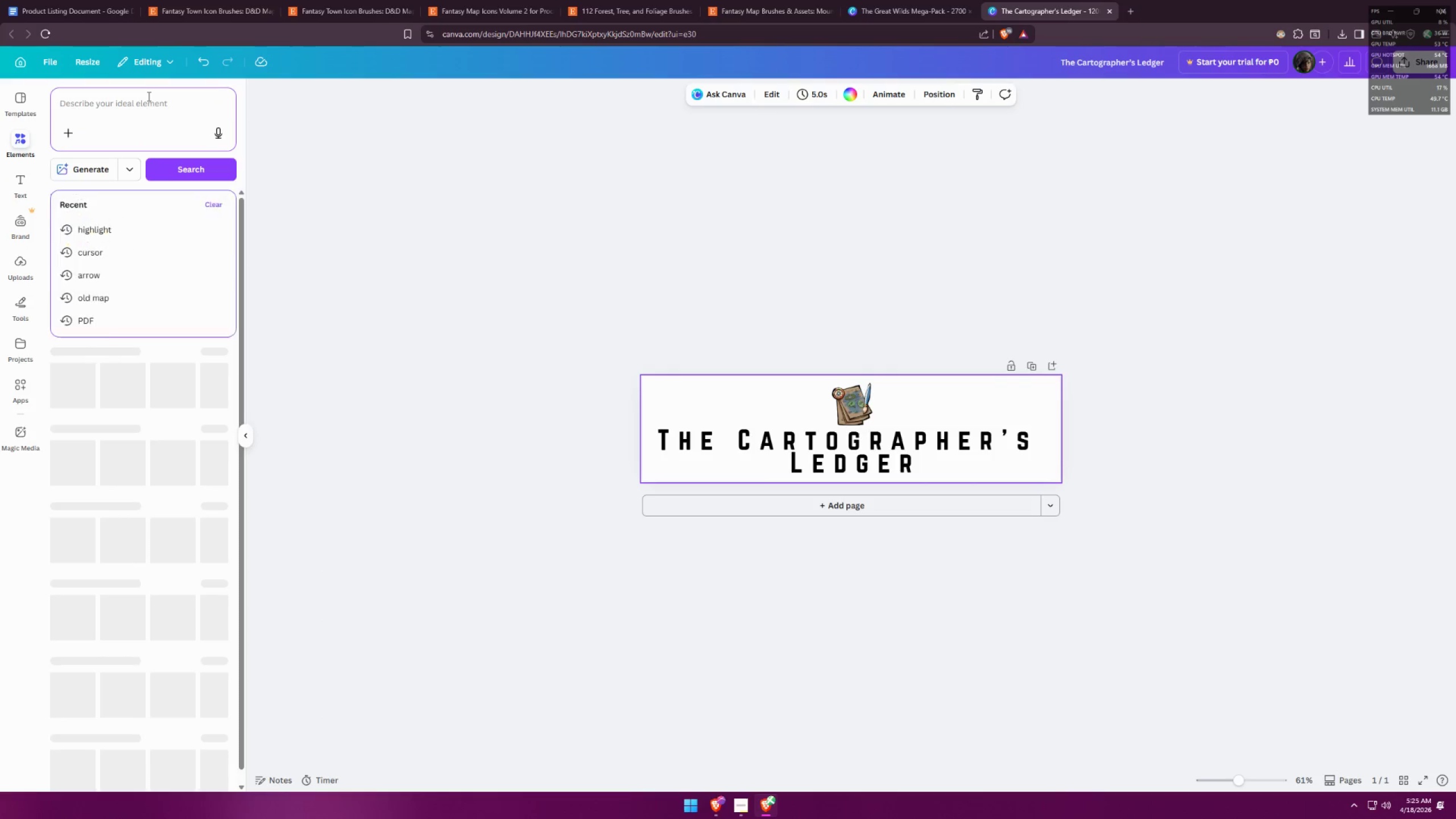 
type(paper )
 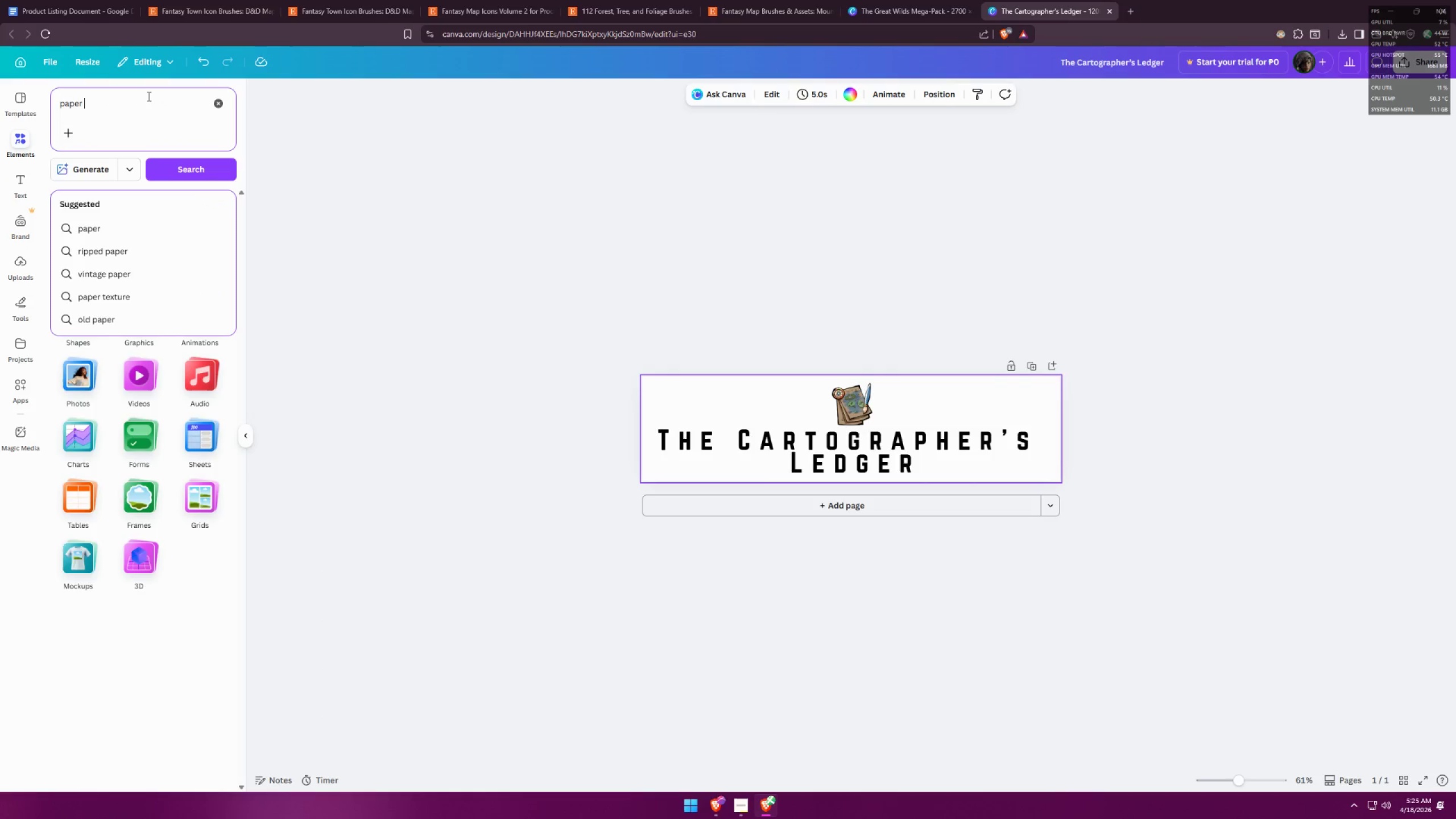 
key(Enter)
 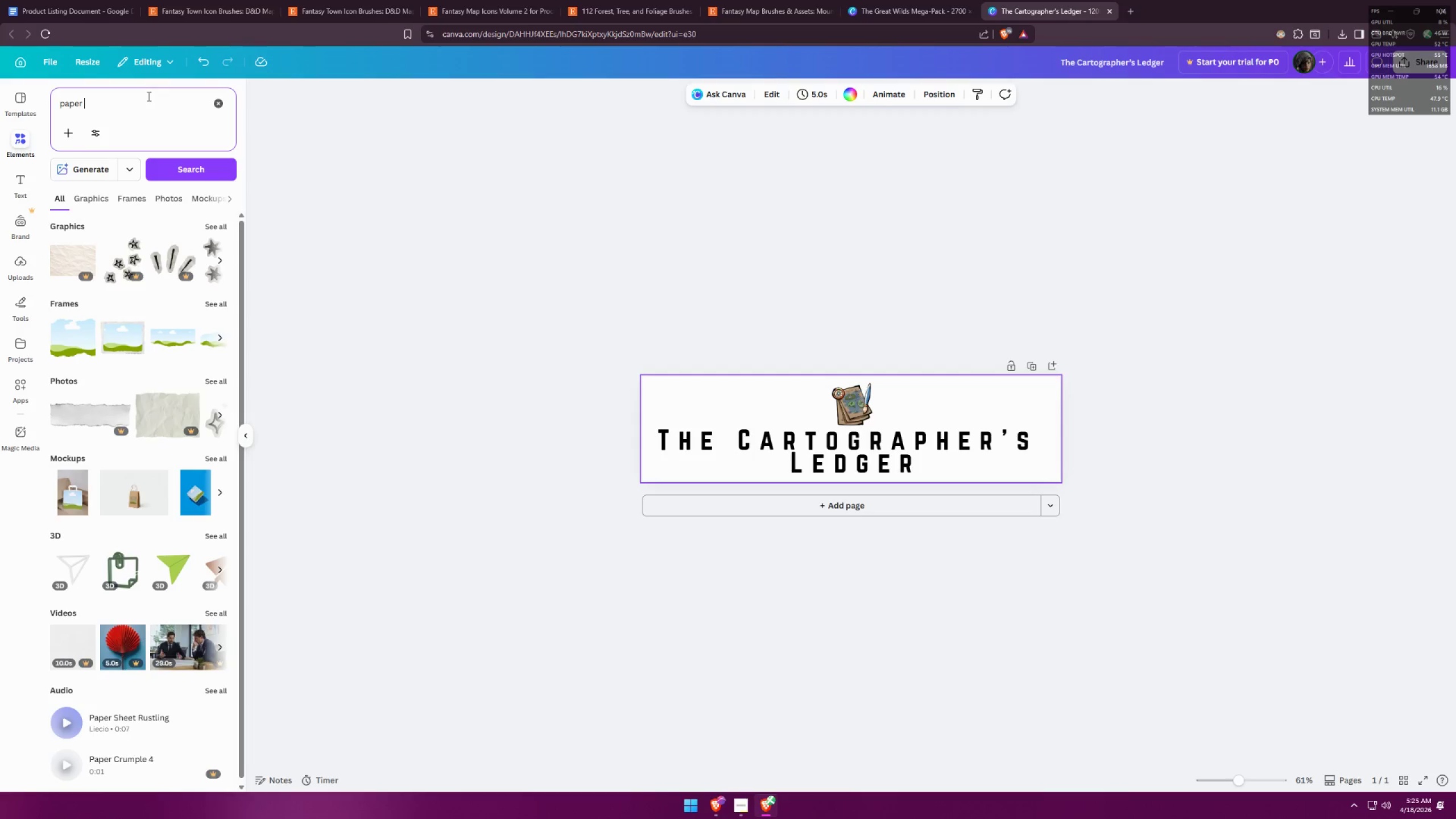 
scroll: coordinate [178, 379], scroll_direction: down, amount: 3.0
 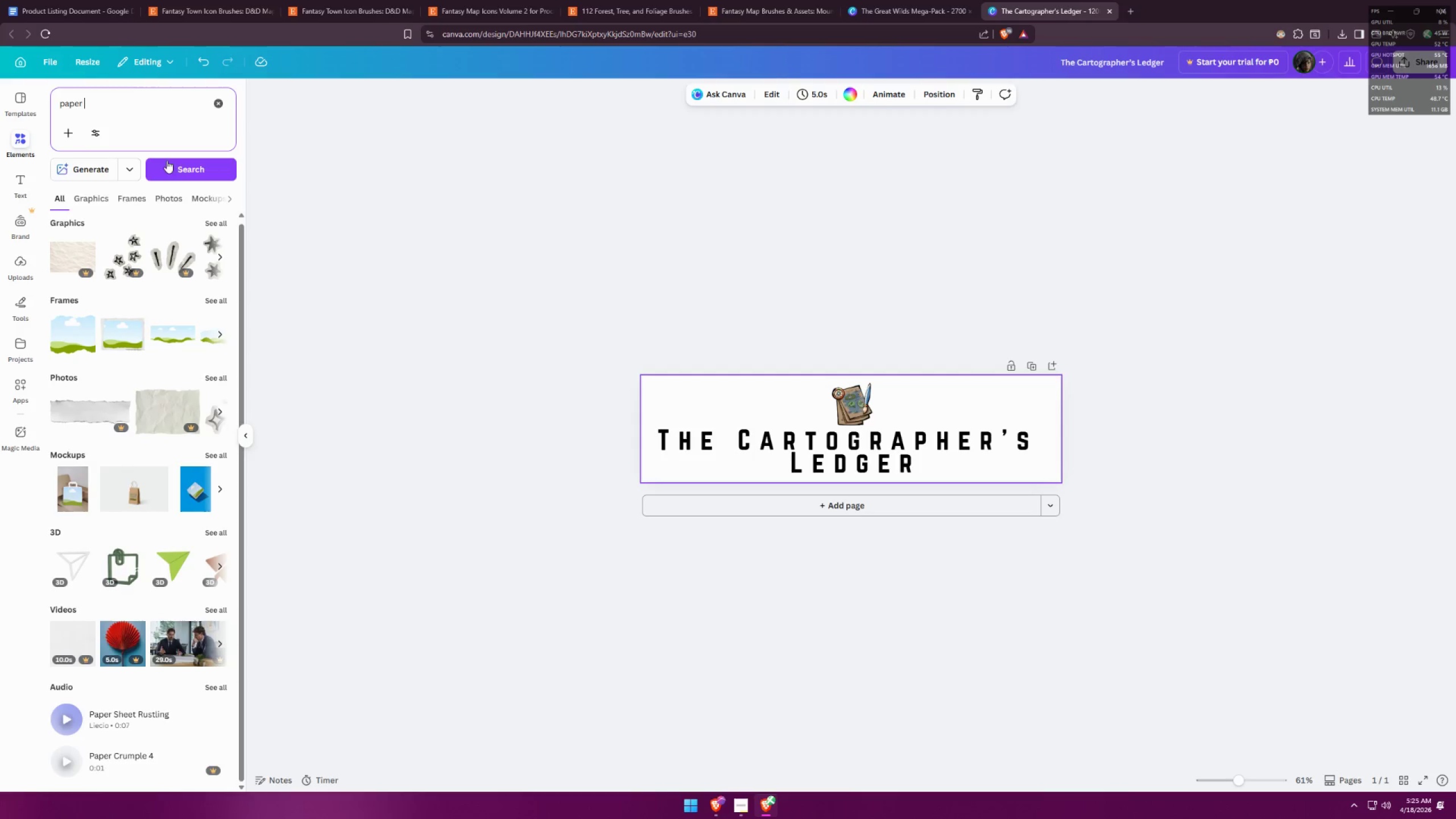 
left_click_drag(start_coordinate=[135, 109], to_coordinate=[11, 121])
 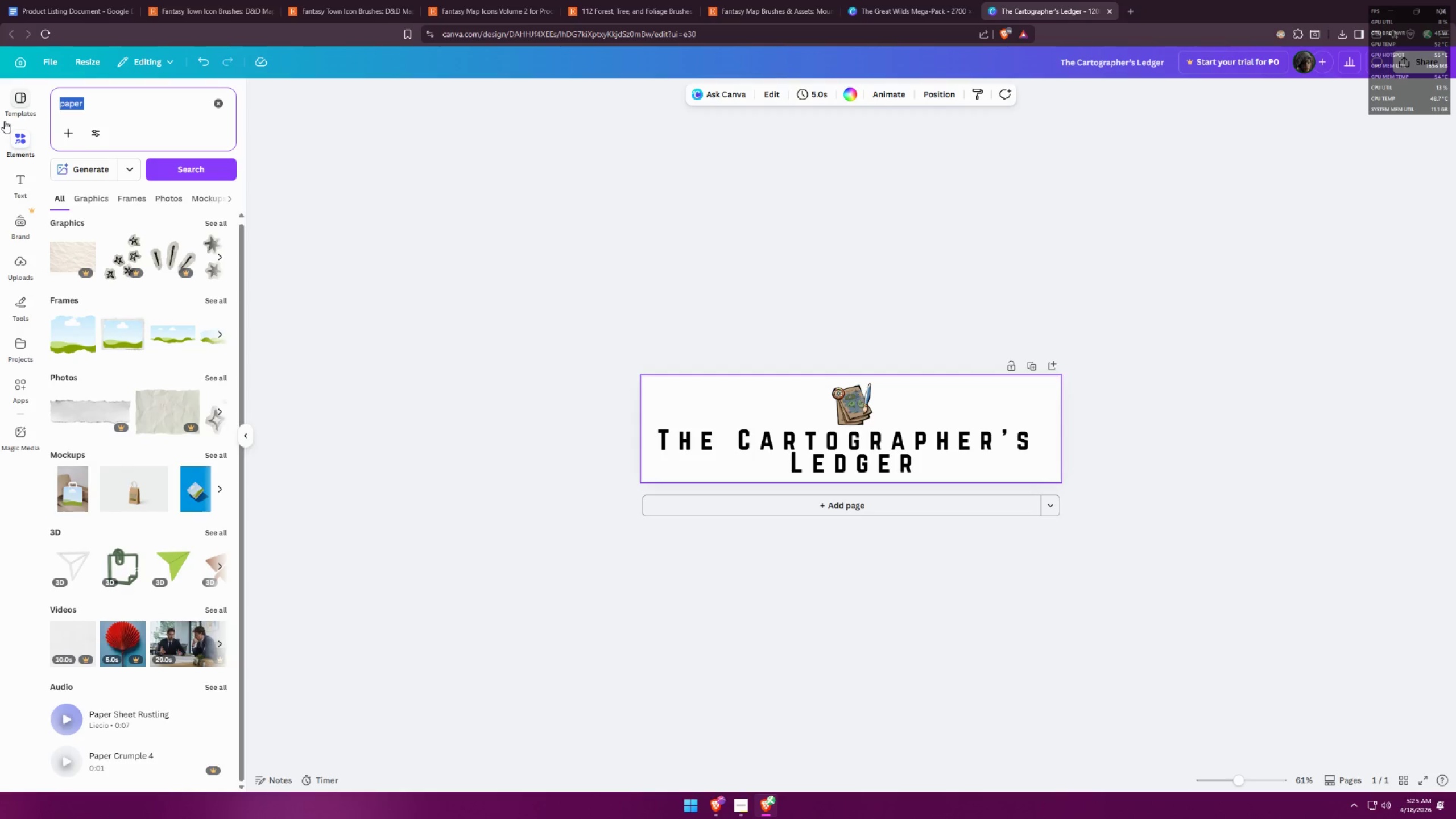 
type(old paper)
 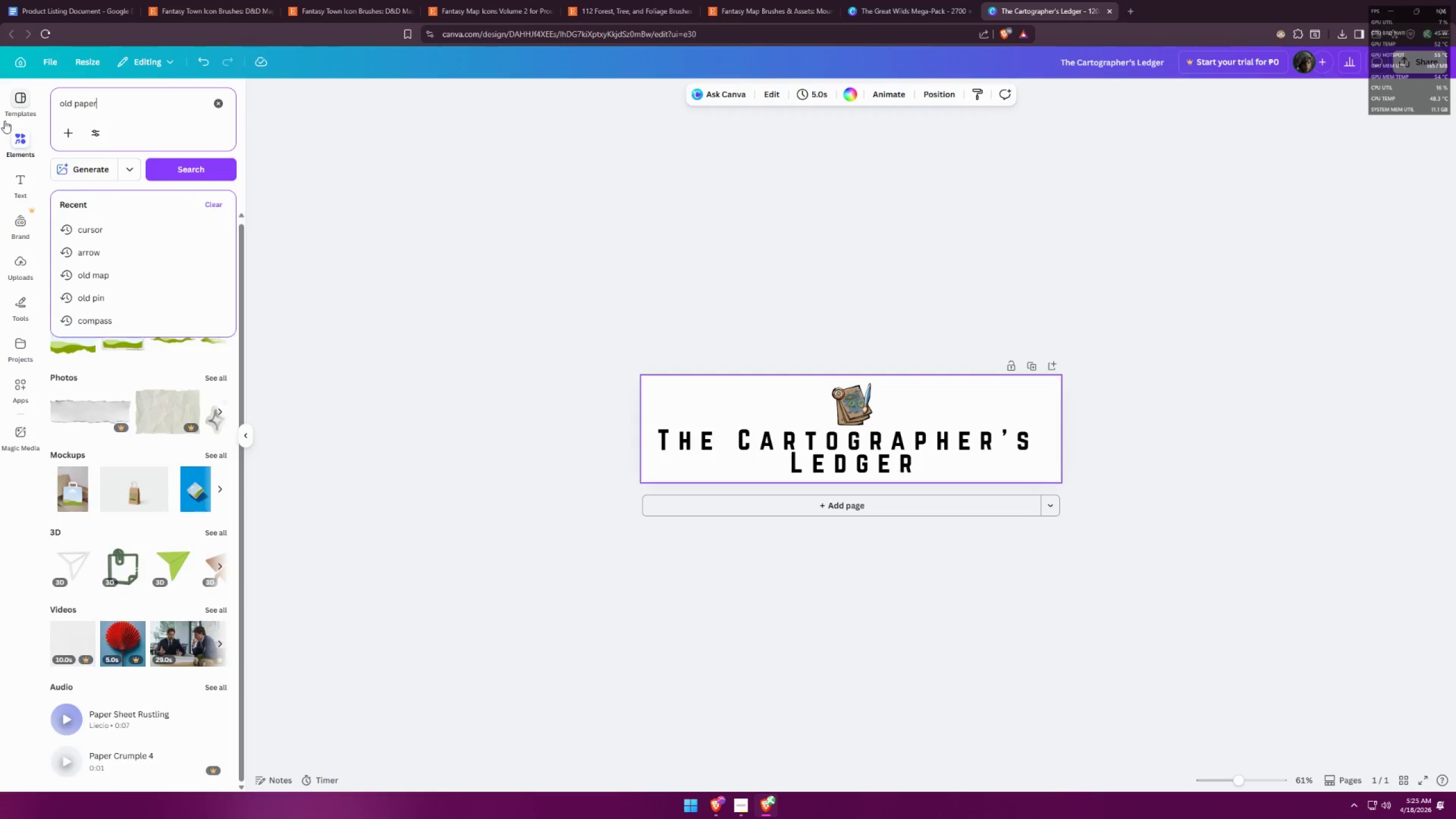 
key(Enter)
 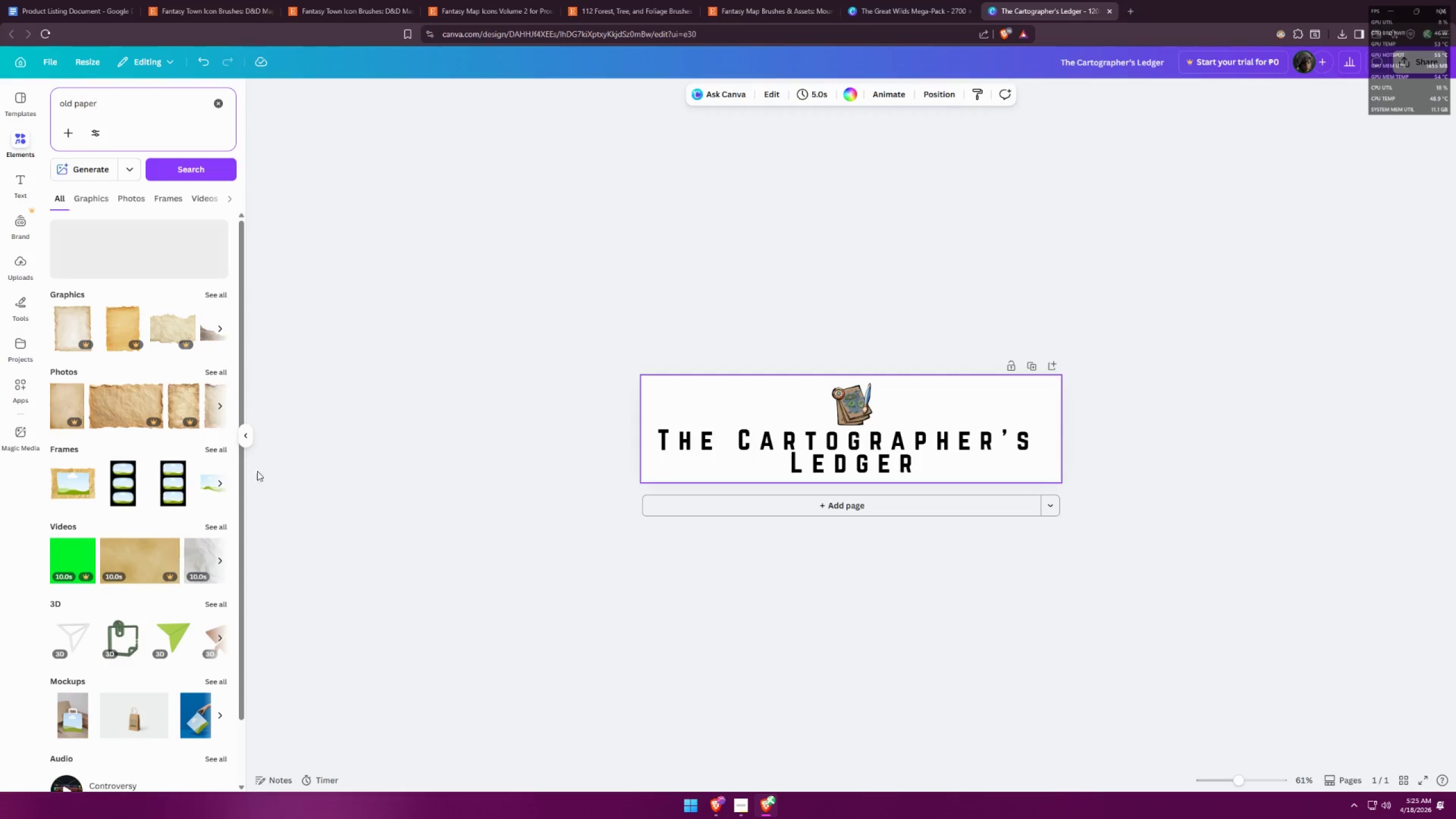 
scroll: coordinate [164, 363], scroll_direction: up, amount: 2.0
 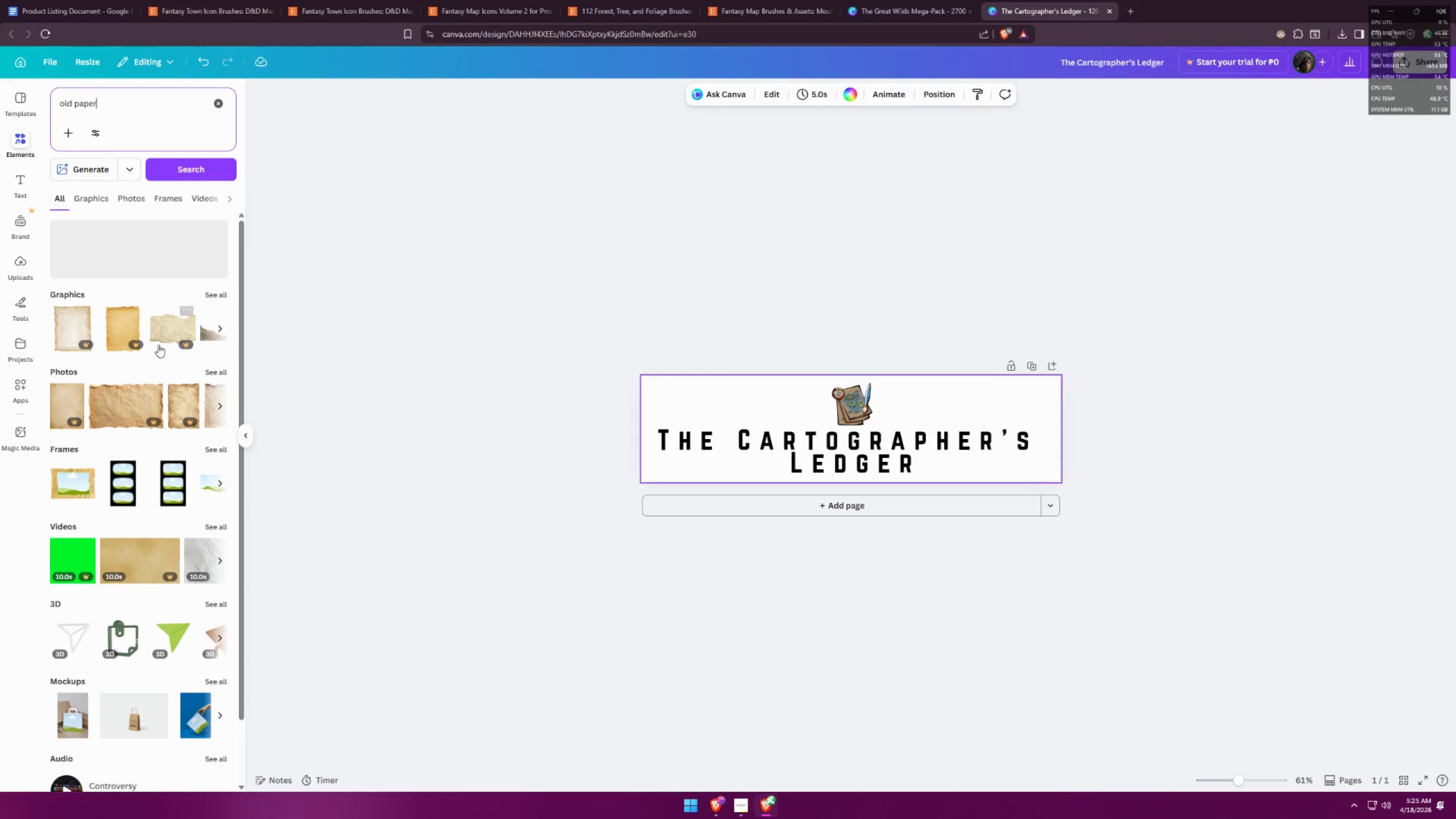 
scroll: coordinate [163, 362], scroll_direction: none, amount: 0.0
 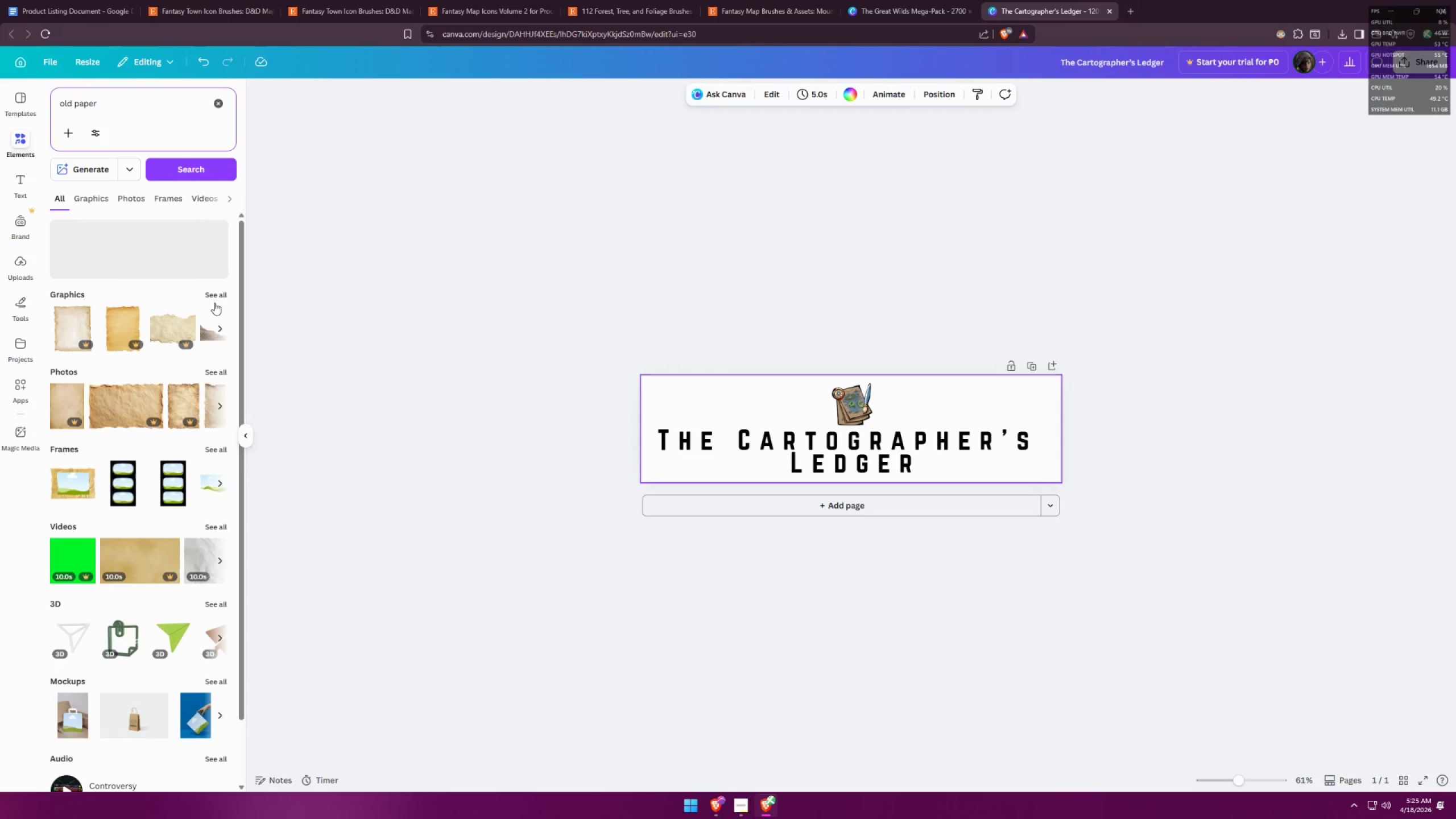 
left_click([216, 292])
 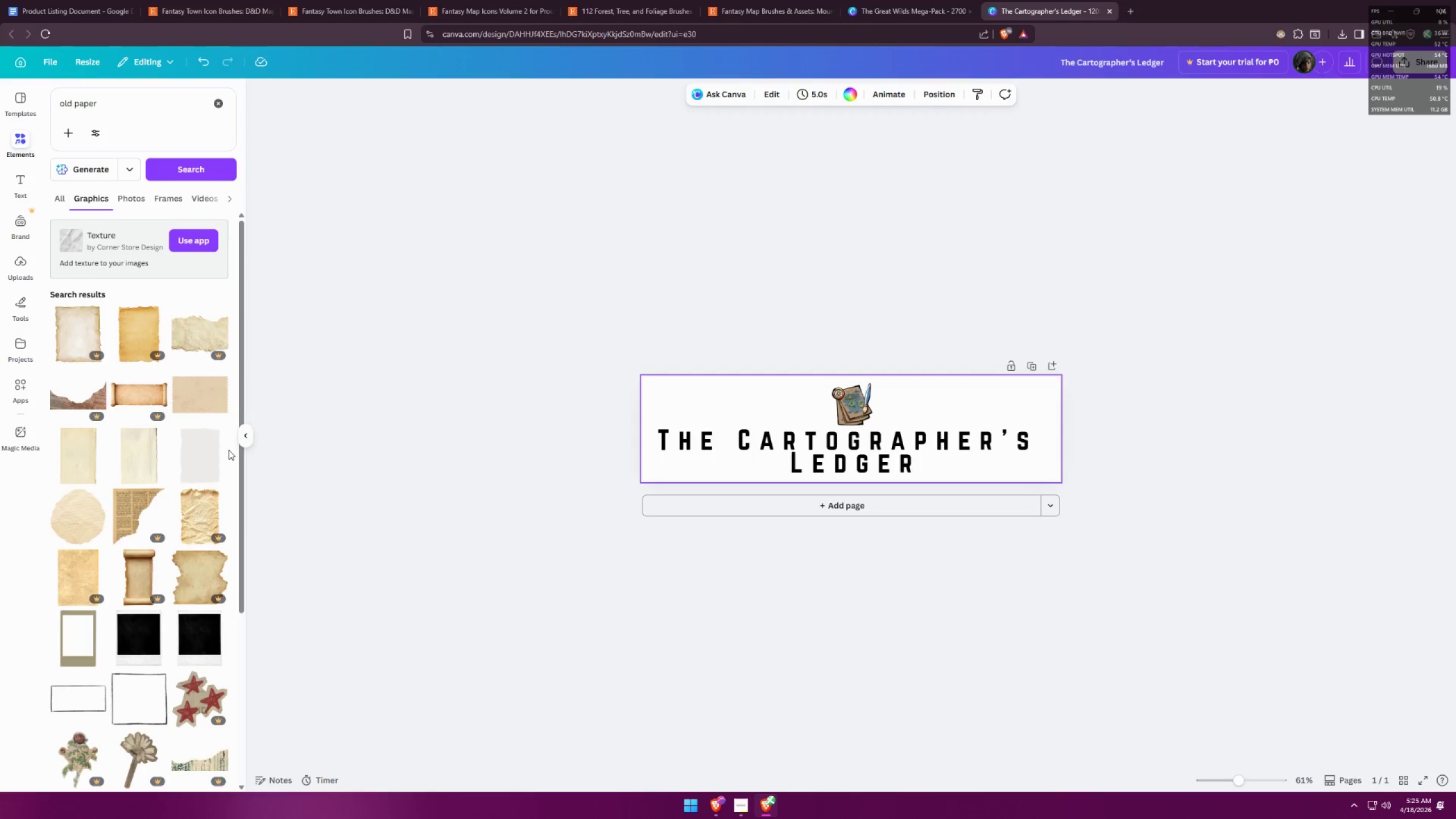 
wait(5.09)
 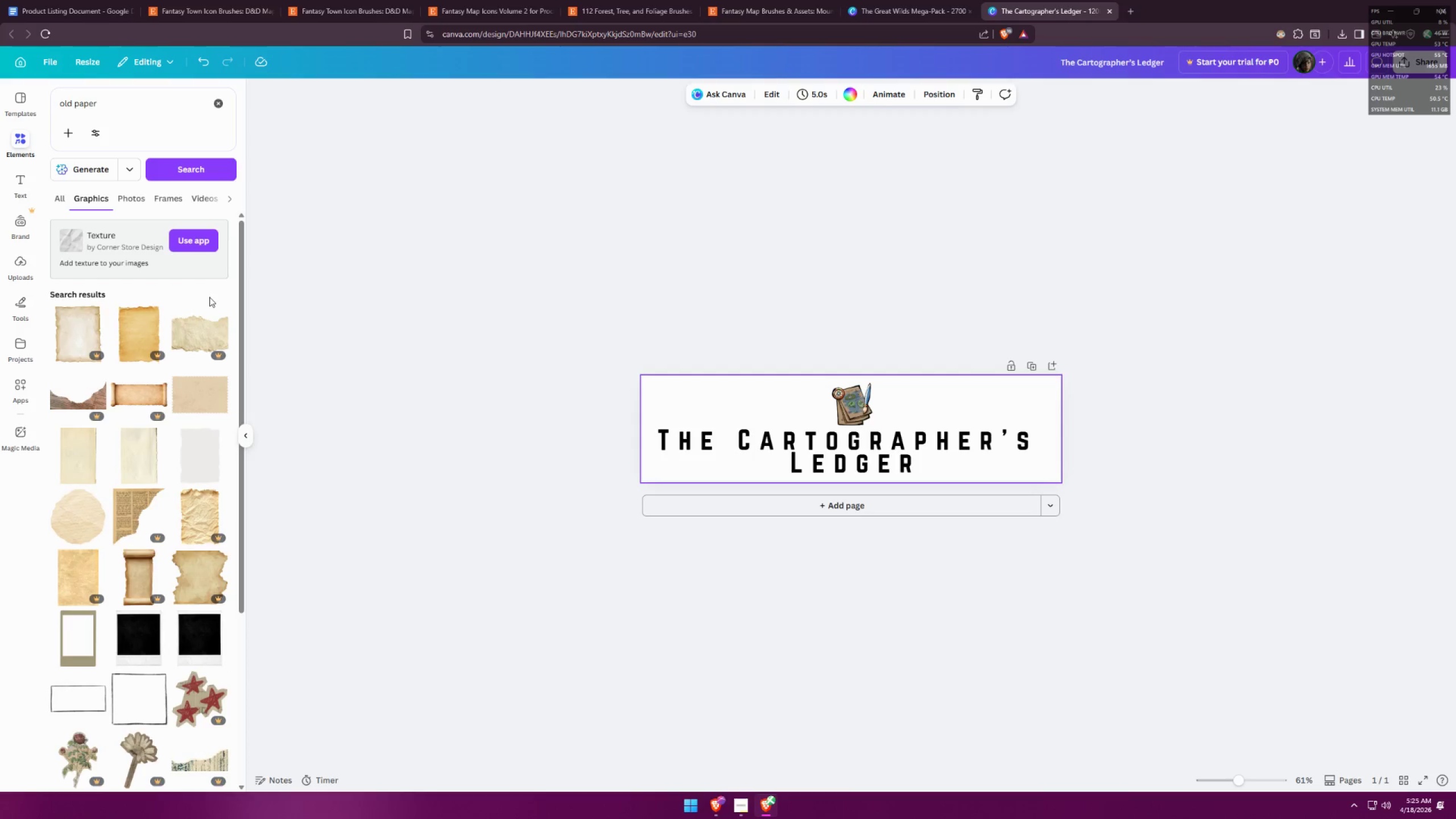 
scroll: coordinate [222, 454], scroll_direction: down, amount: 4.0
 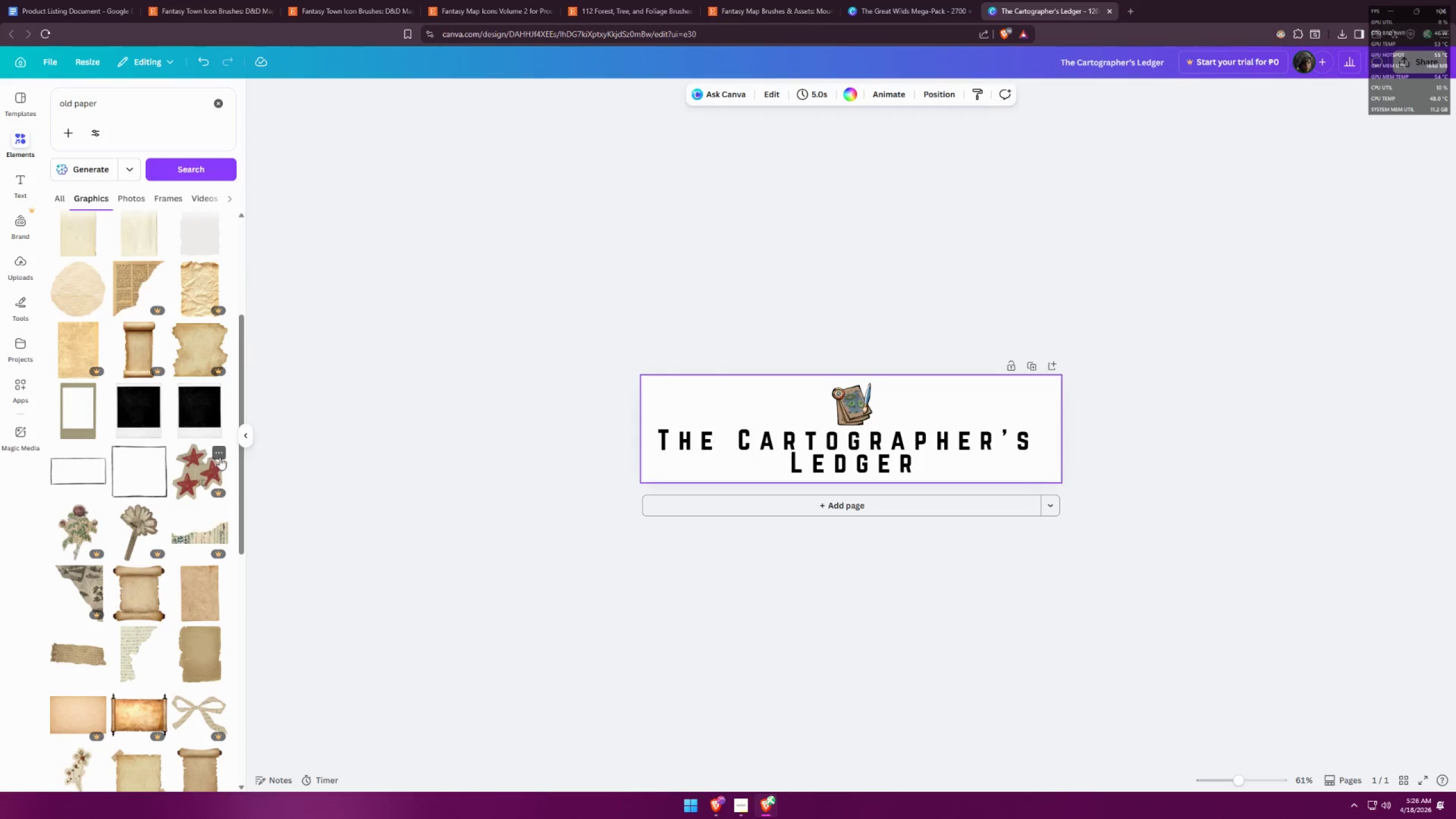 
left_click([185, 553])
 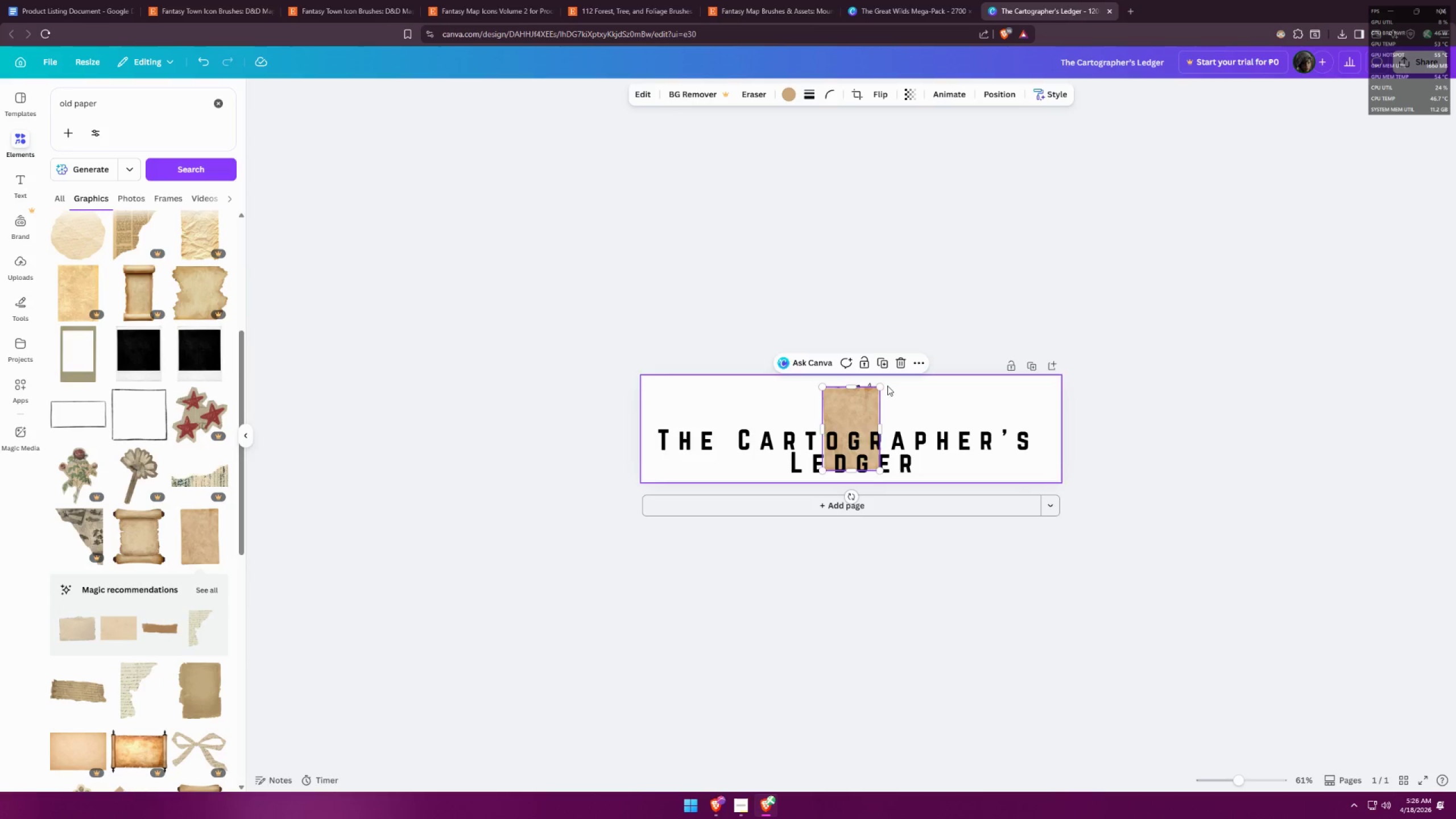 
scroll: coordinate [212, 482], scroll_direction: down, amount: 1.0
 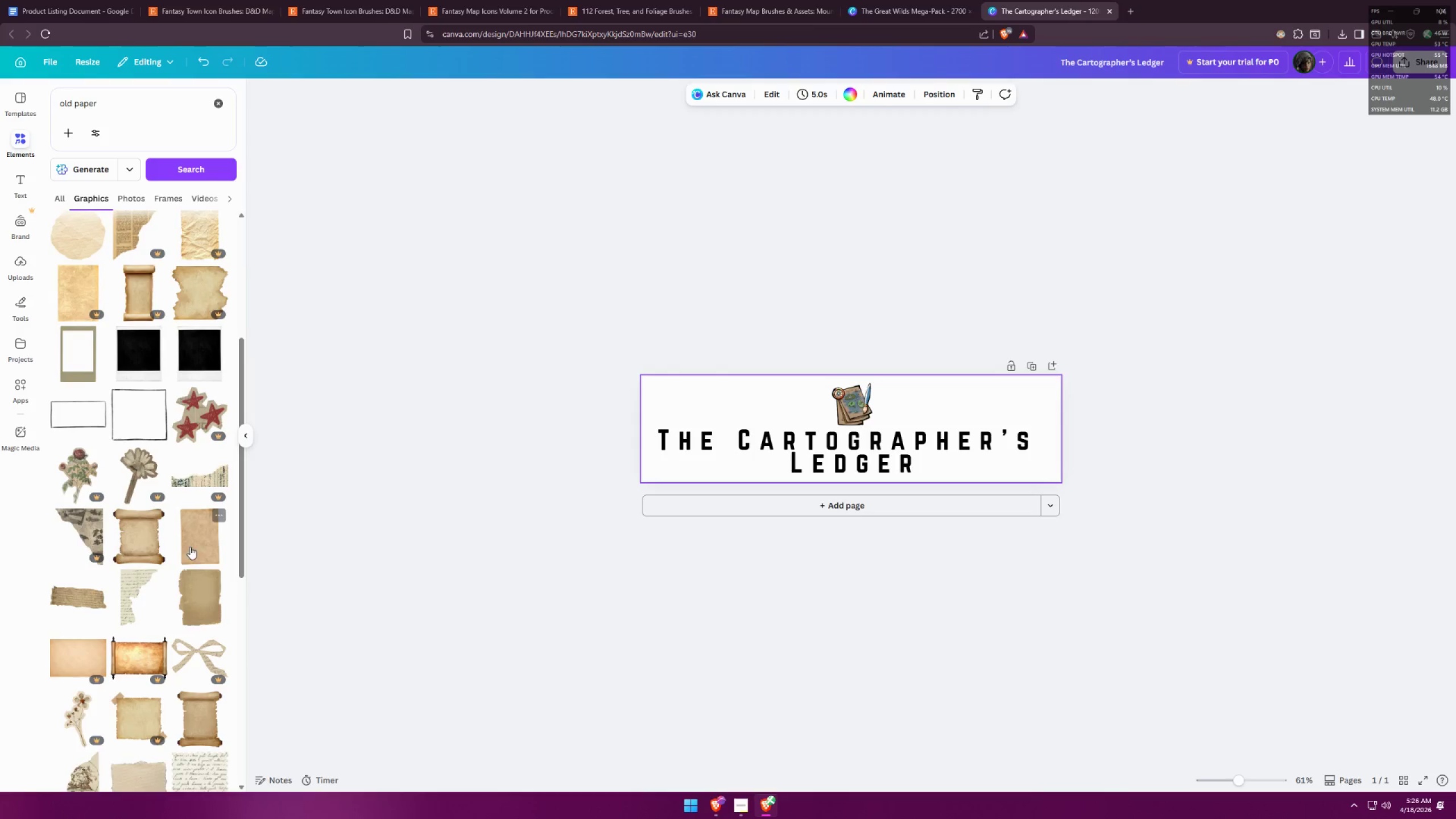 
left_click_drag(start_coordinate=[862, 401], to_coordinate=[705, 380])
 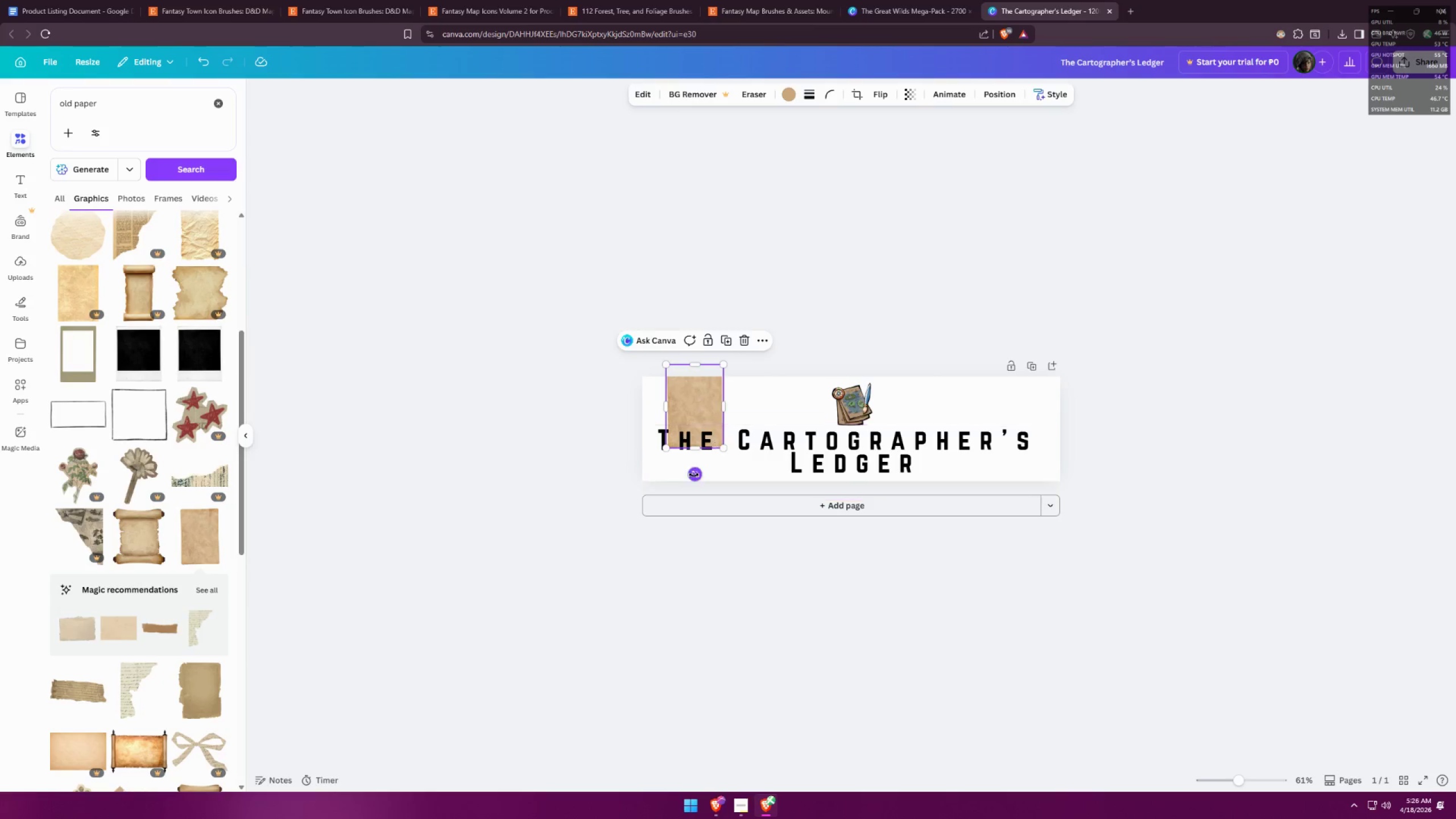 
left_click_drag(start_coordinate=[699, 477], to_coordinate=[833, 402])
 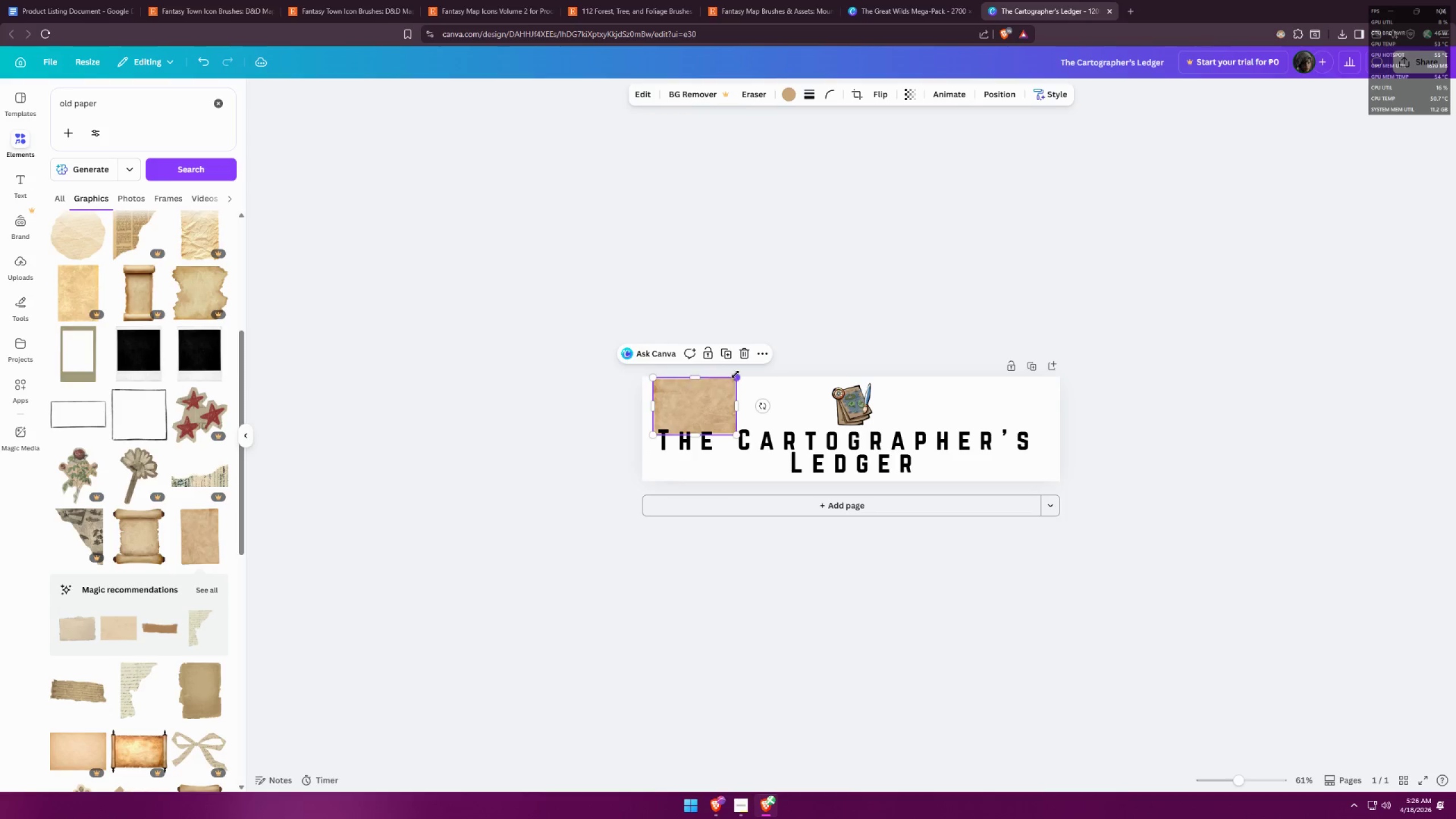 
left_click_drag(start_coordinate=[735, 374], to_coordinate=[1219, 346])
 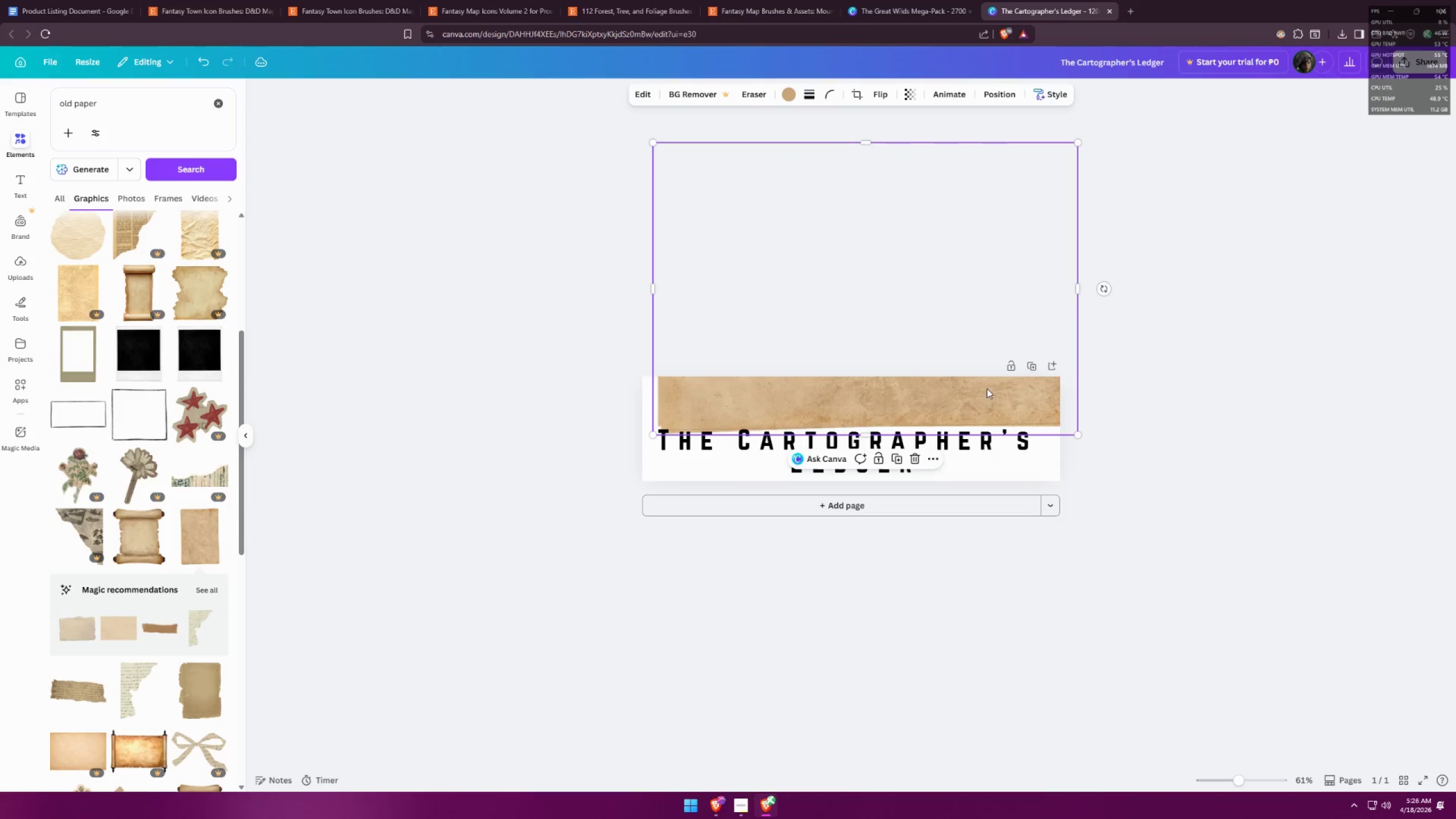 
left_click_drag(start_coordinate=[987, 390], to_coordinate=[964, 446])
 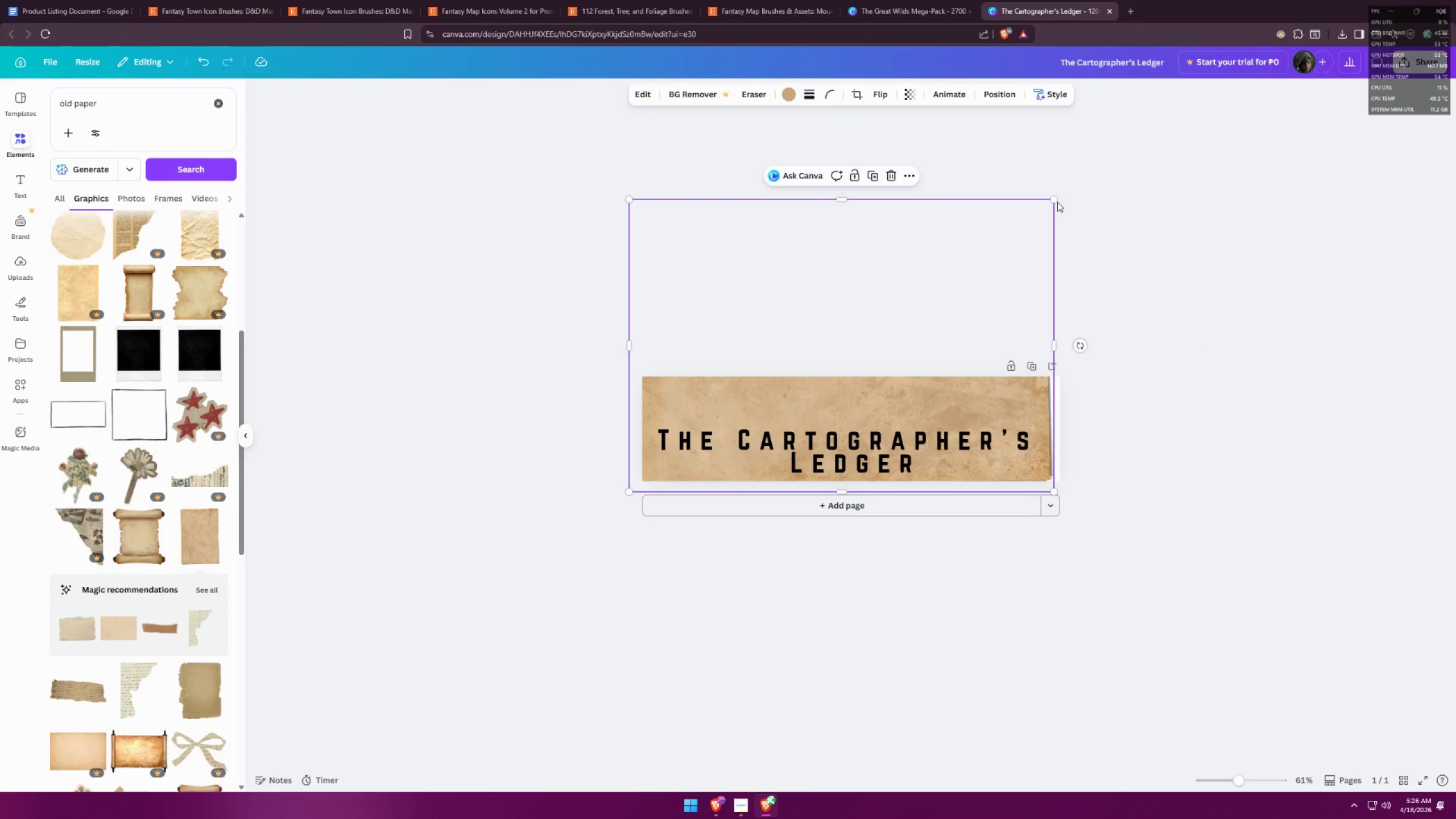 
left_click_drag(start_coordinate=[1054, 198], to_coordinate=[1069, 196])
 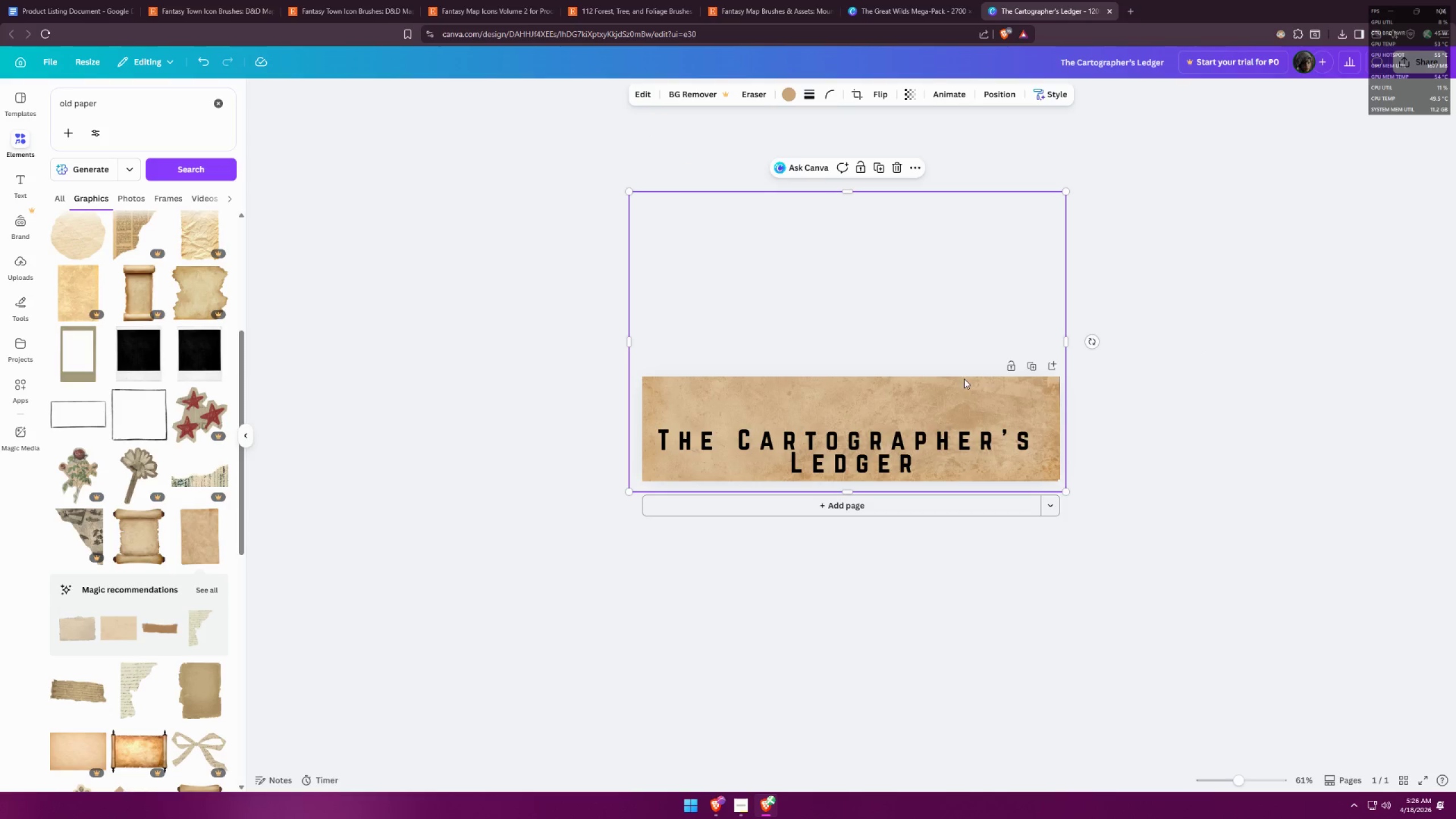 
right_click([962, 401])
 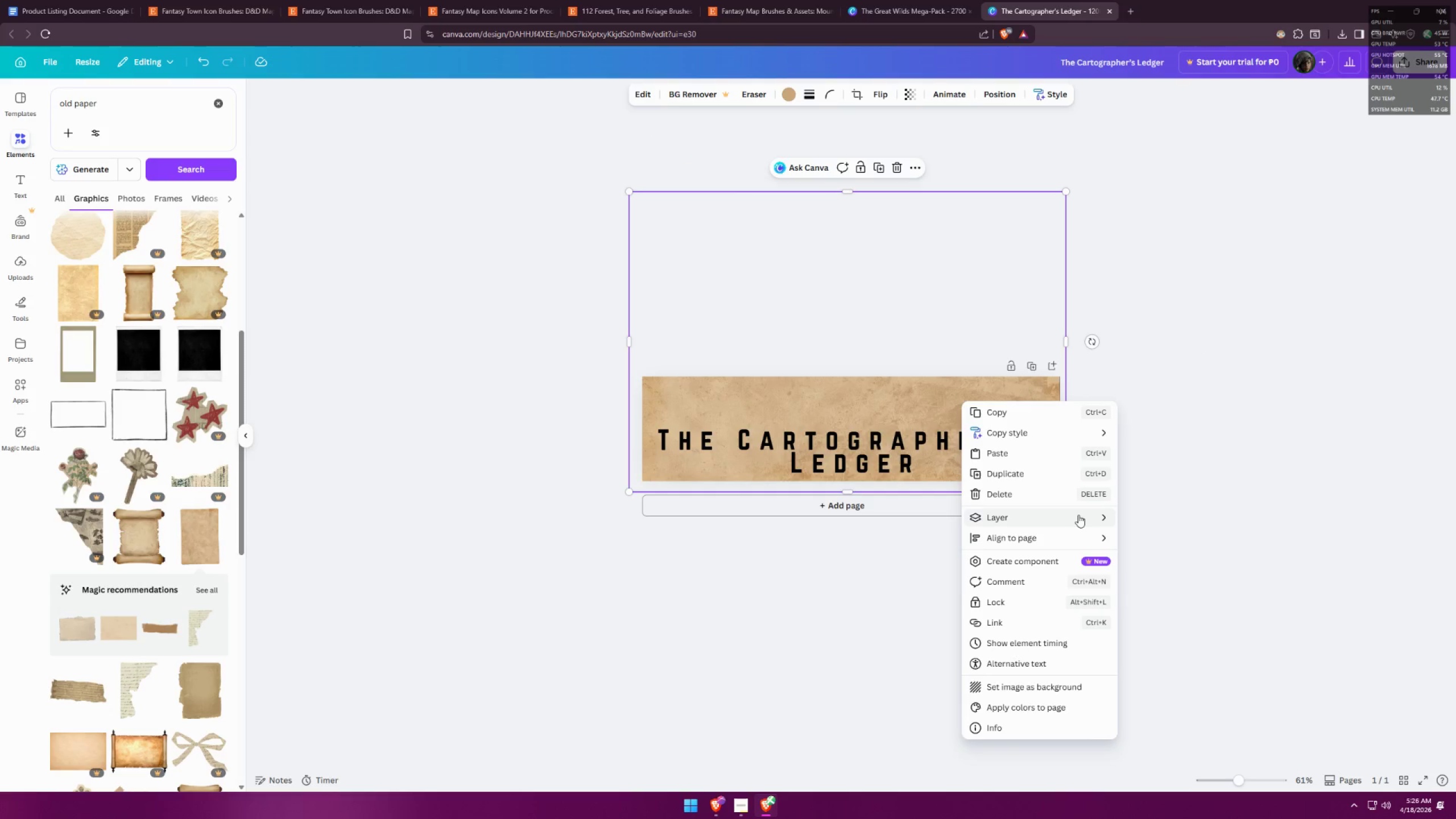 
left_click([1184, 597])
 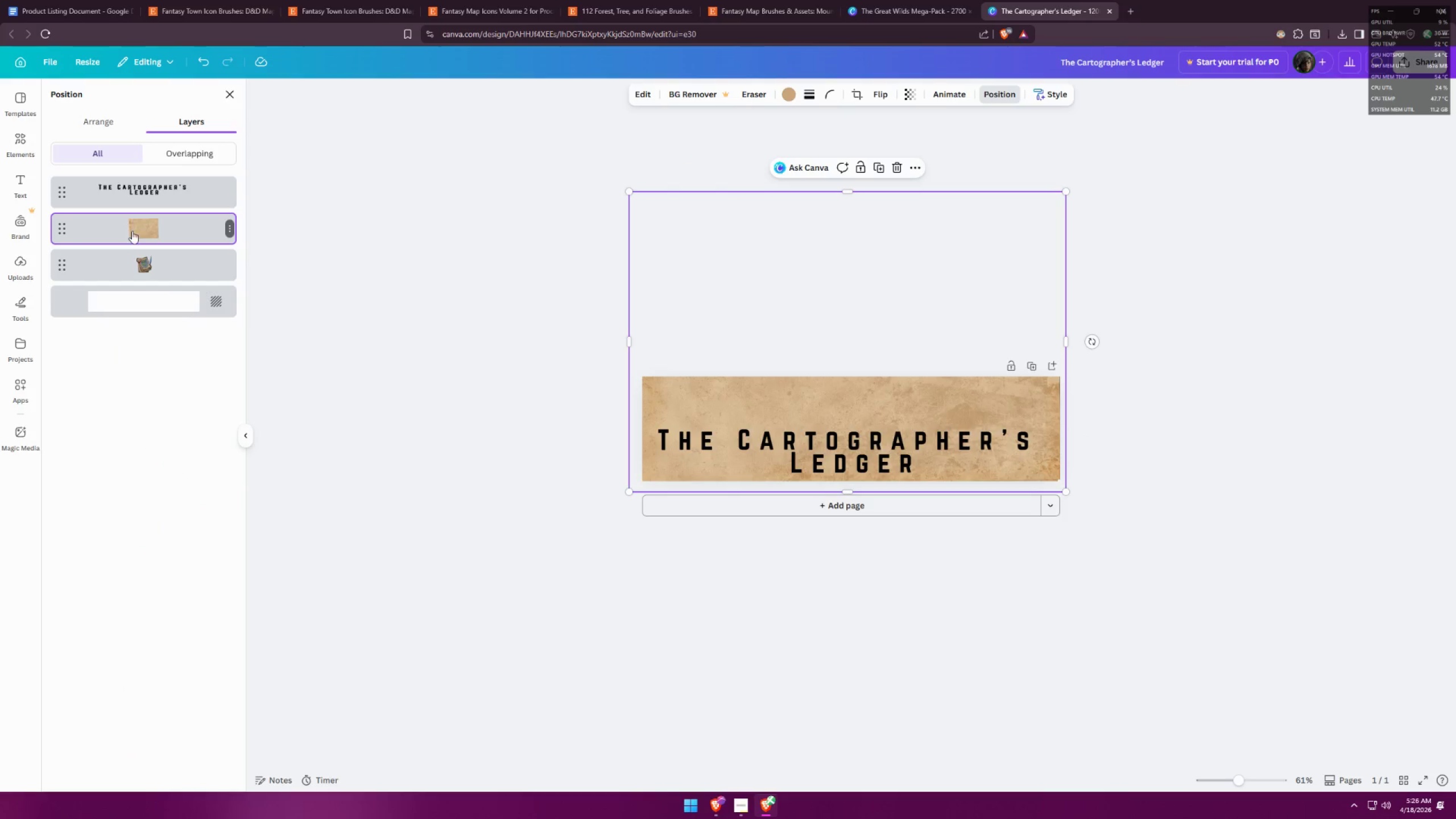 
left_click_drag(start_coordinate=[133, 231], to_coordinate=[133, 276])
 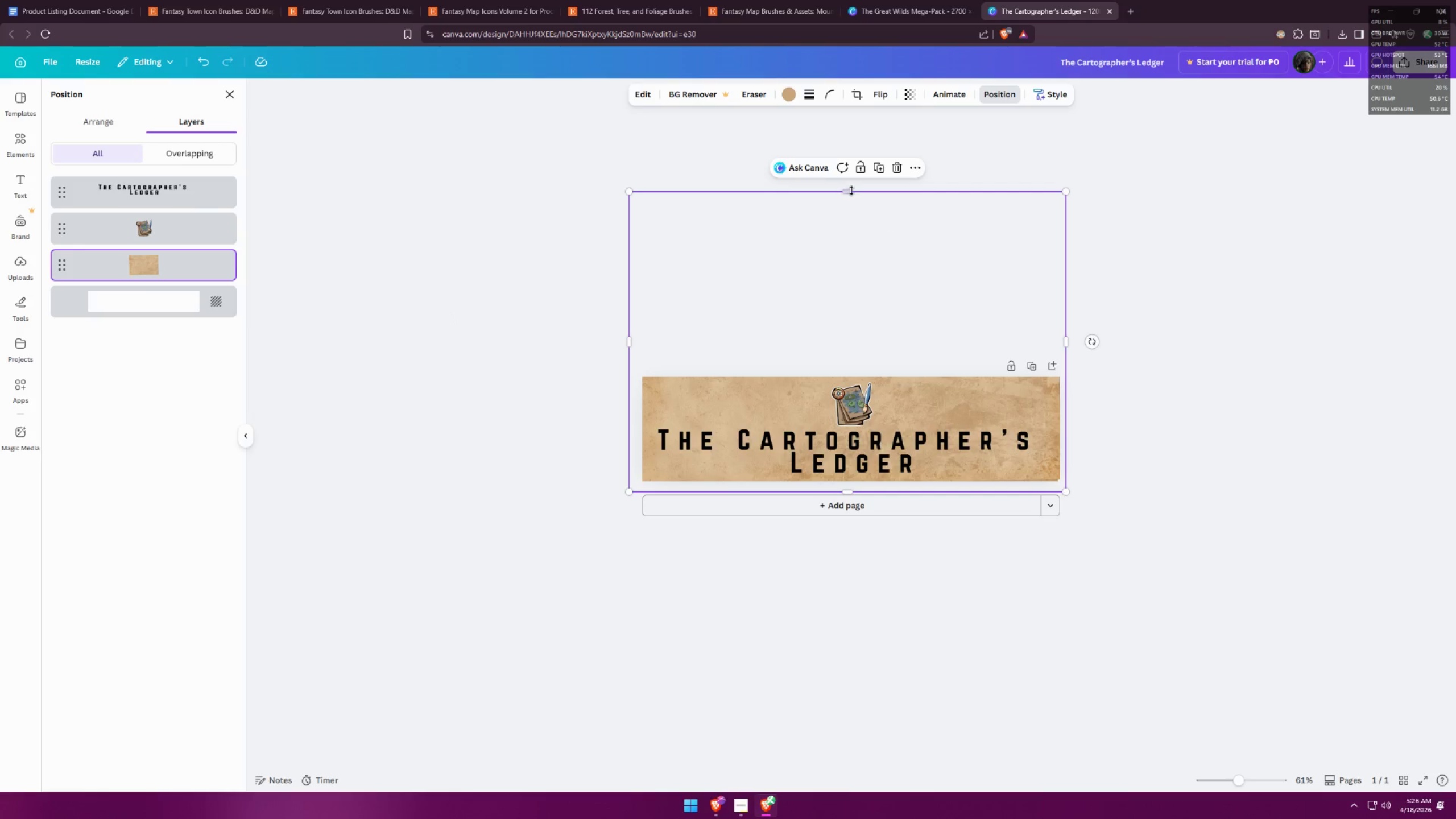 
left_click_drag(start_coordinate=[846, 190], to_coordinate=[841, 369])
 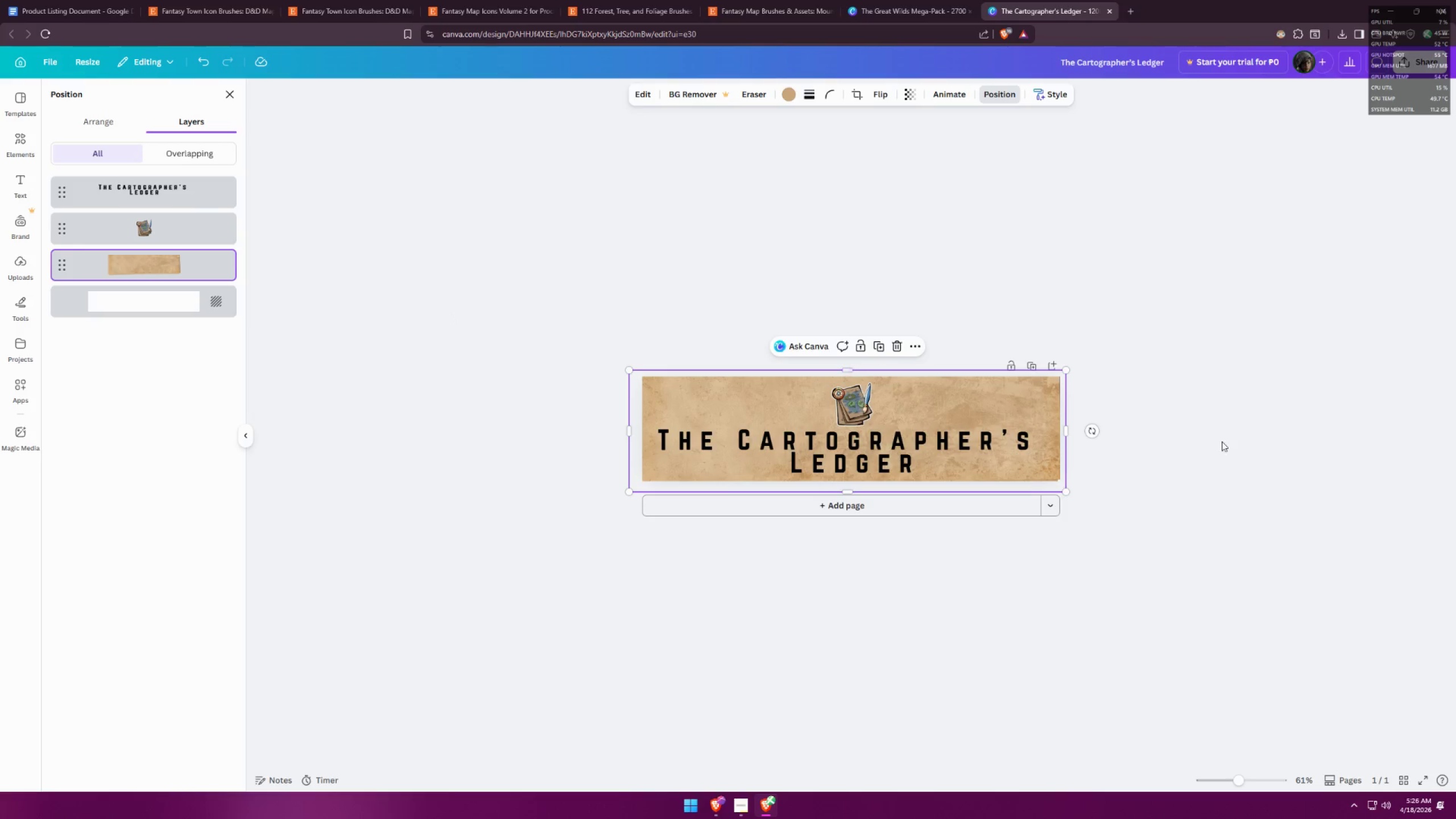 
left_click([1238, 443])
 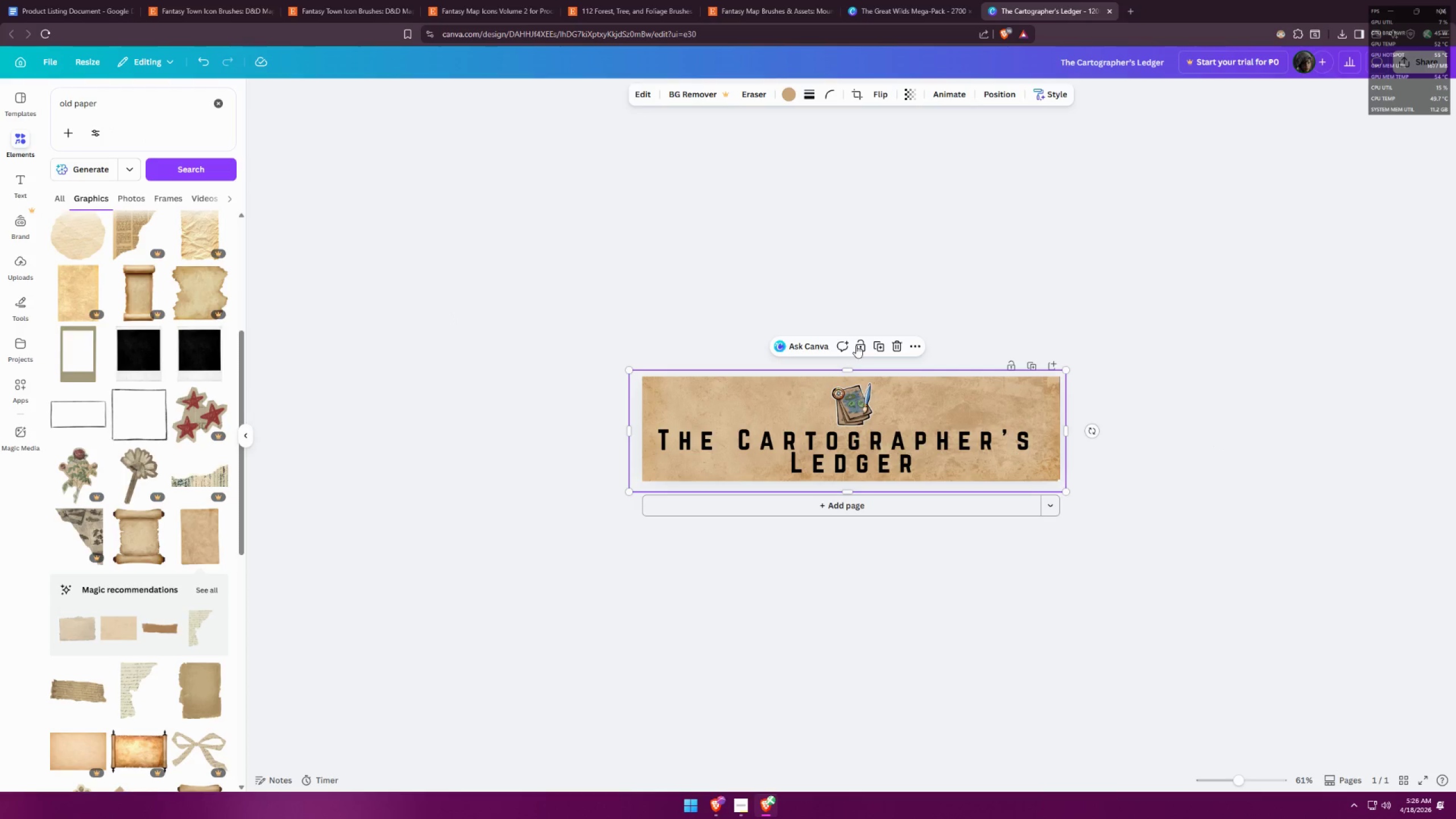 
double_click([731, 296])
 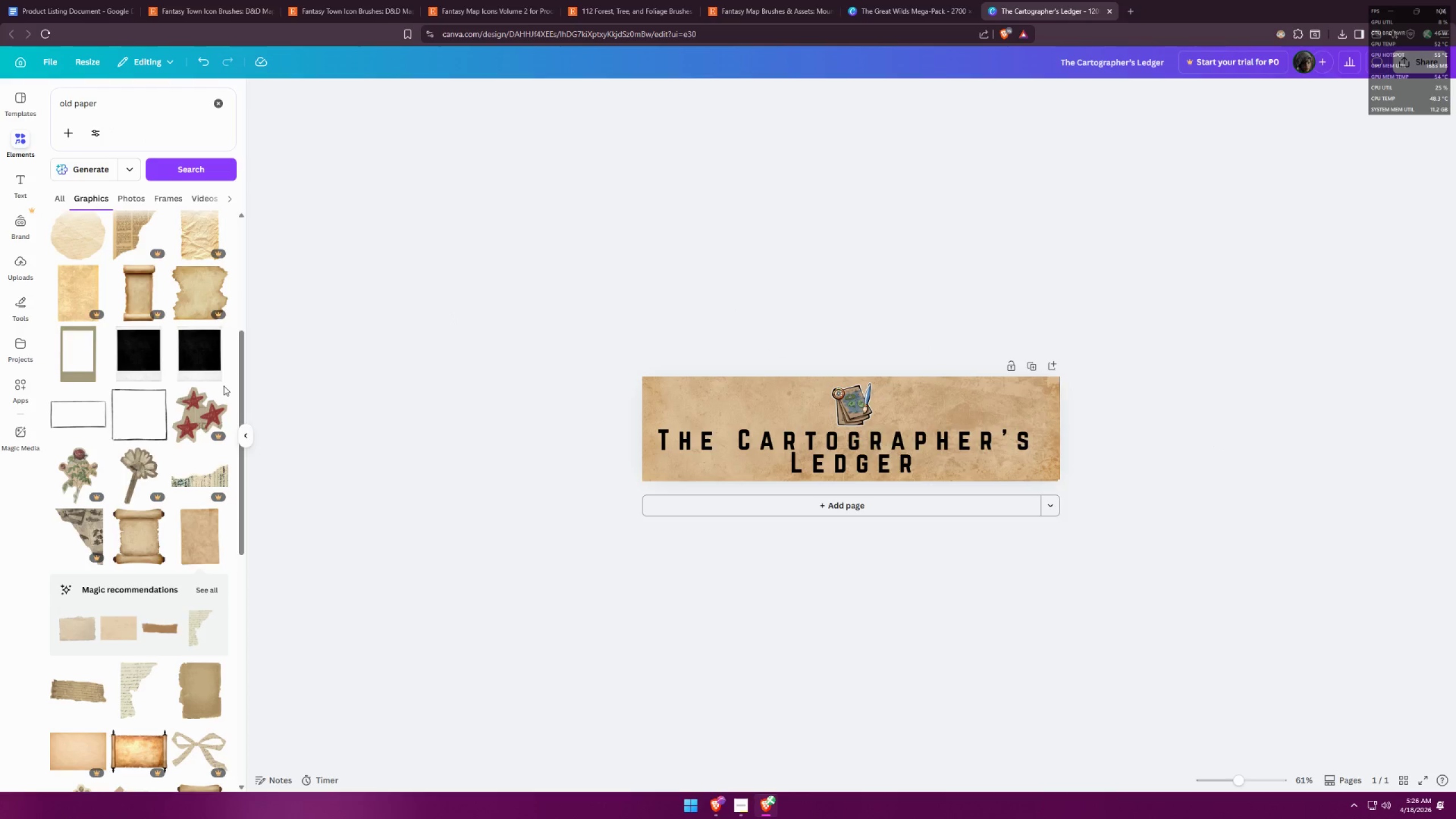 
scroll: coordinate [144, 489], scroll_direction: down, amount: 3.0
 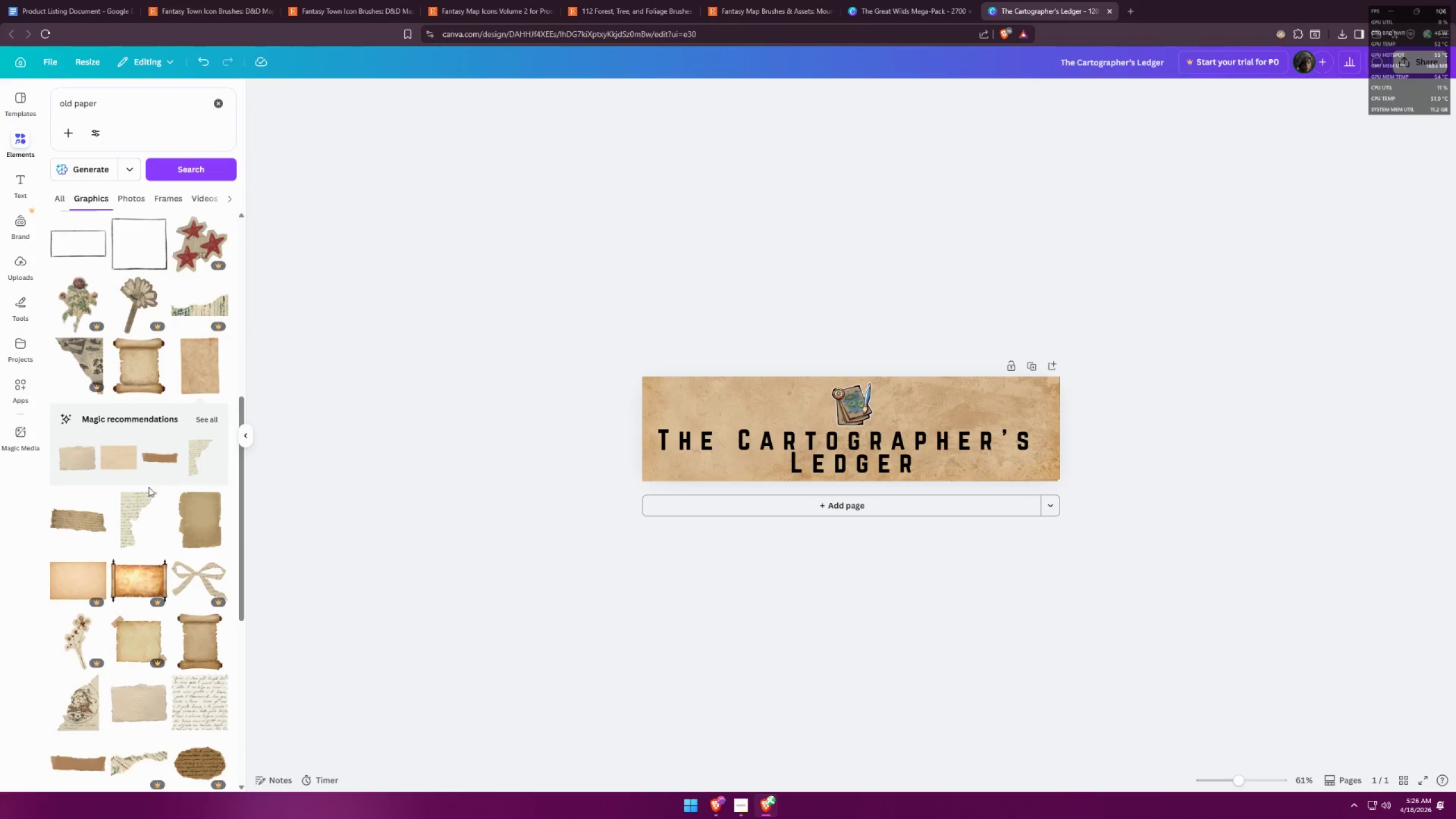 
scroll: coordinate [130, 323], scroll_direction: up, amount: 5.0
 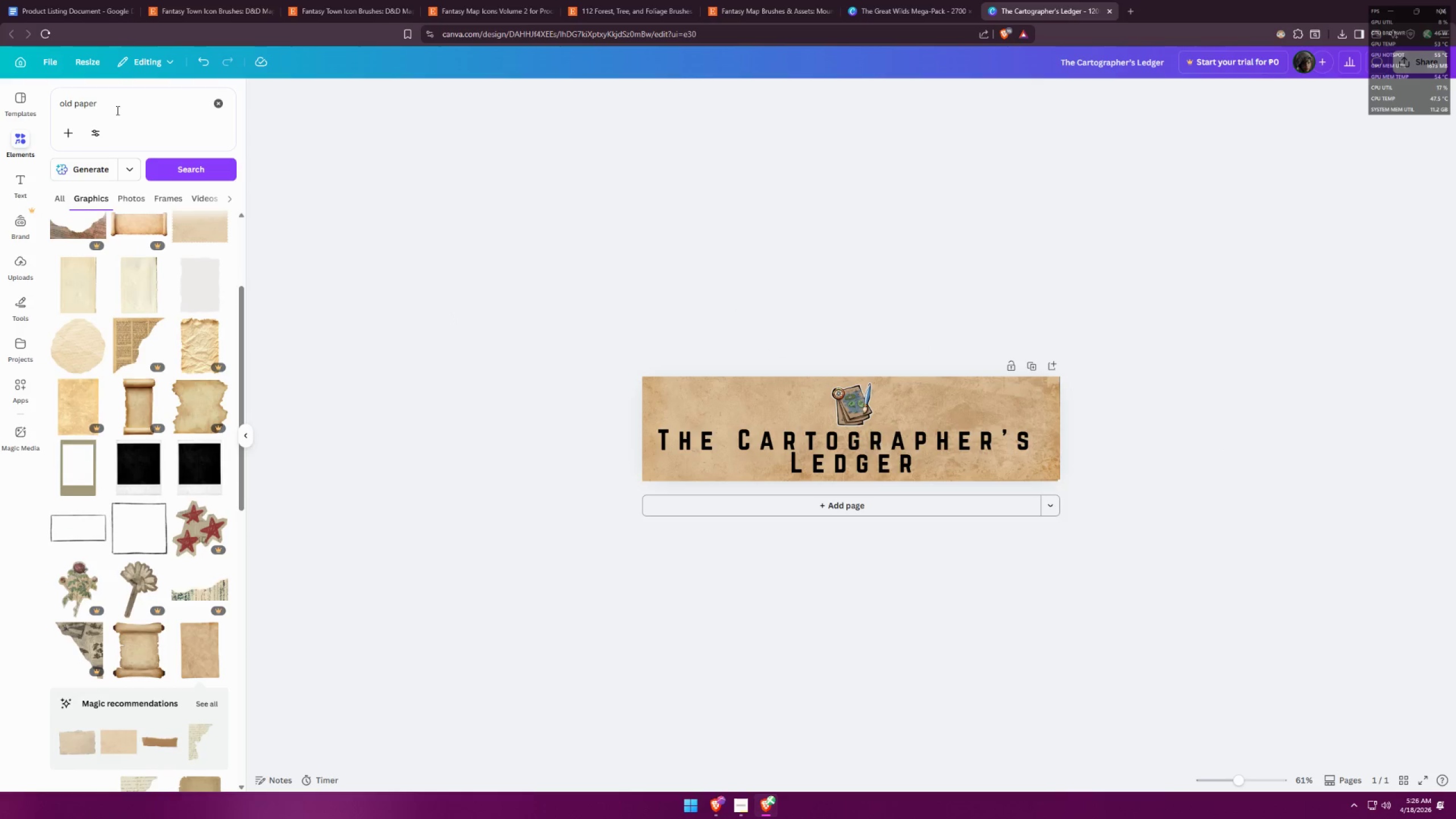 
left_click_drag(start_coordinate=[125, 105], to_coordinate=[43, 98])
 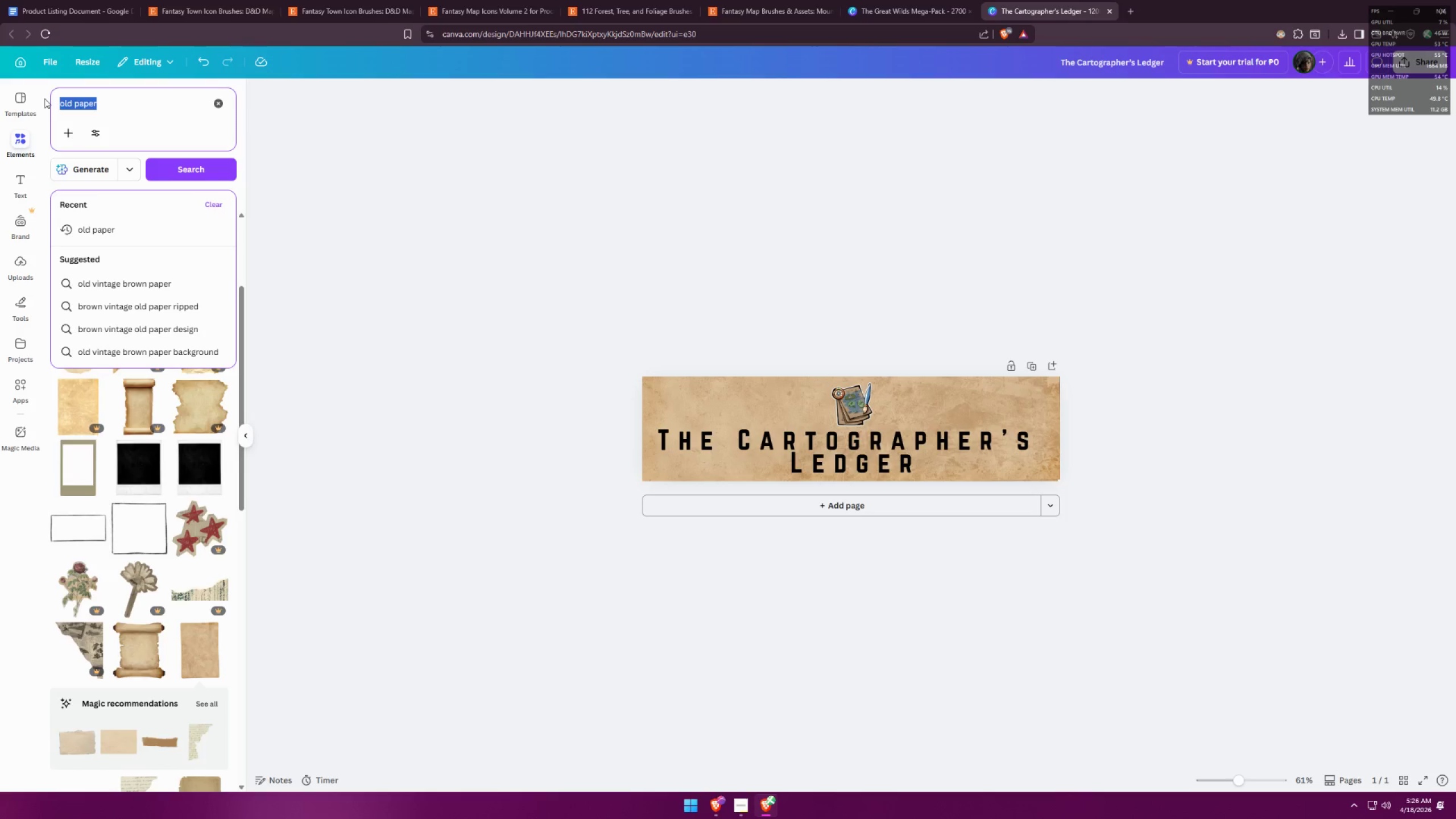 
type(old map)
 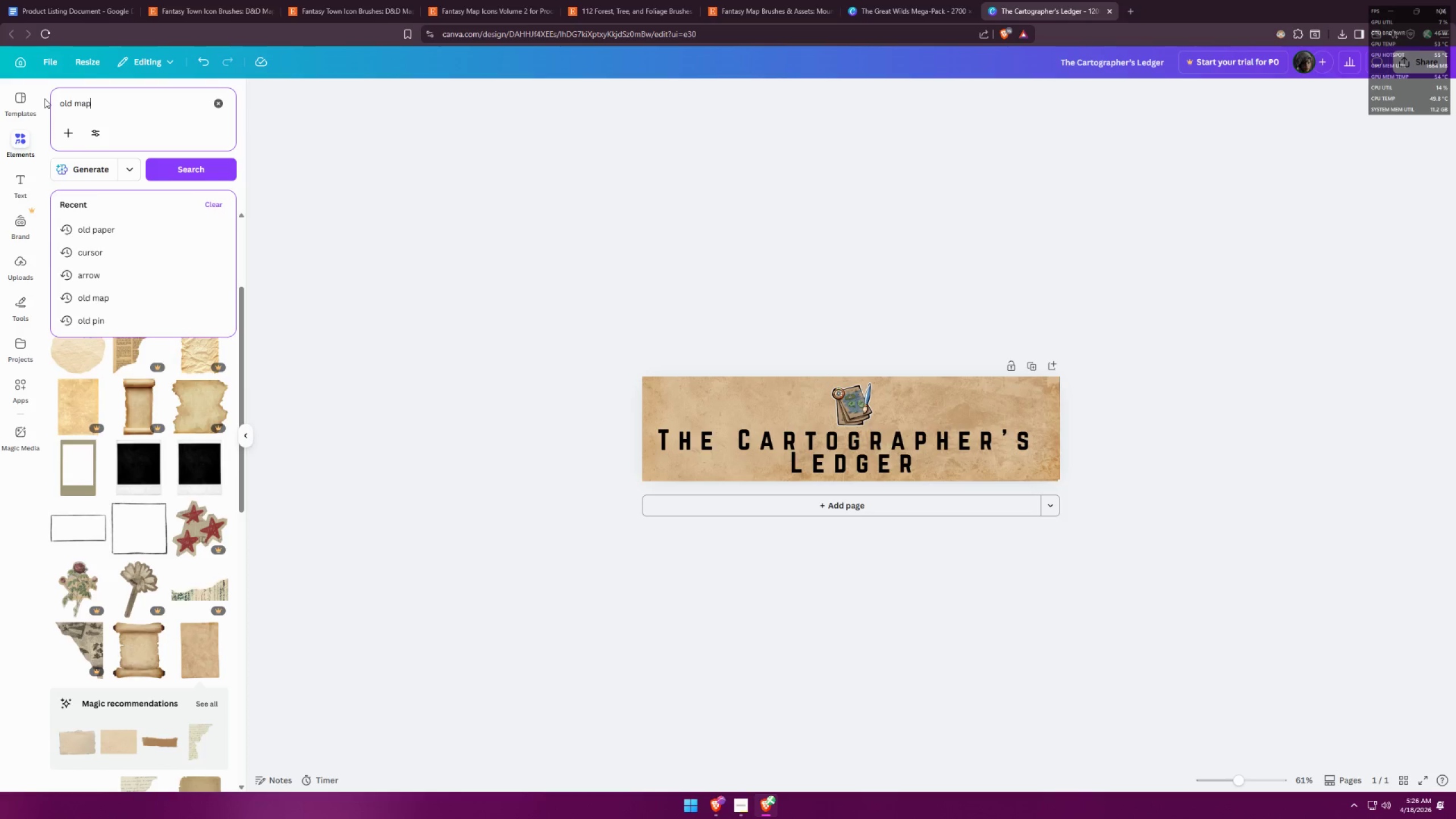 
key(Enter)
 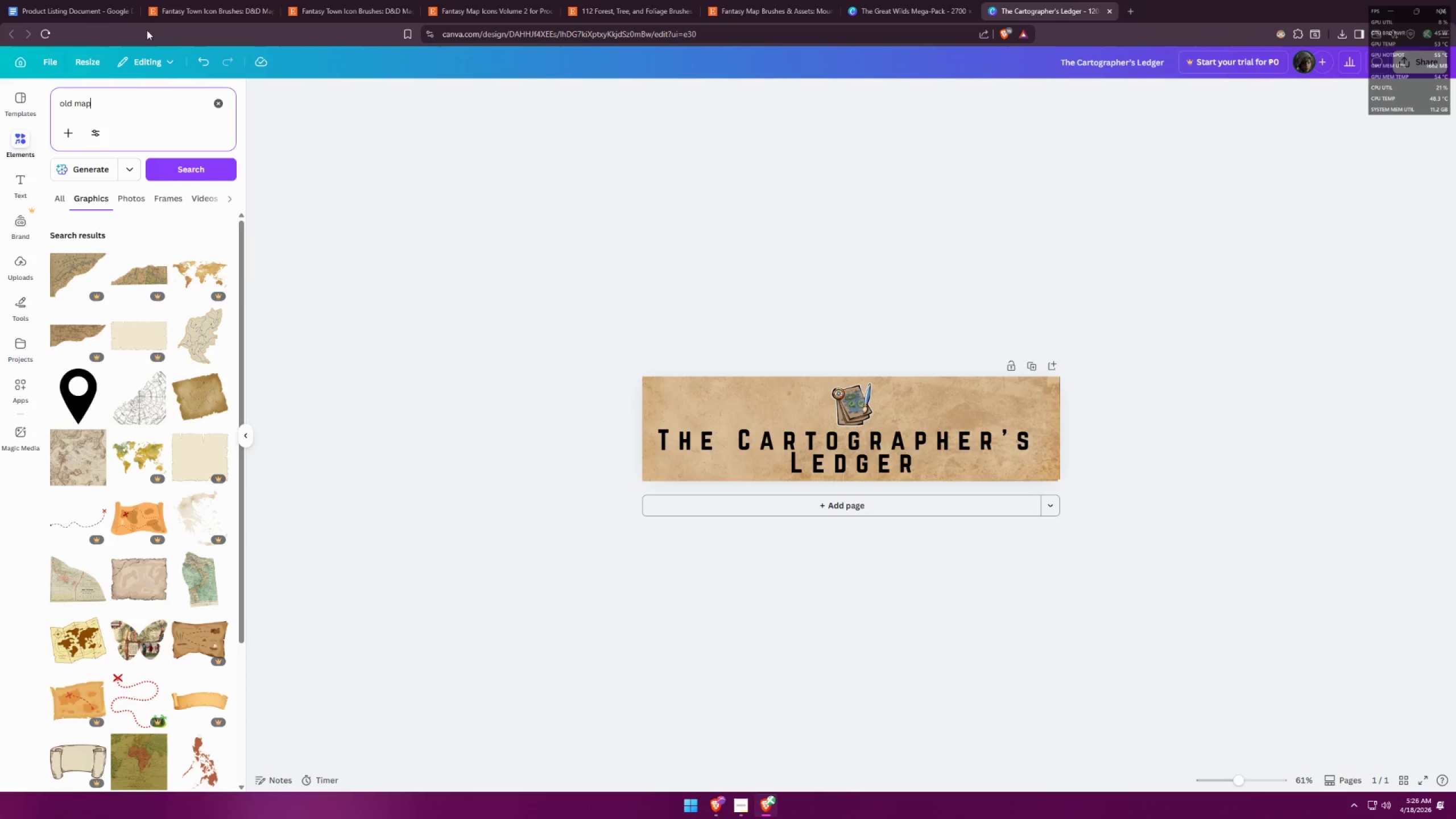 
left_click([152, 413])
 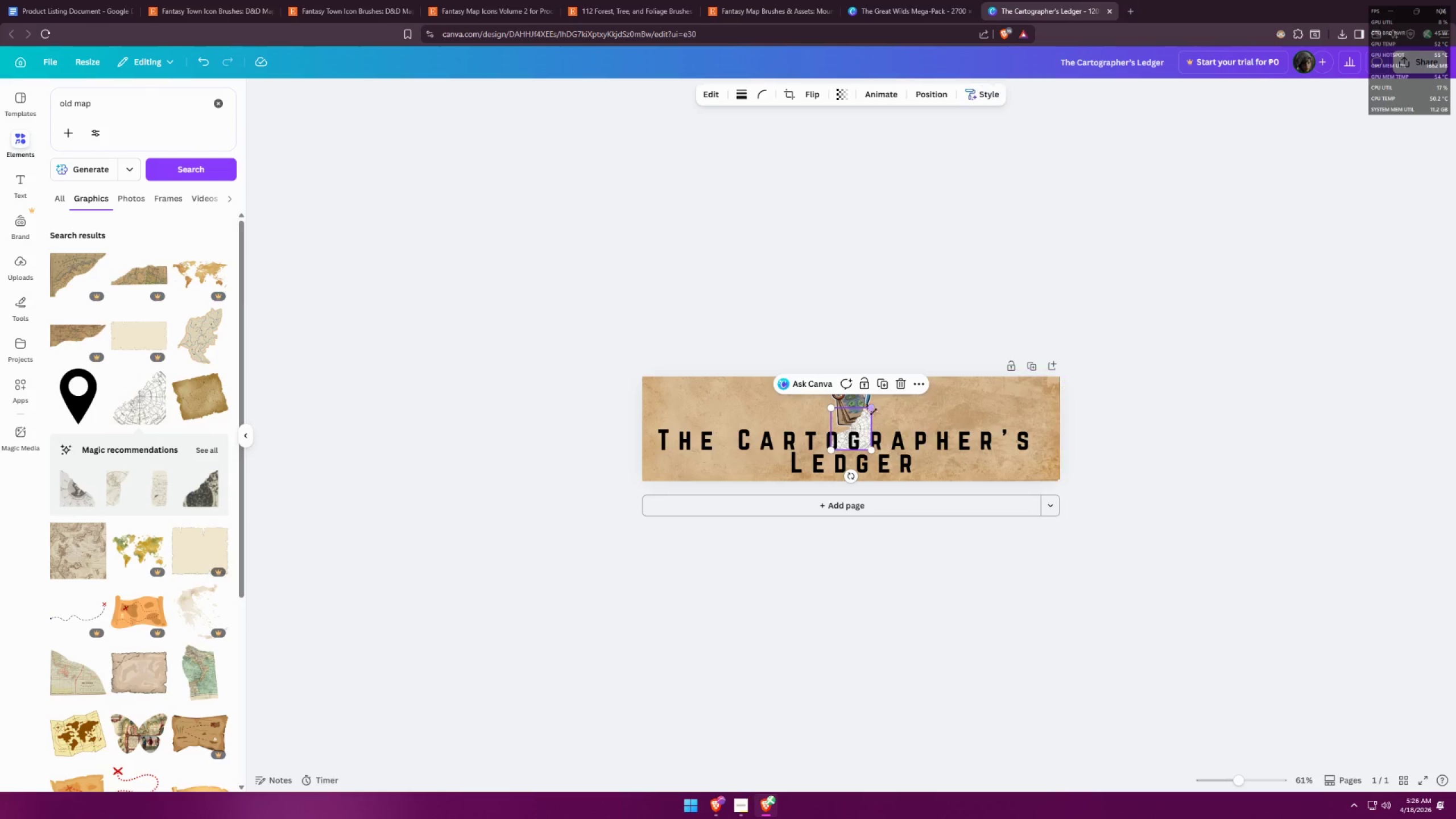 
left_click_drag(start_coordinate=[873, 412], to_coordinate=[1058, 383])
 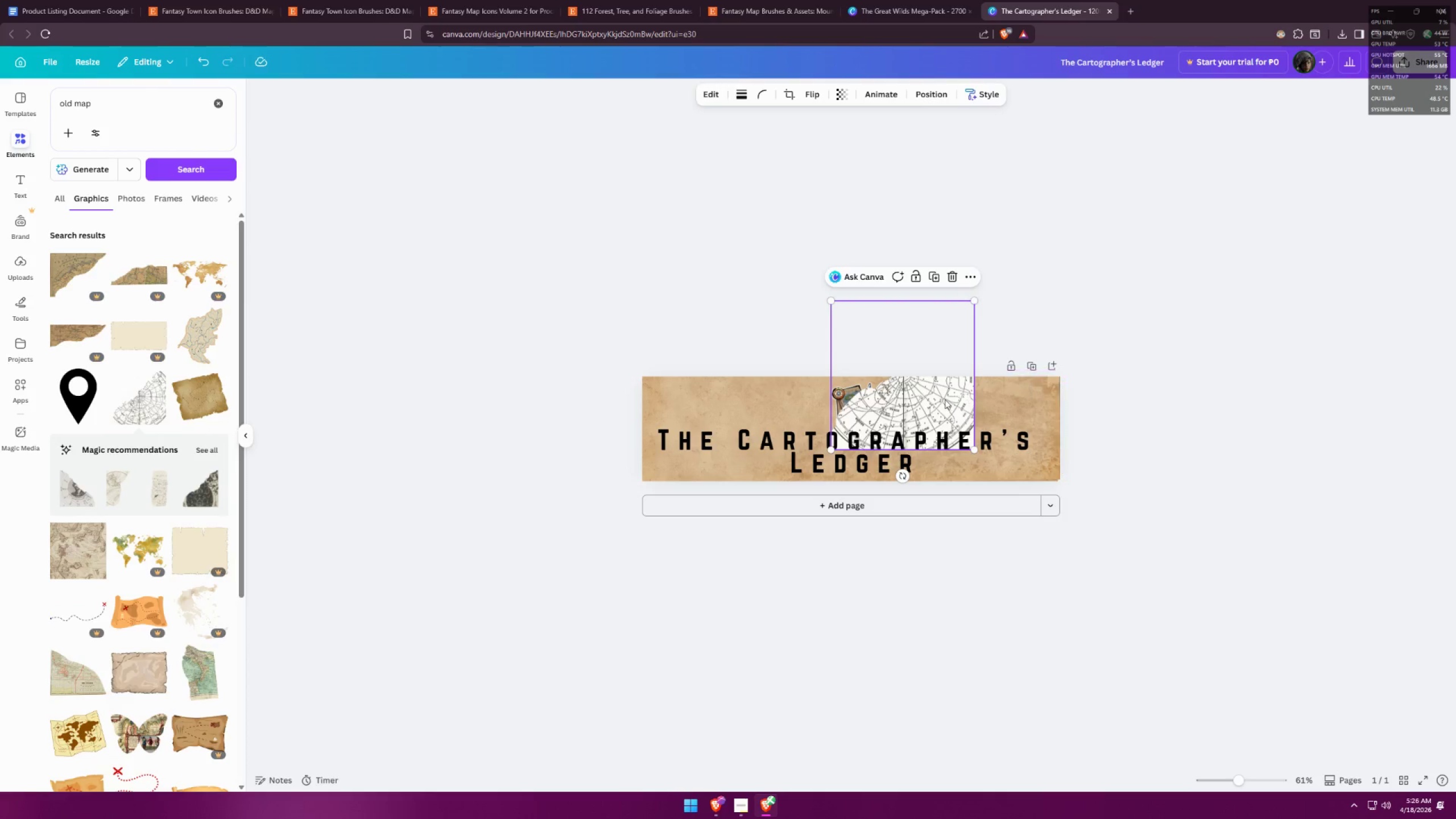 
left_click_drag(start_coordinate=[929, 400], to_coordinate=[1024, 440])
 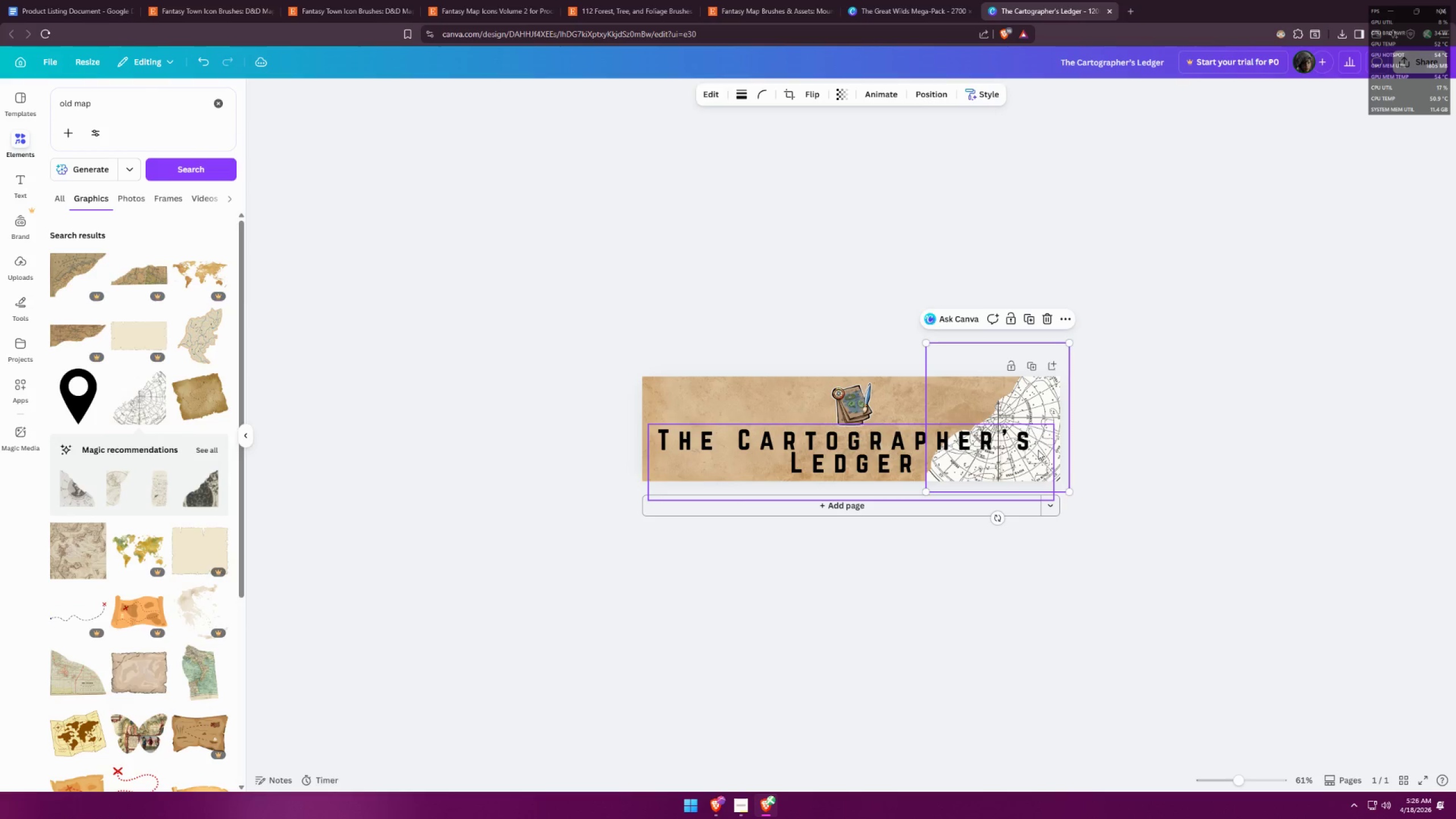 
key(Control+X)
 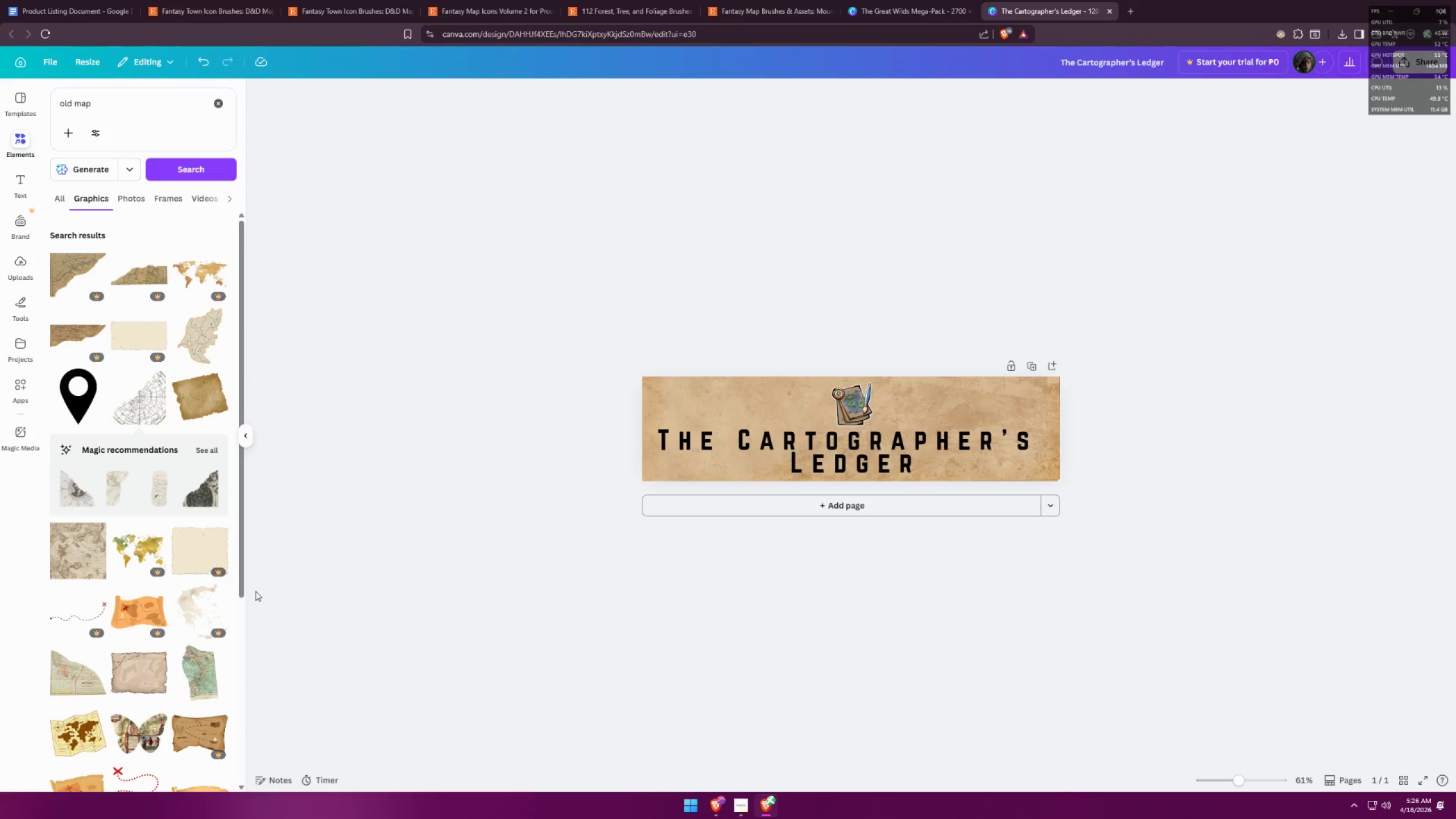 
scroll: coordinate [160, 591], scroll_direction: down, amount: 11.0
 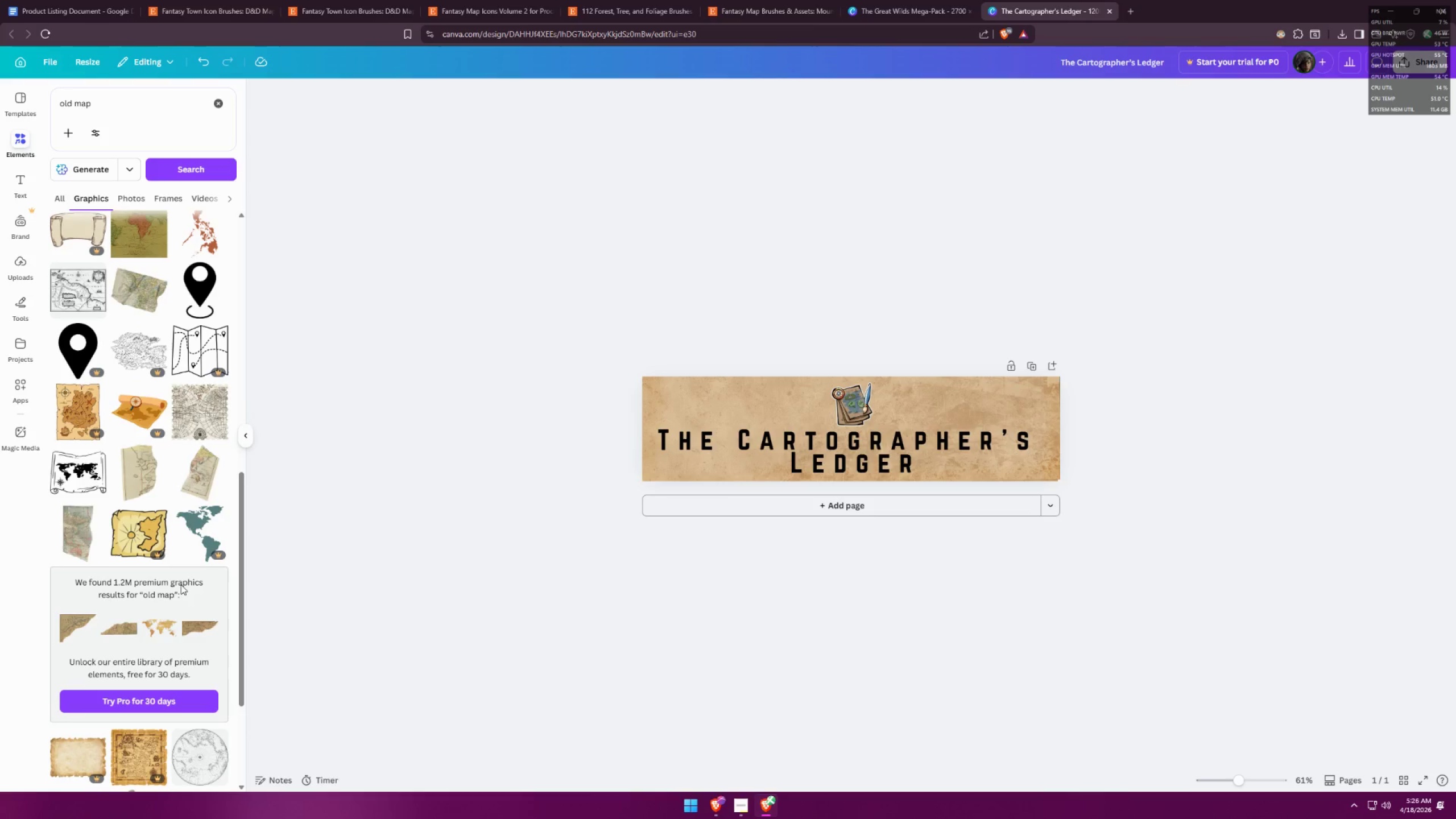 
scroll: coordinate [182, 592], scroll_direction: down, amount: 4.0
 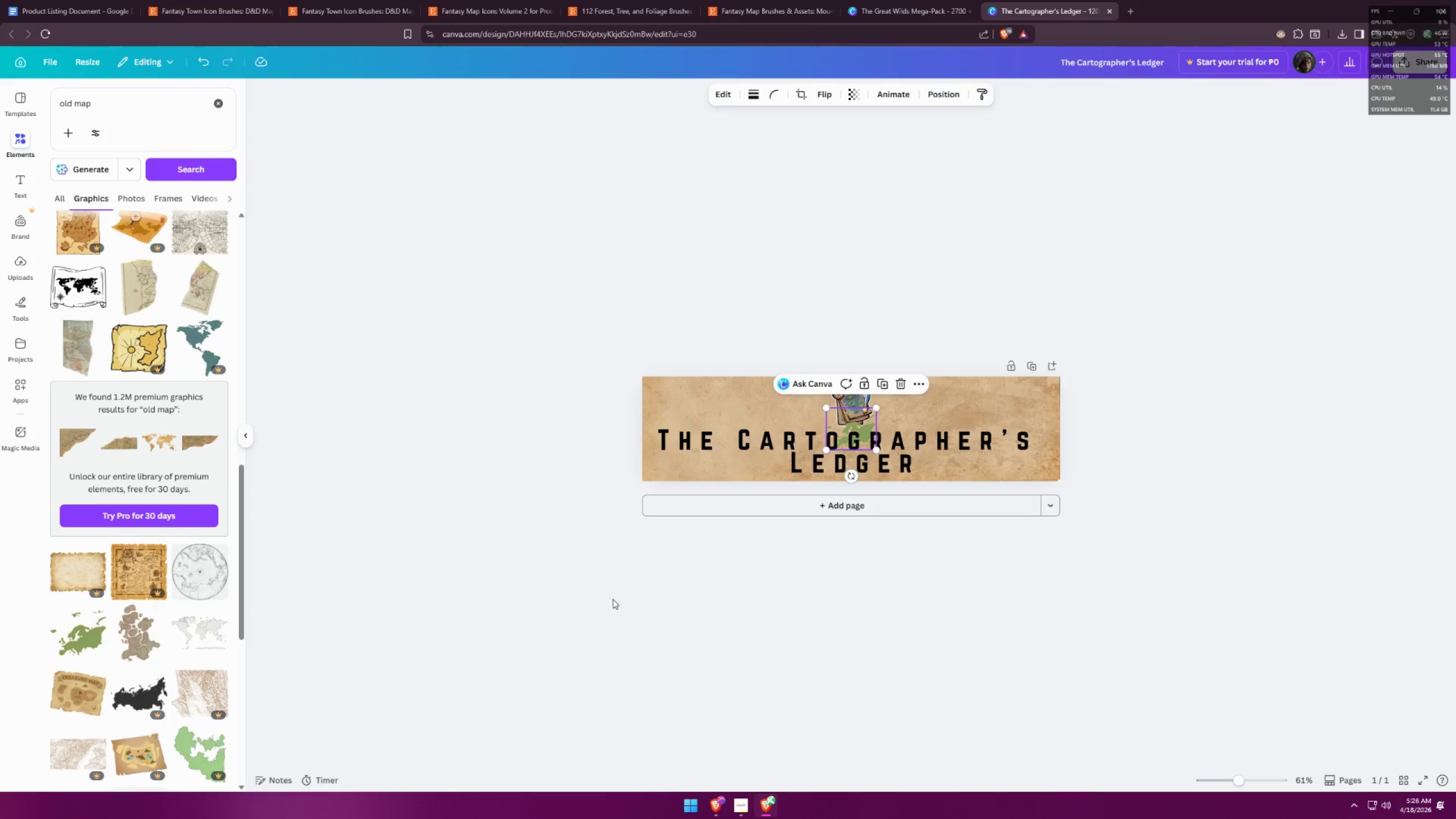 
left_click_drag(start_coordinate=[852, 431], to_coordinate=[654, 468])
 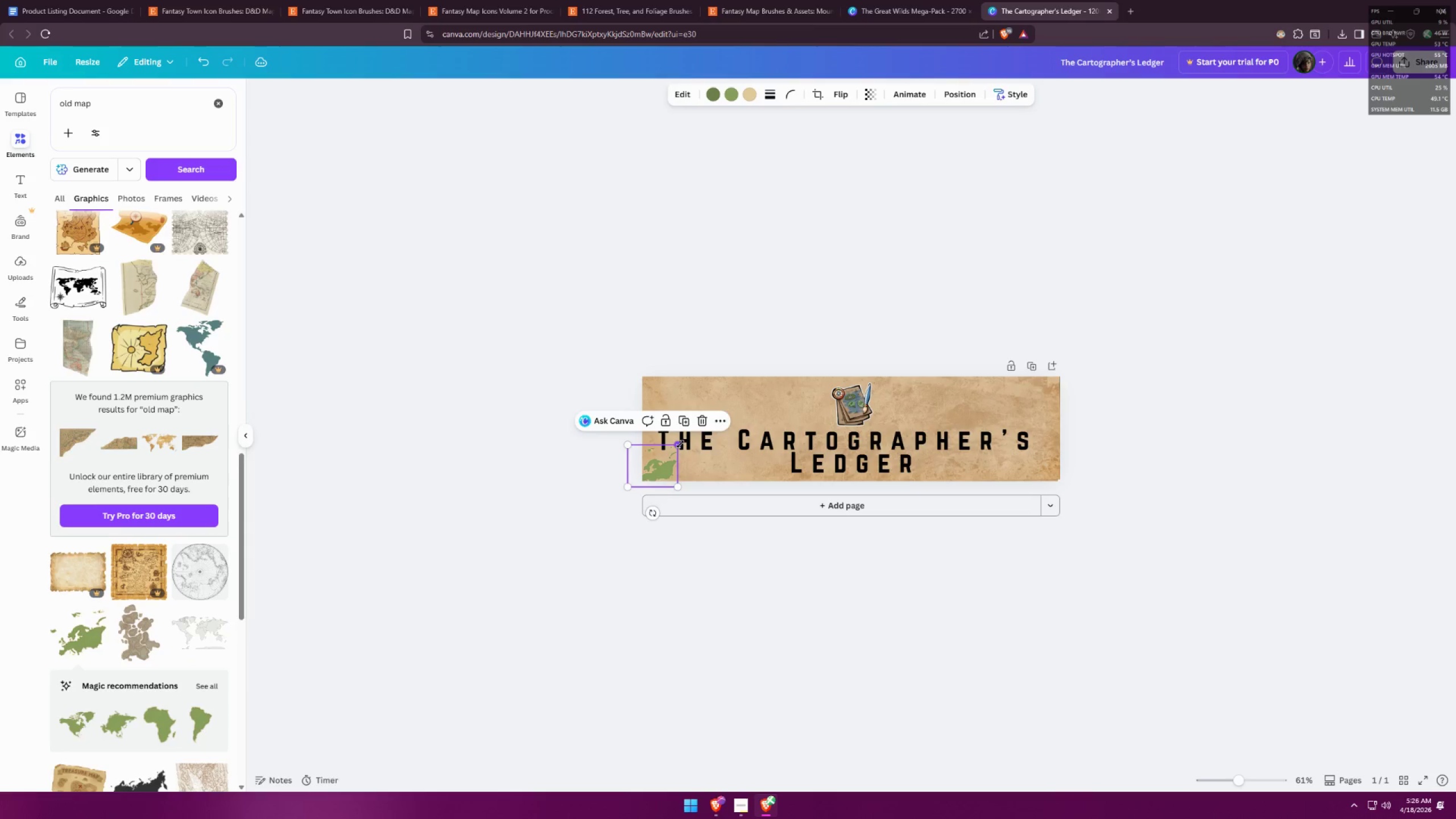 
left_click_drag(start_coordinate=[681, 444], to_coordinate=[793, 398])
 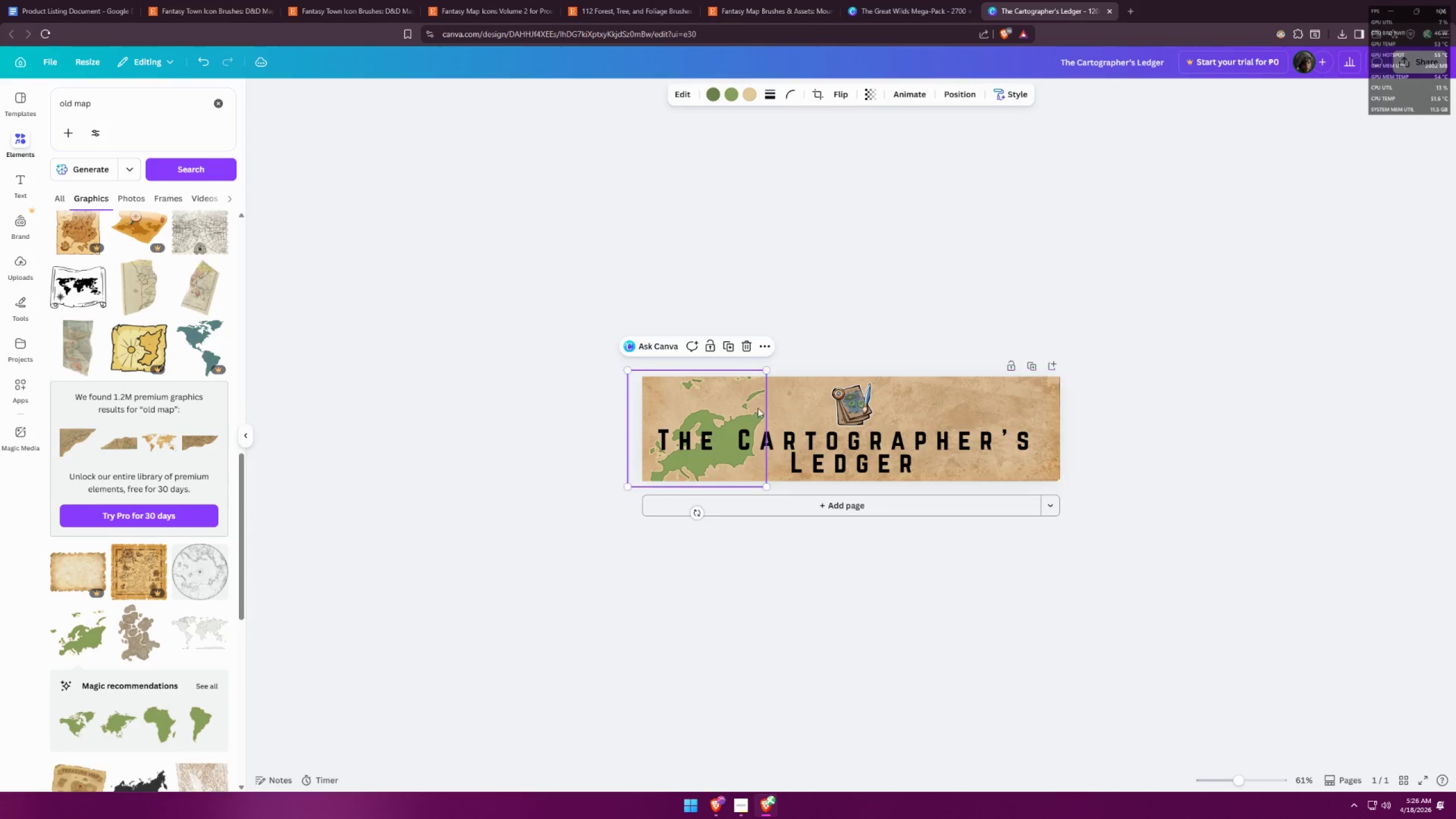 
left_click_drag(start_coordinate=[756, 408], to_coordinate=[737, 411])
 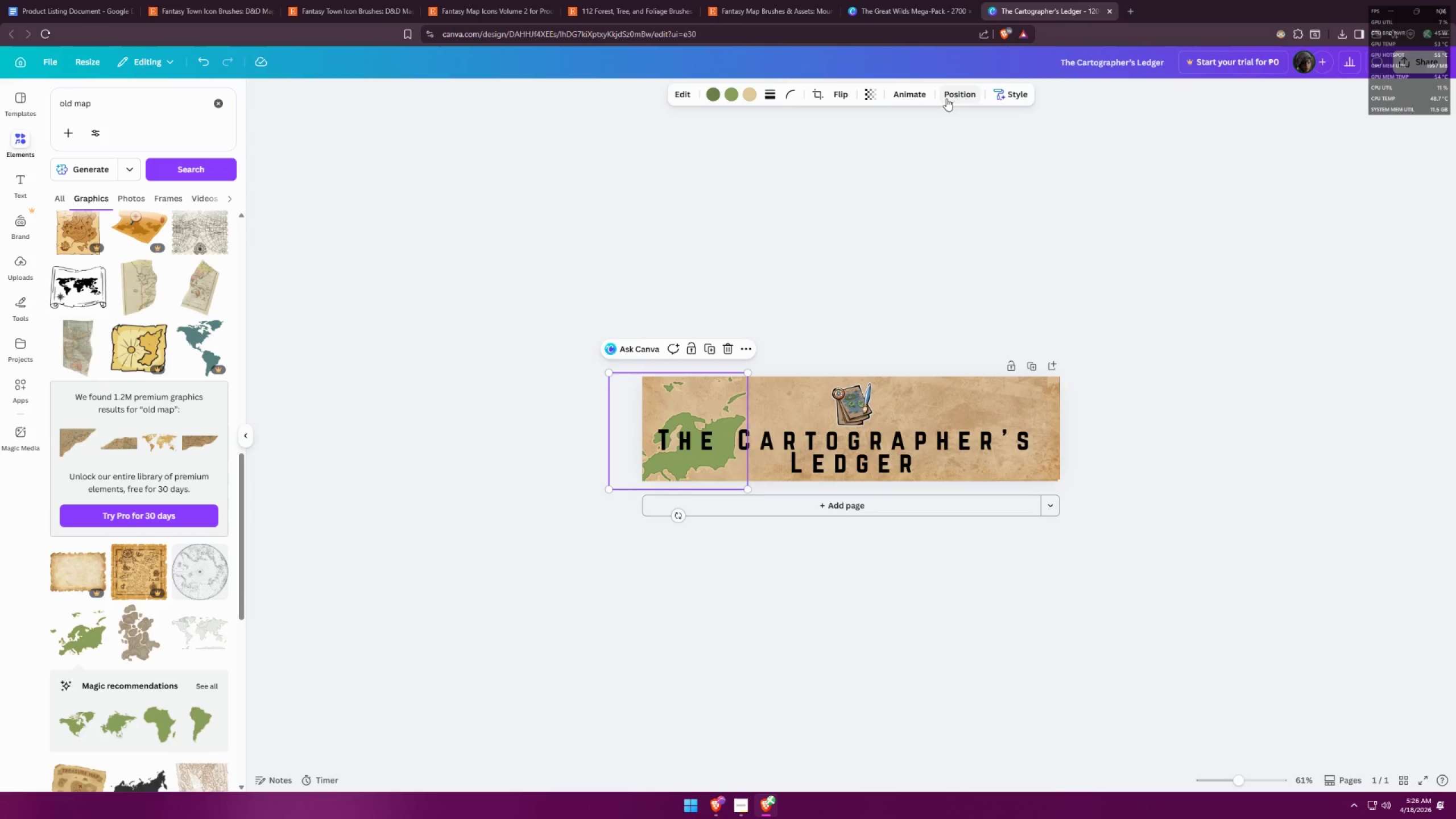 
double_click([878, 94])
 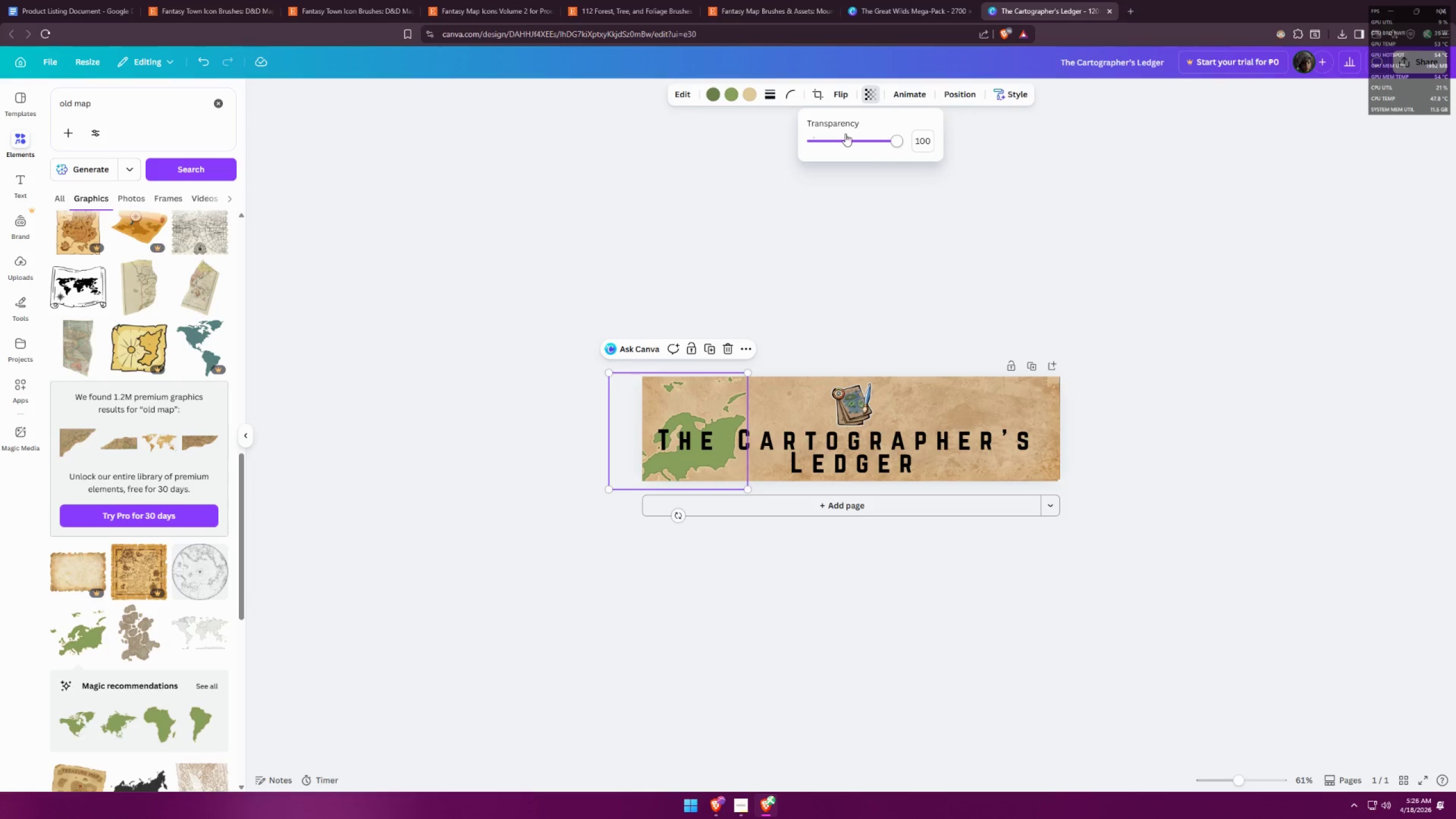 
left_click_drag(start_coordinate=[845, 134], to_coordinate=[841, 133])
 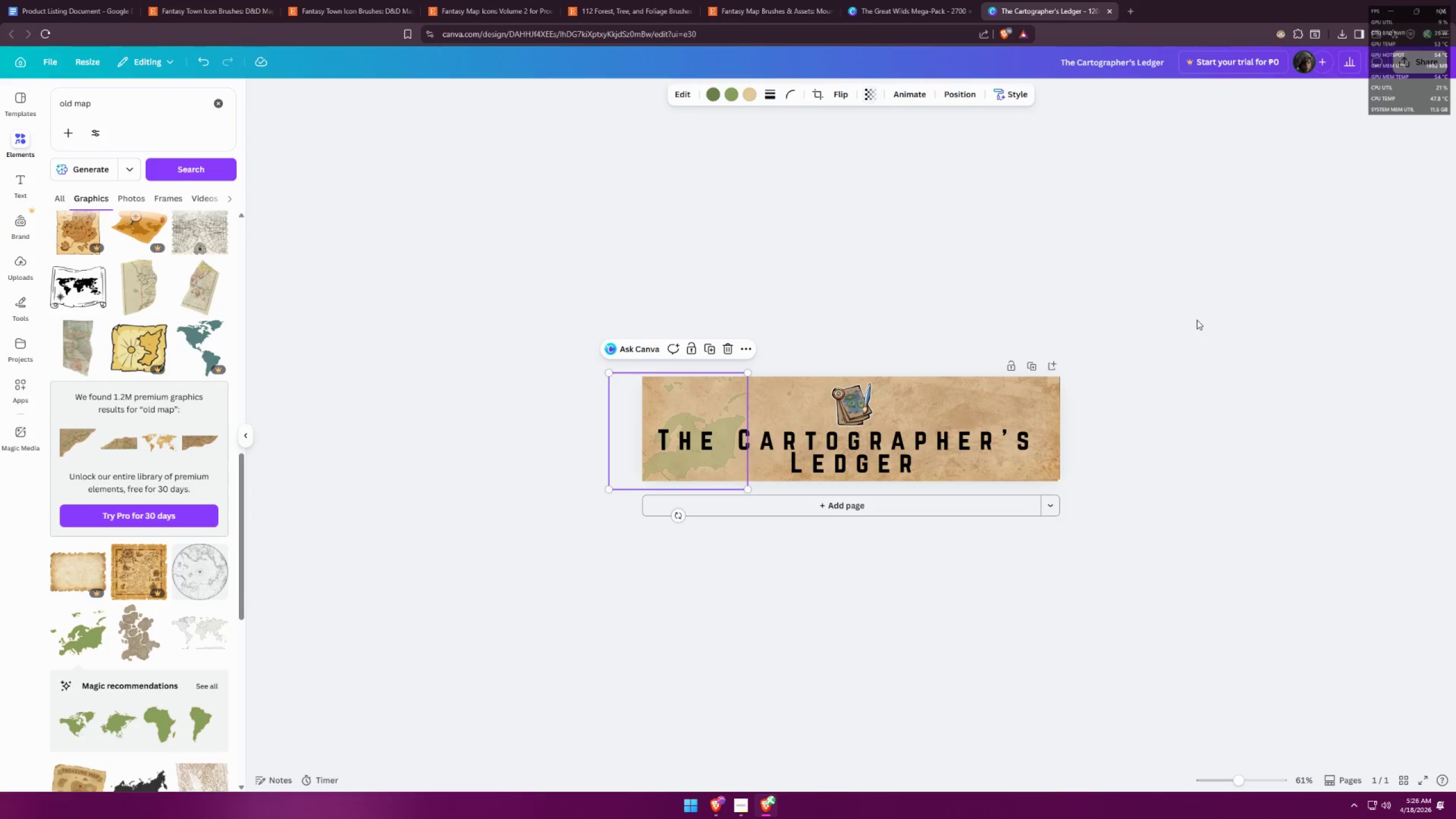 
double_click([1196, 321])
 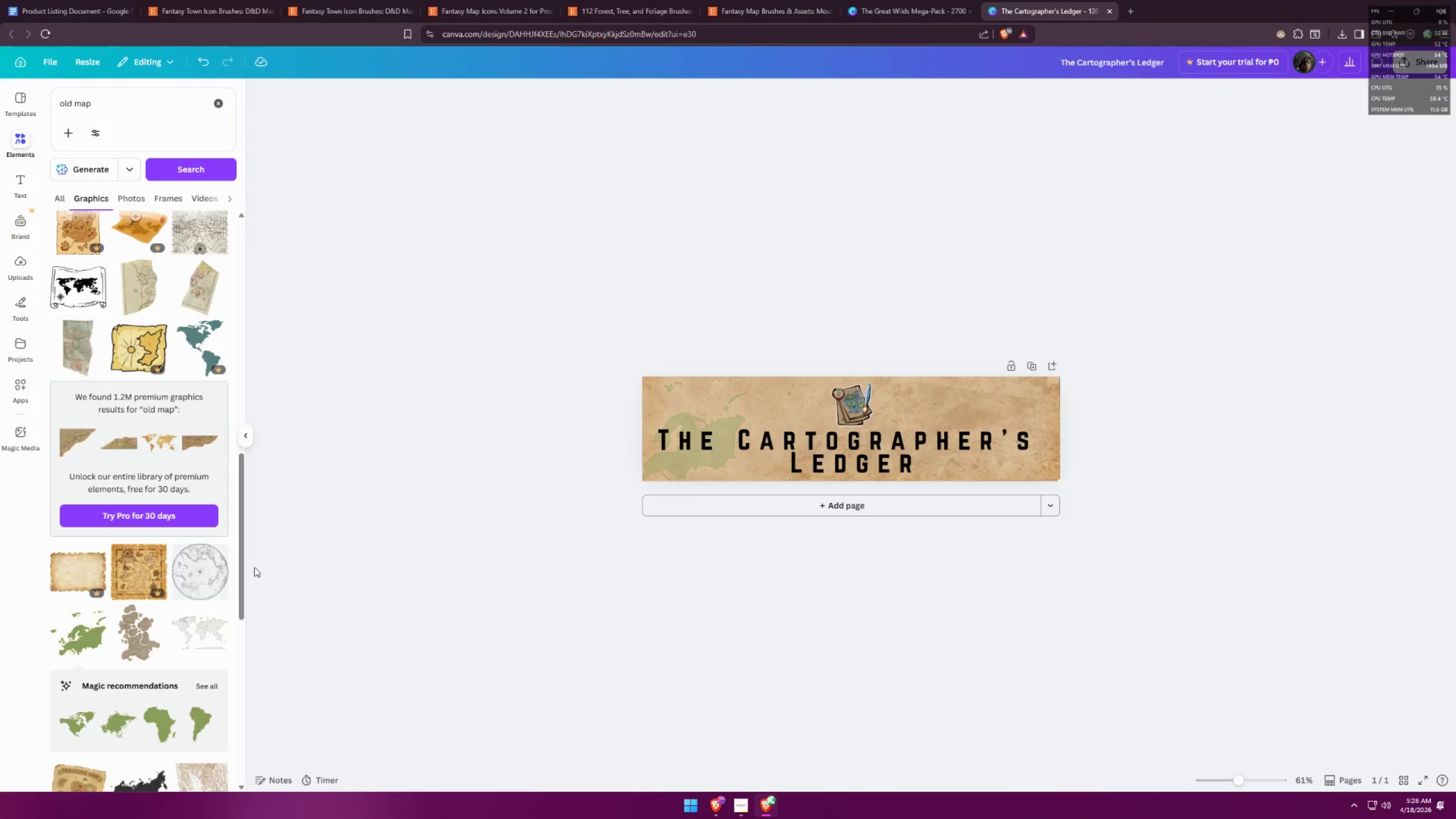 
scroll: coordinate [181, 573], scroll_direction: down, amount: 2.0
 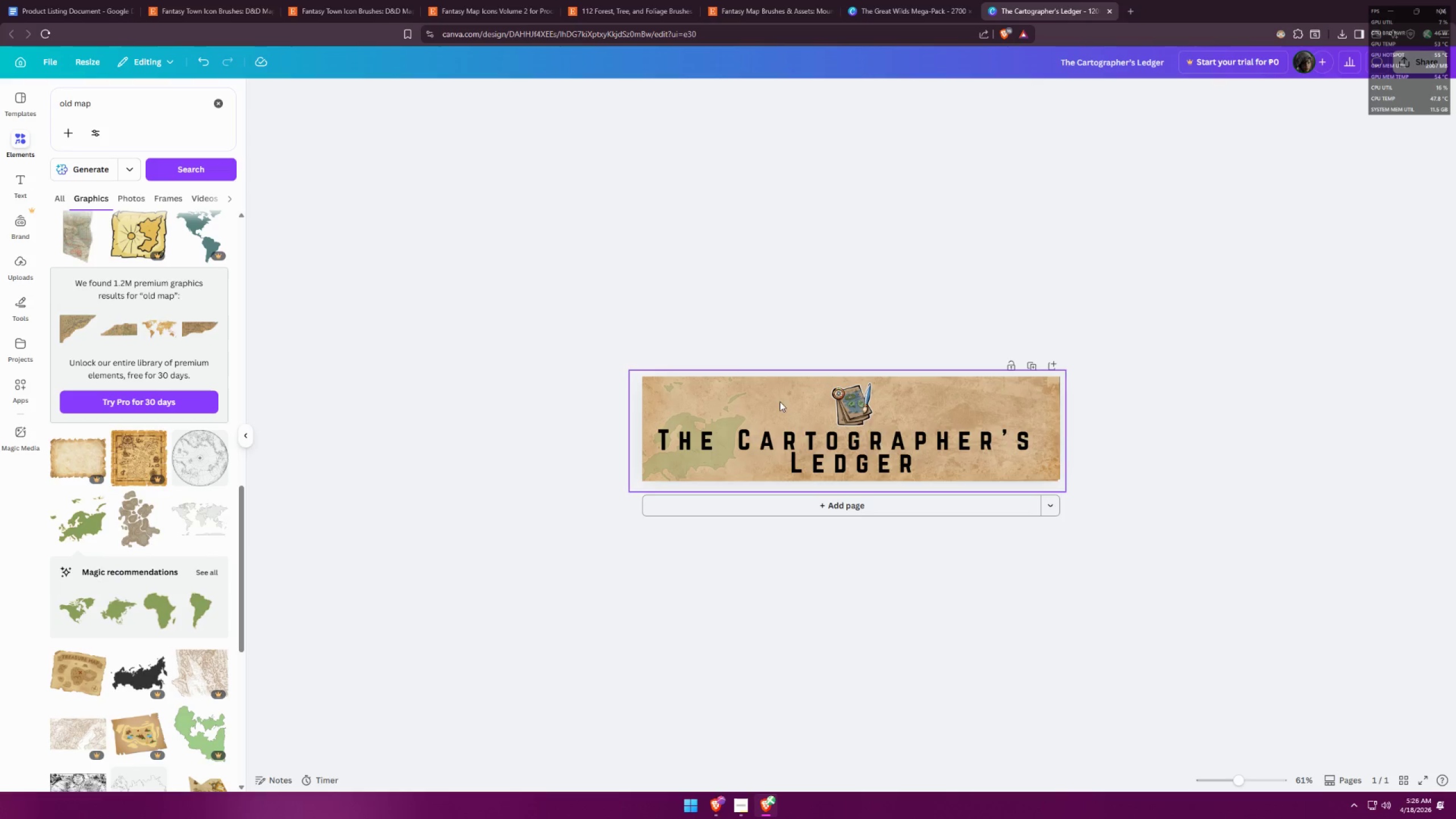 
hold_key(key=AltLeft, duration=0.56)
left_click_drag(start_coordinate=[712, 428], to_coordinate=[693, 375])
 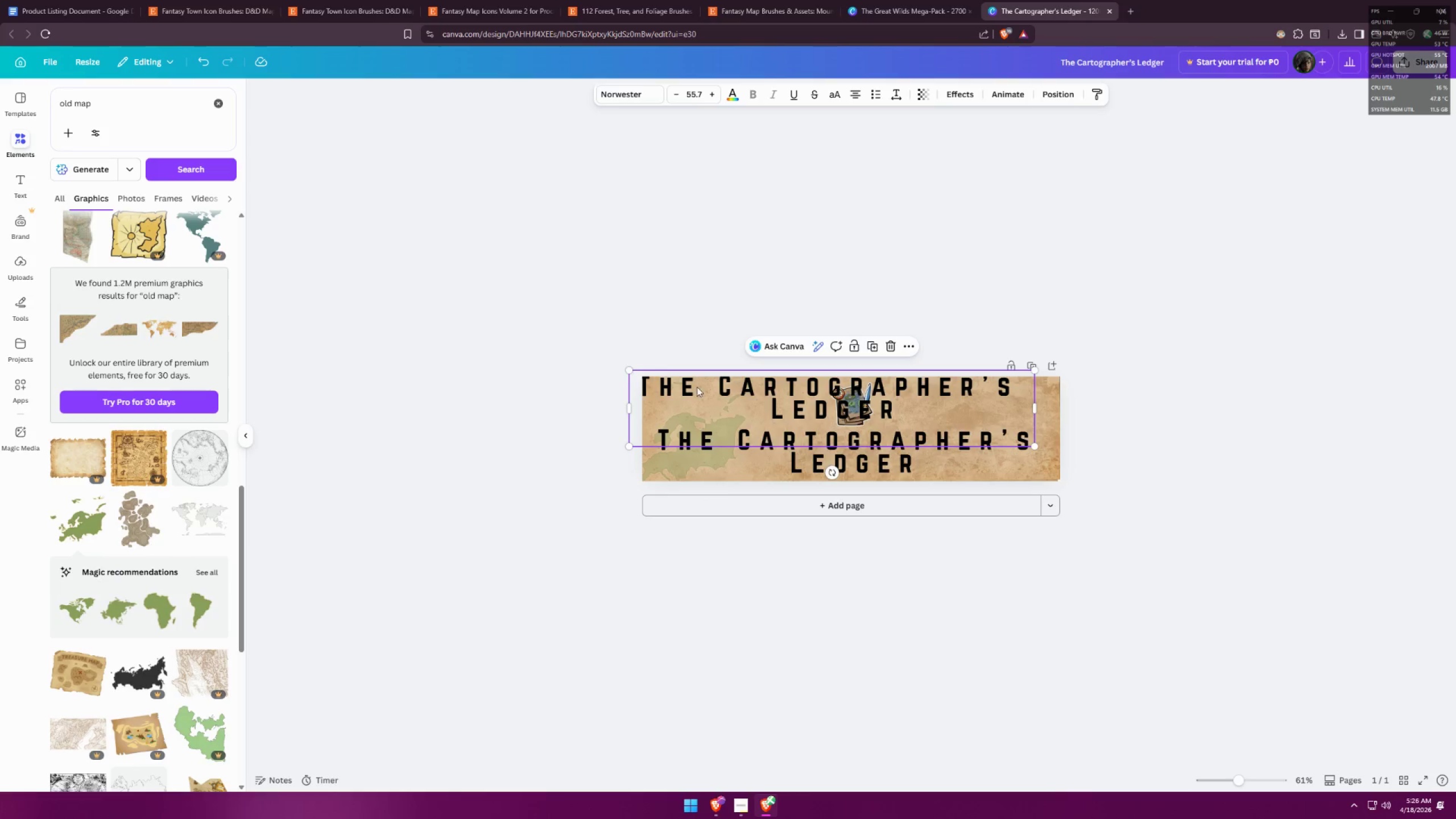 
key(Control+ControlLeft)
 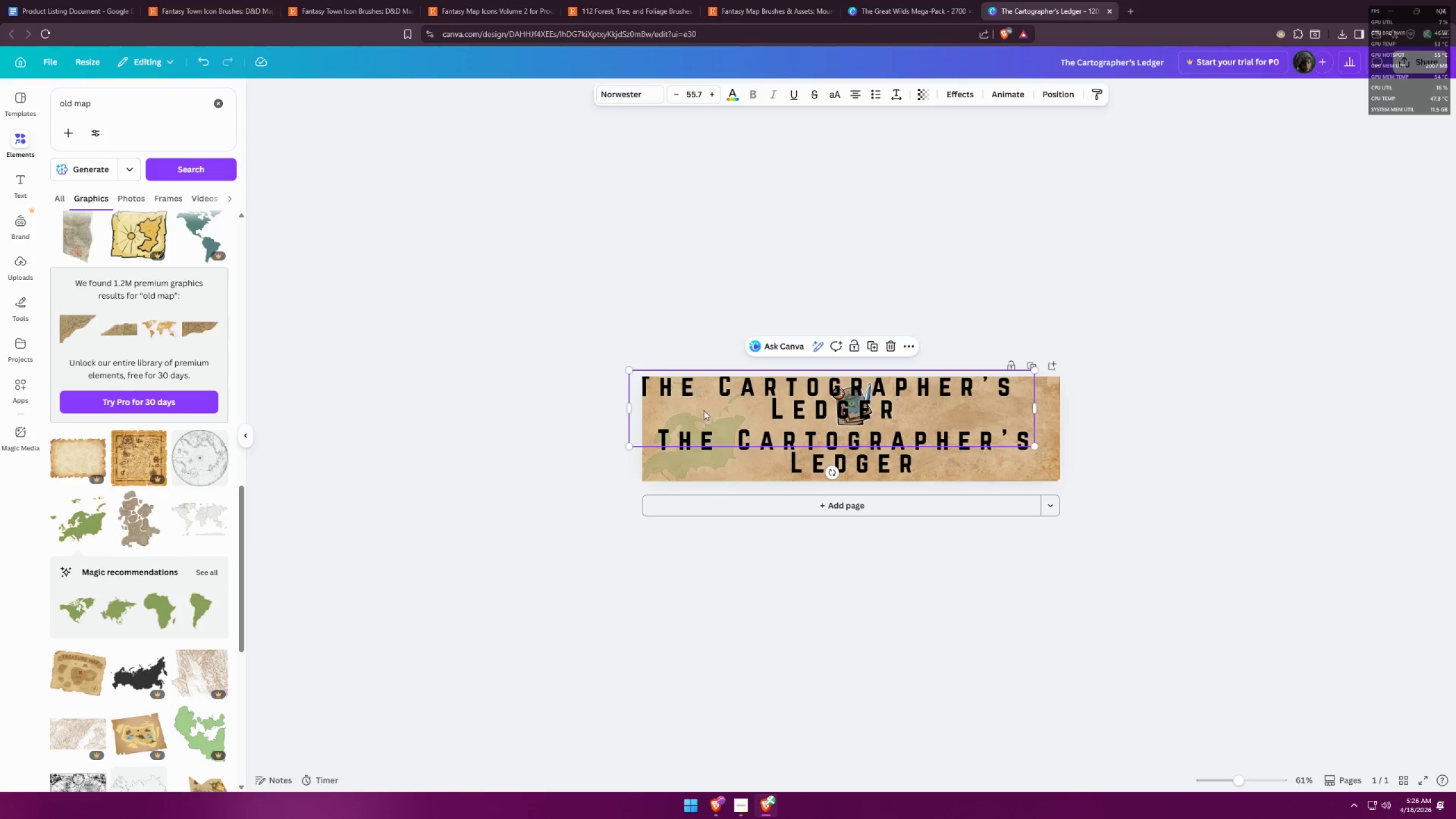 
key(Control+Z)
 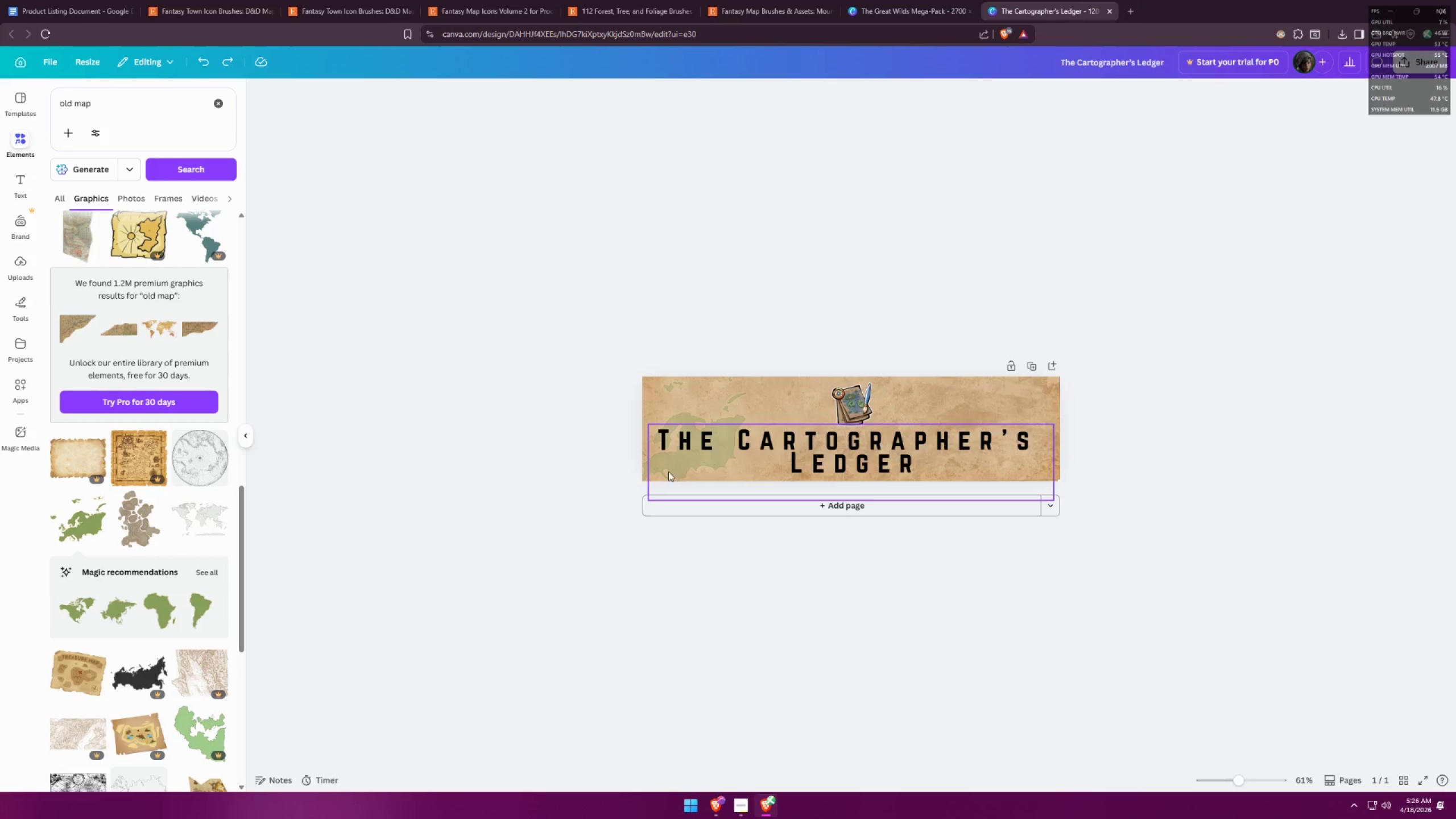 
left_click([652, 470])
 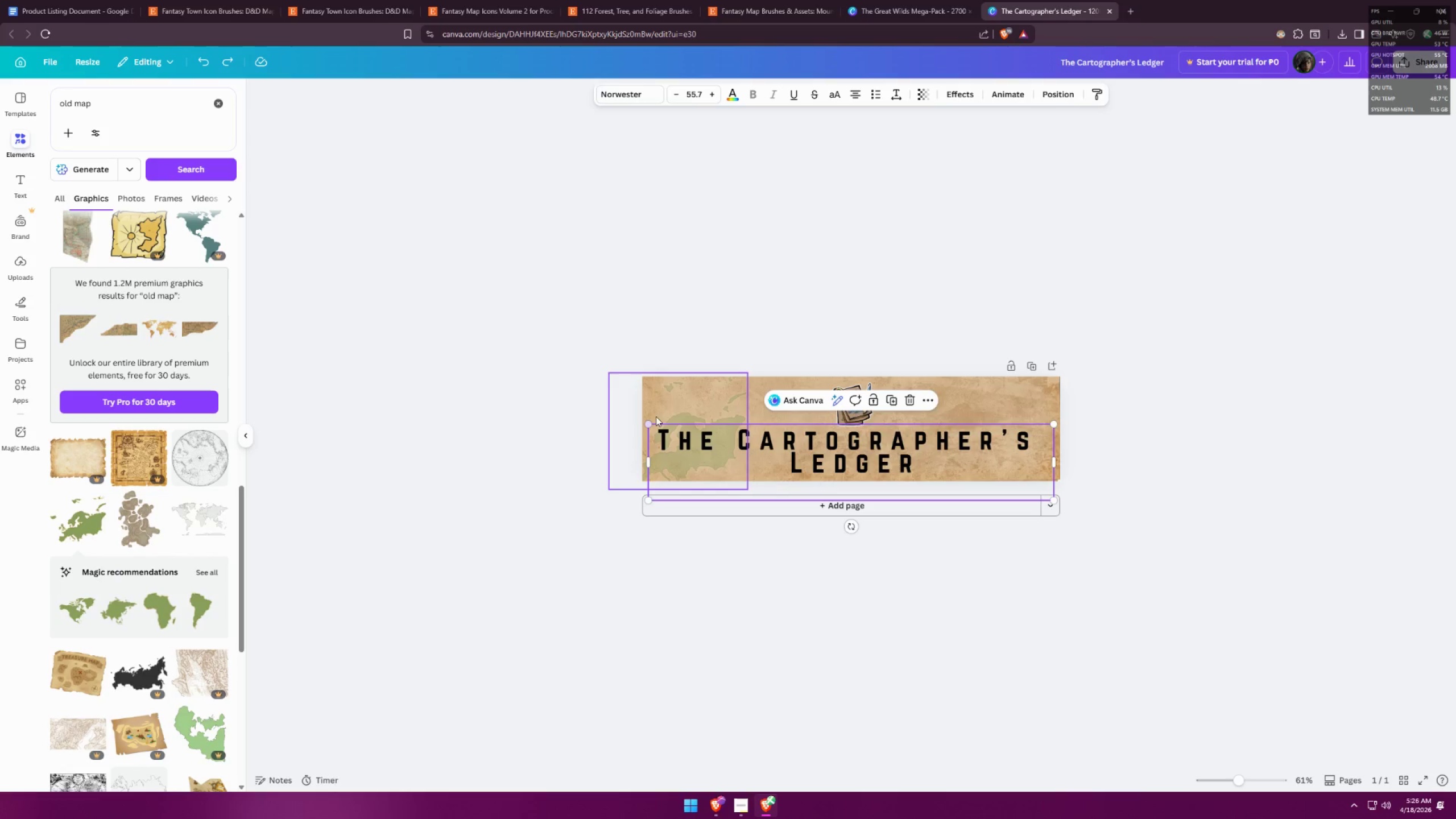 
left_click([664, 401])
 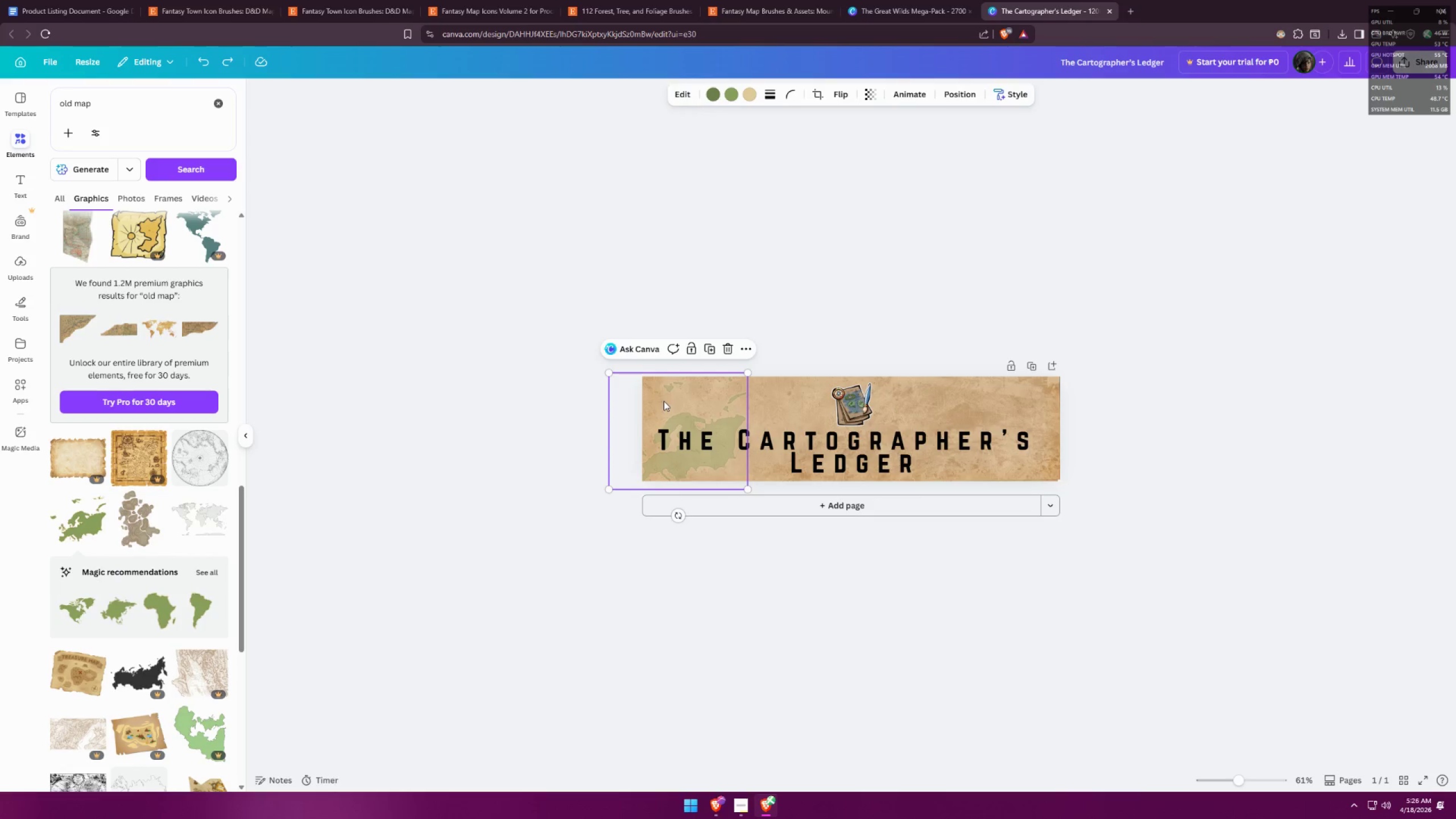 
key(Alt+Space)
 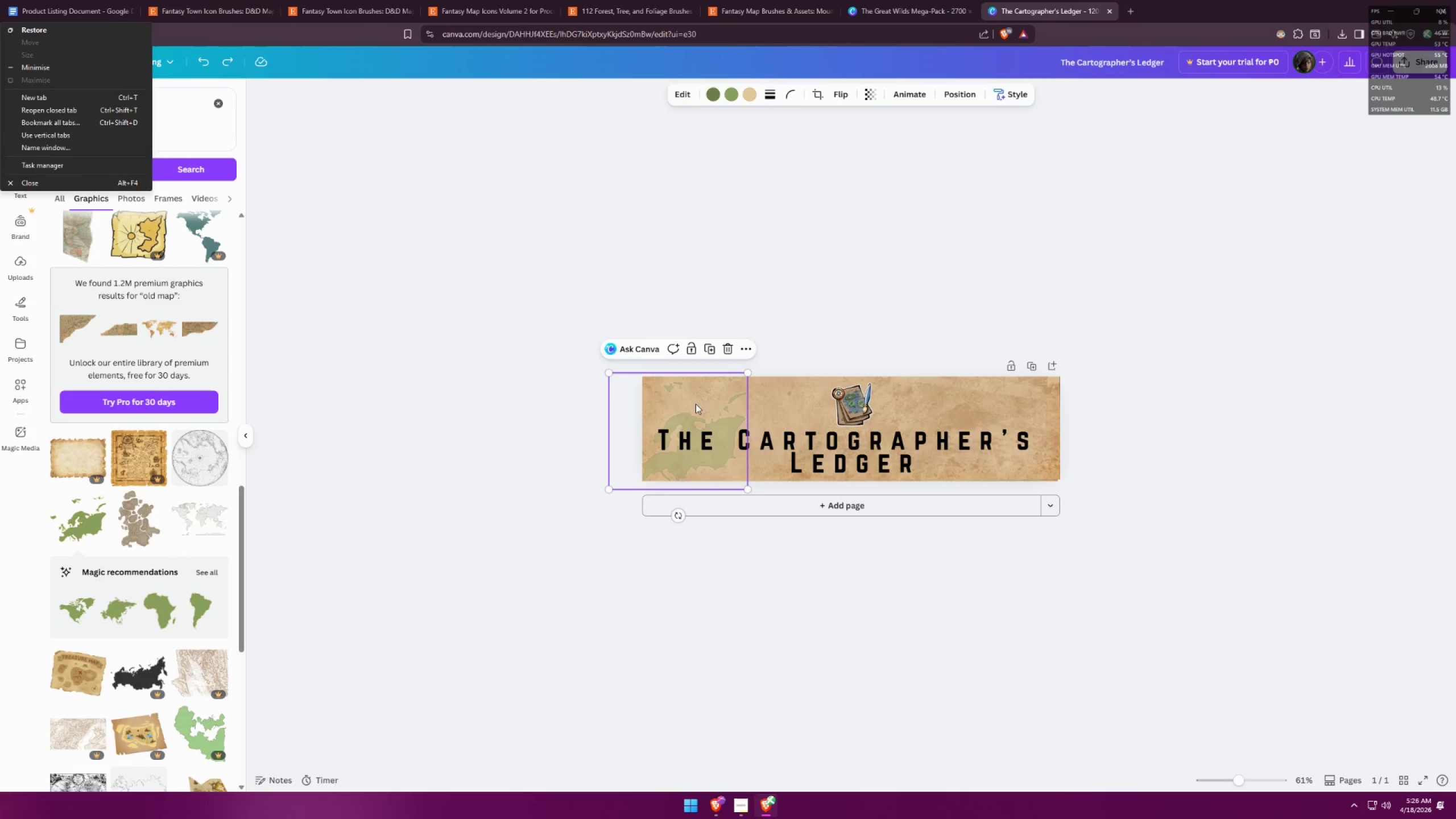 
left_click([697, 406])
 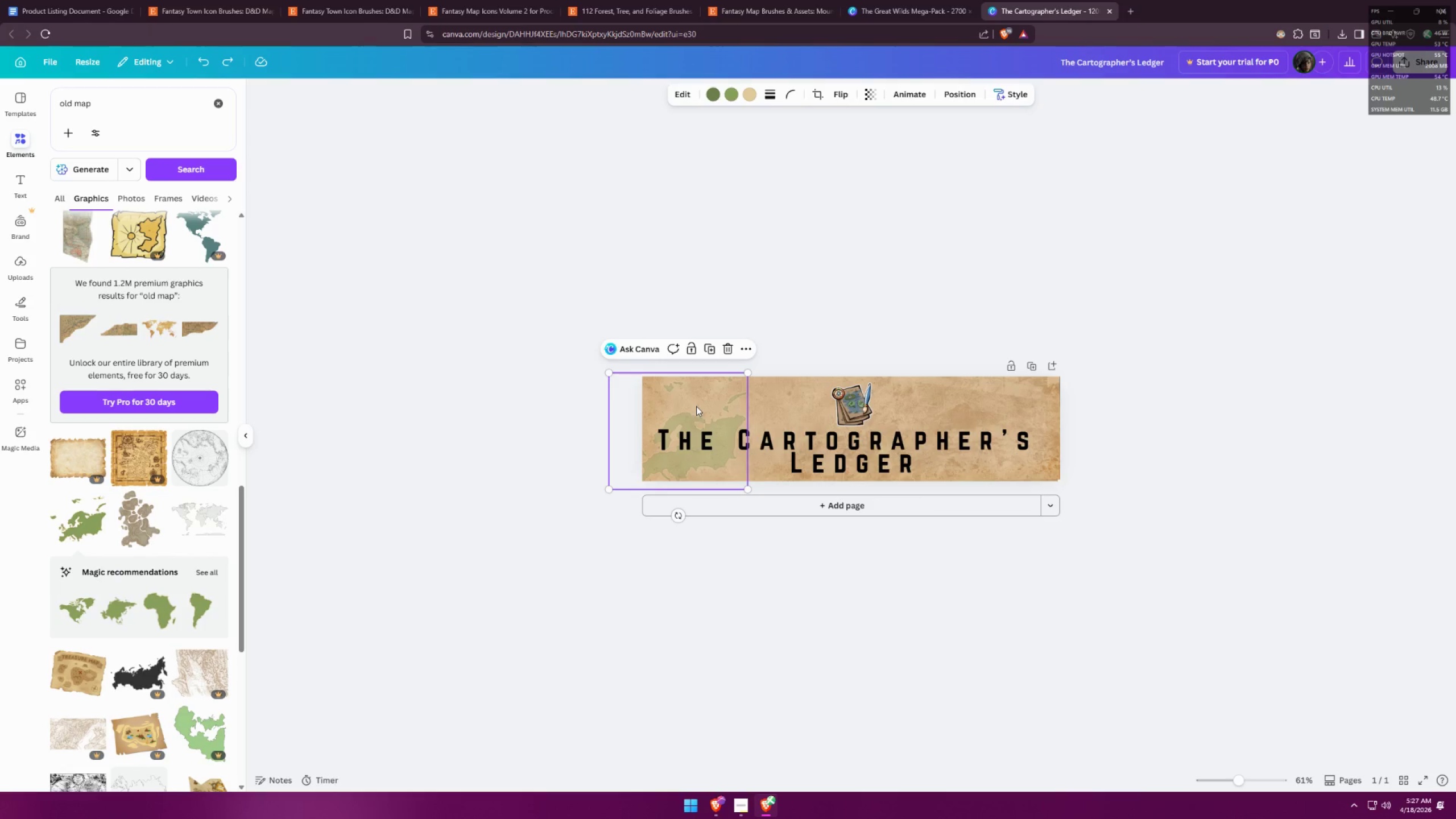 
hold_key(key=AltLeft, duration=0.55)
left_click_drag(start_coordinate=[692, 406], to_coordinate=[689, 357])
 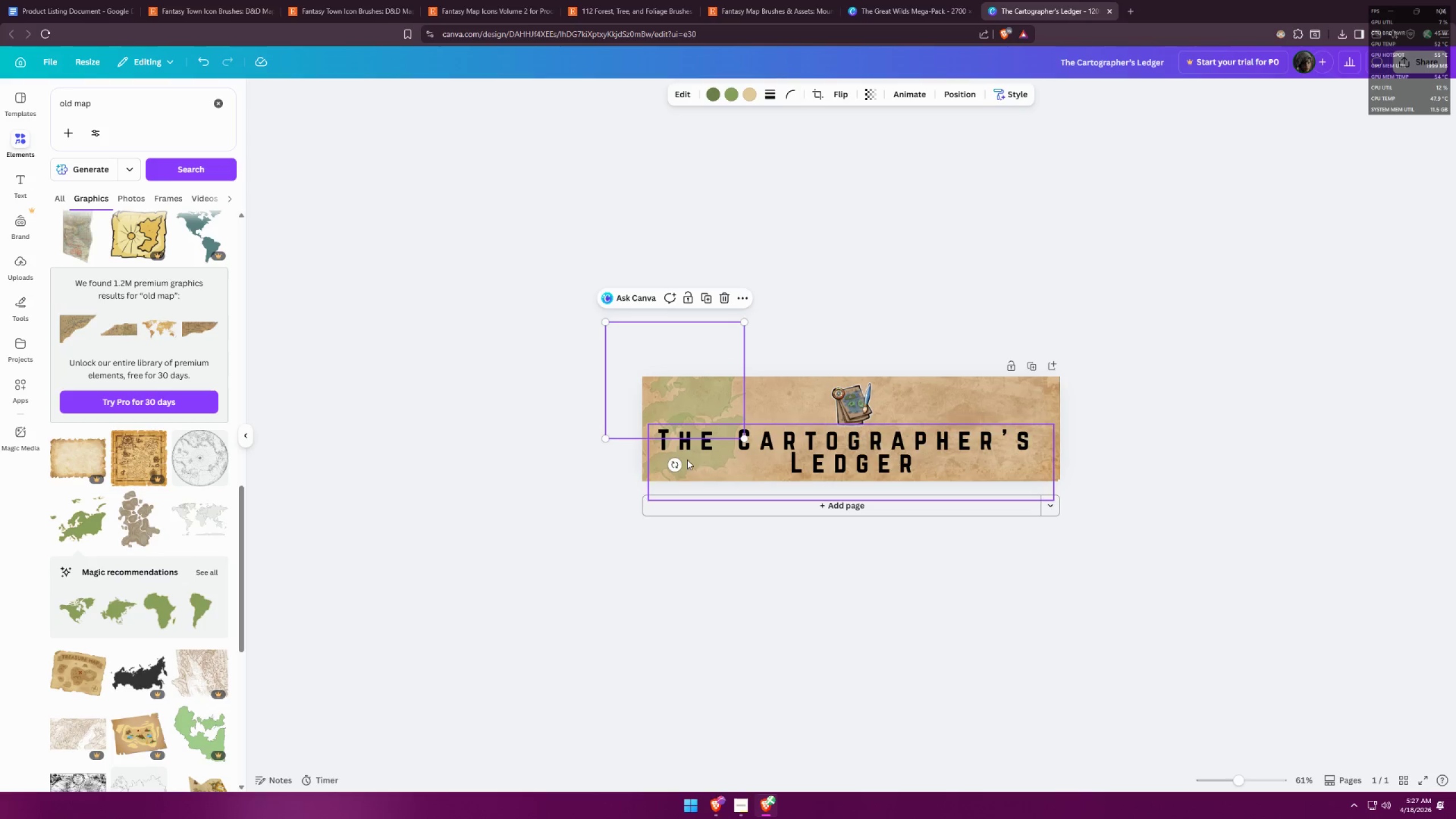 
left_click_drag(start_coordinate=[678, 468], to_coordinate=[614, 404])
 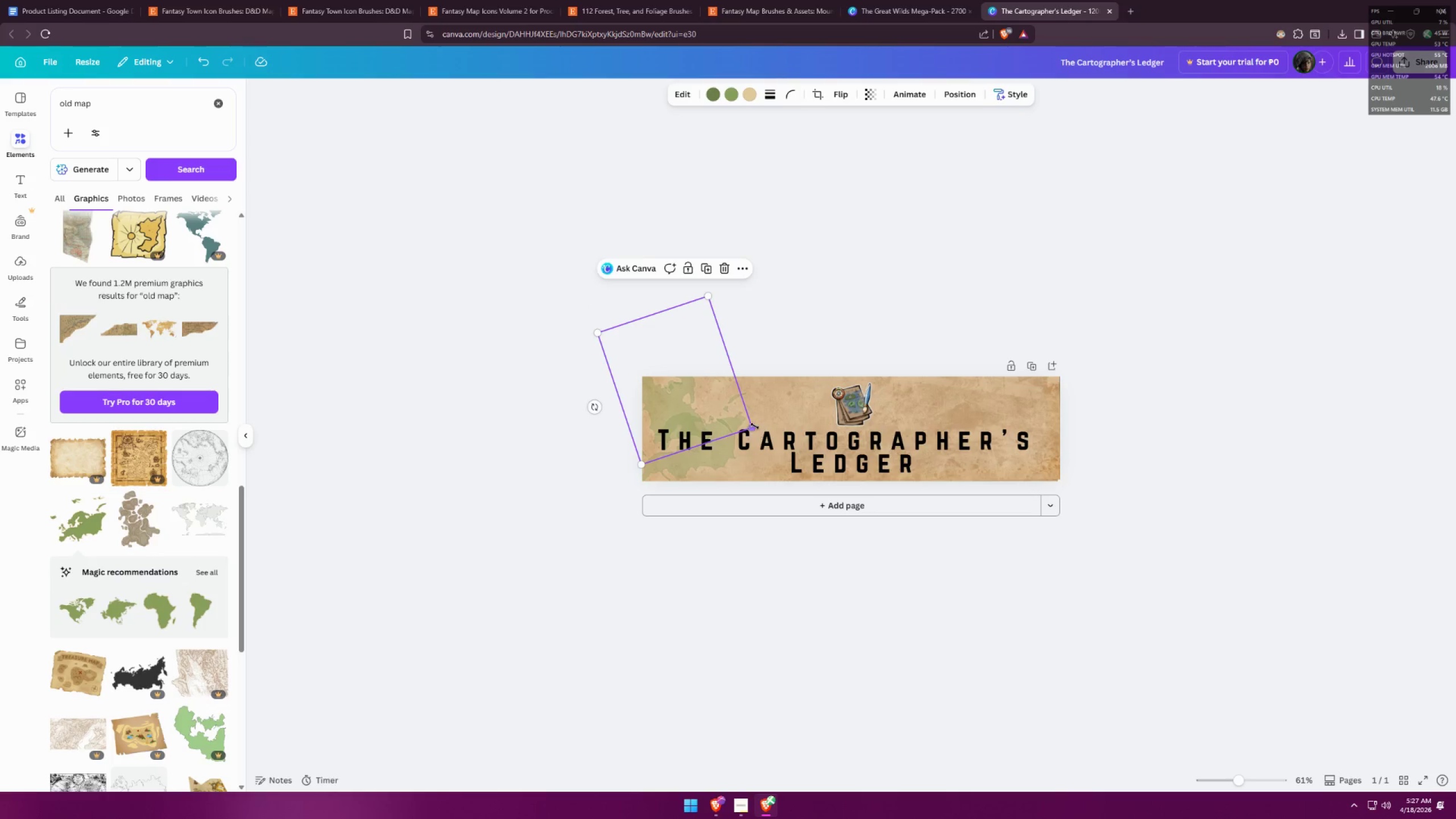 
left_click_drag(start_coordinate=[753, 425], to_coordinate=[686, 394])
 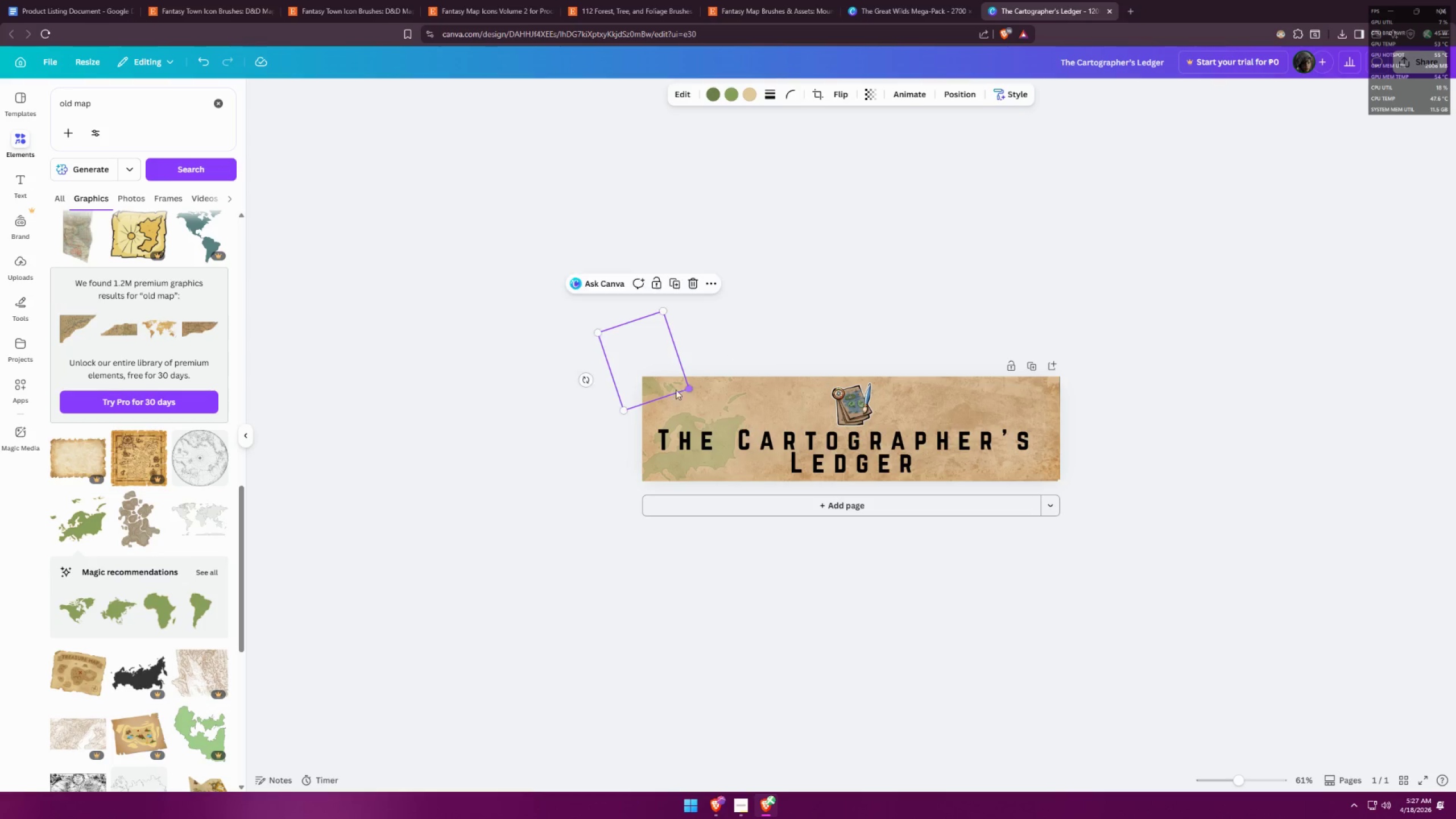 
left_click_drag(start_coordinate=[645, 378], to_coordinate=[639, 395])
 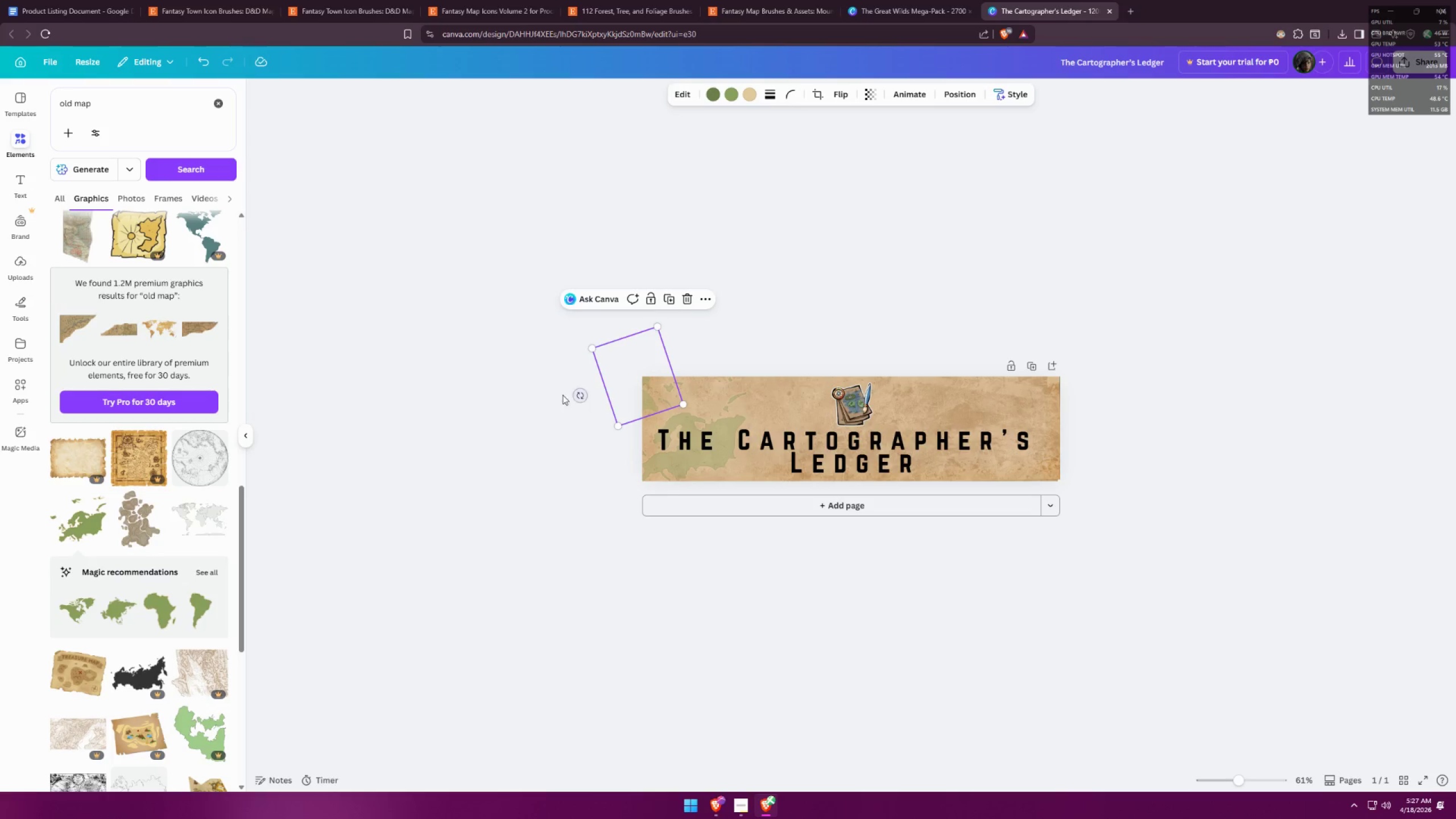 
left_click([537, 402])
 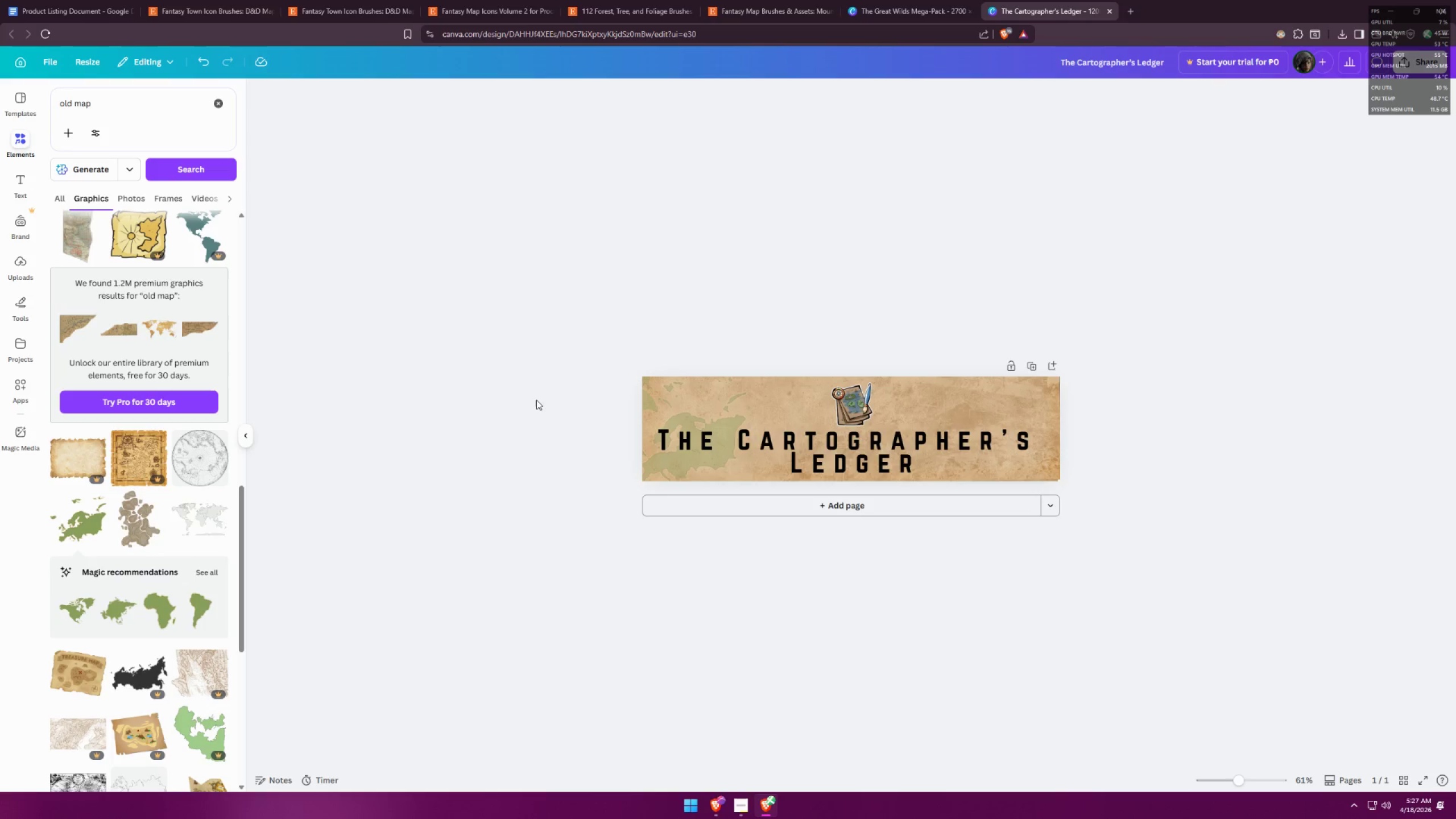 
scroll: coordinate [192, 508], scroll_direction: down, amount: 17.0
 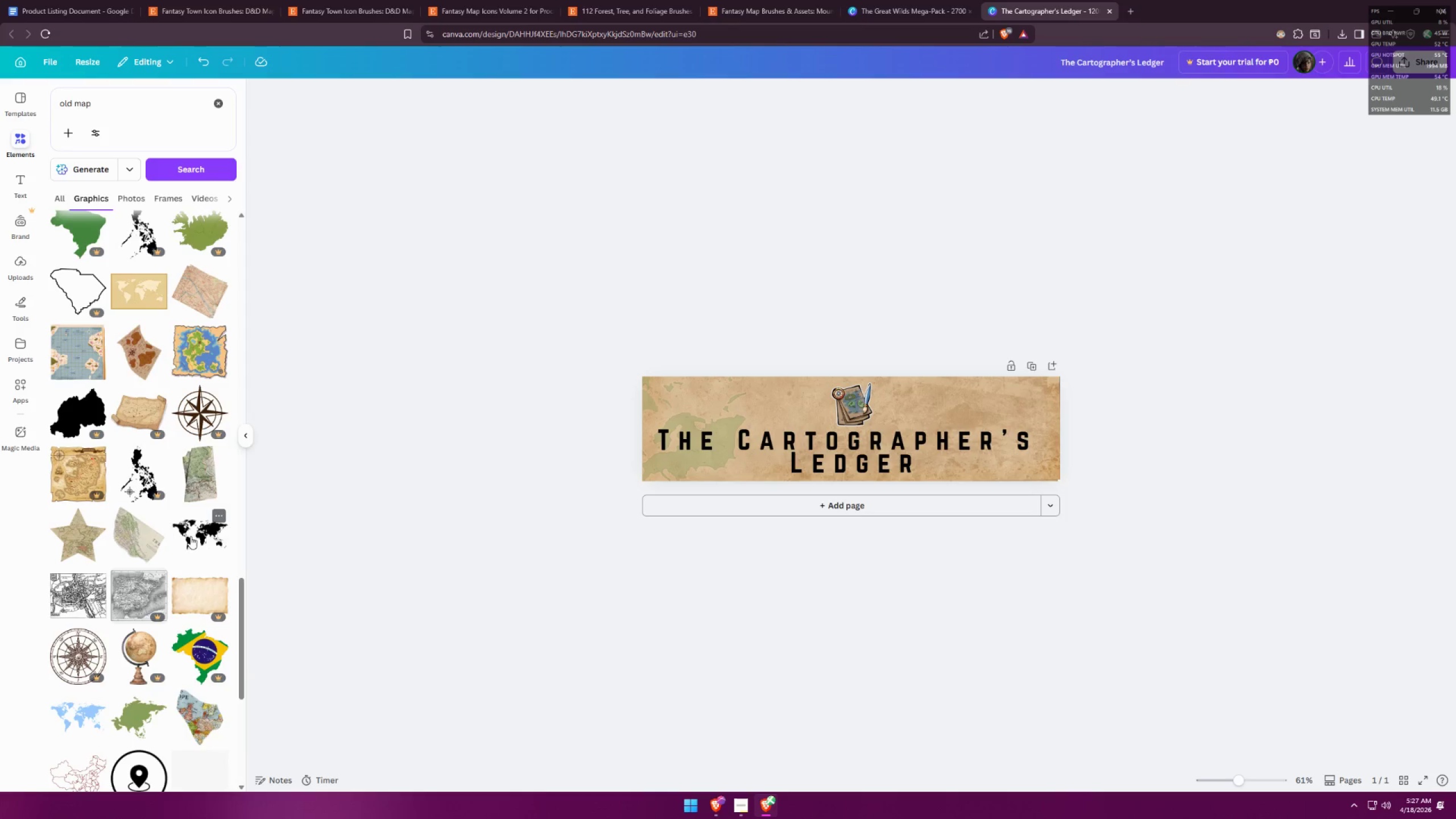 
left_click([195, 535])
 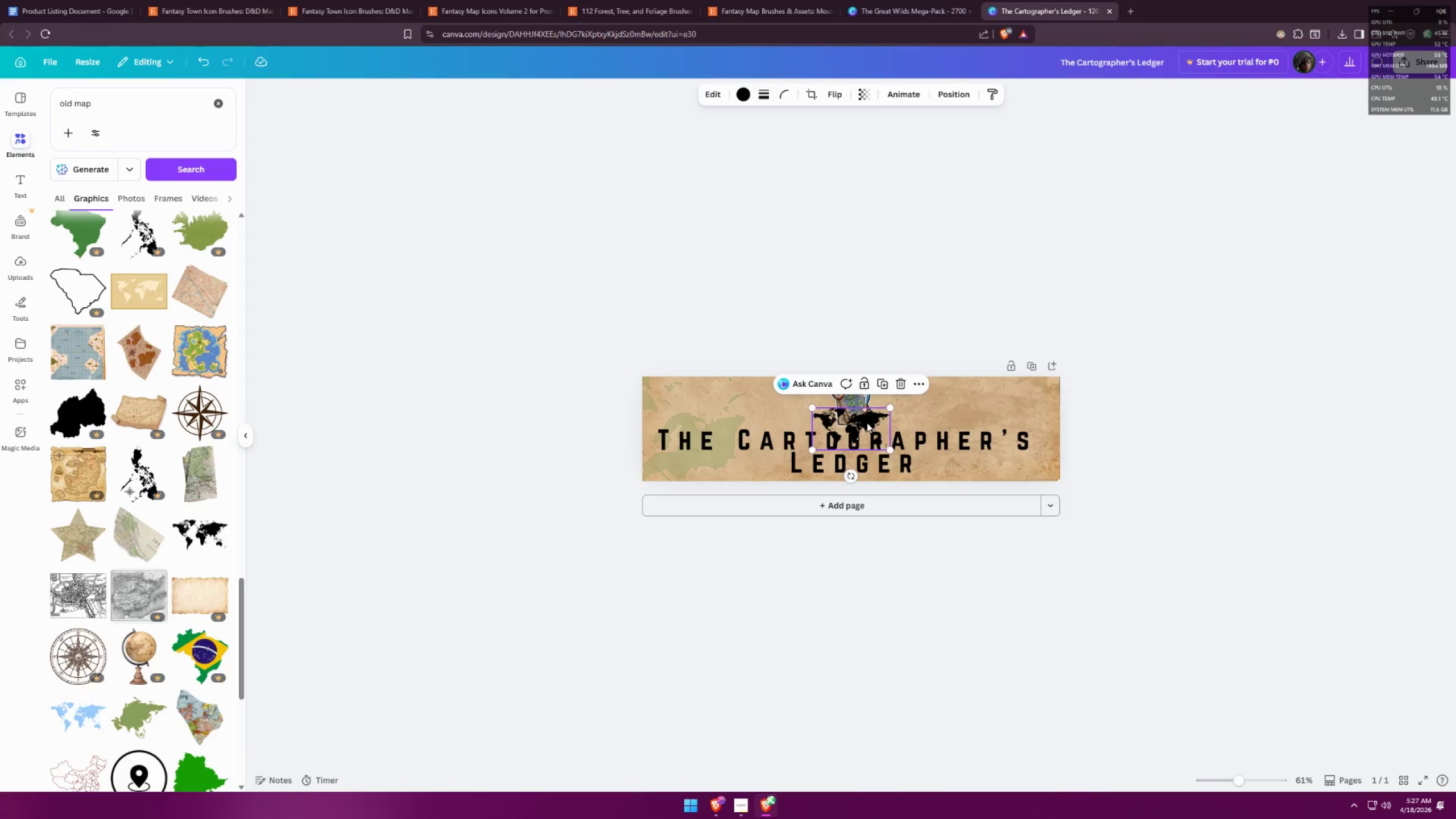 
left_click_drag(start_coordinate=[877, 417], to_coordinate=[1053, 396])
 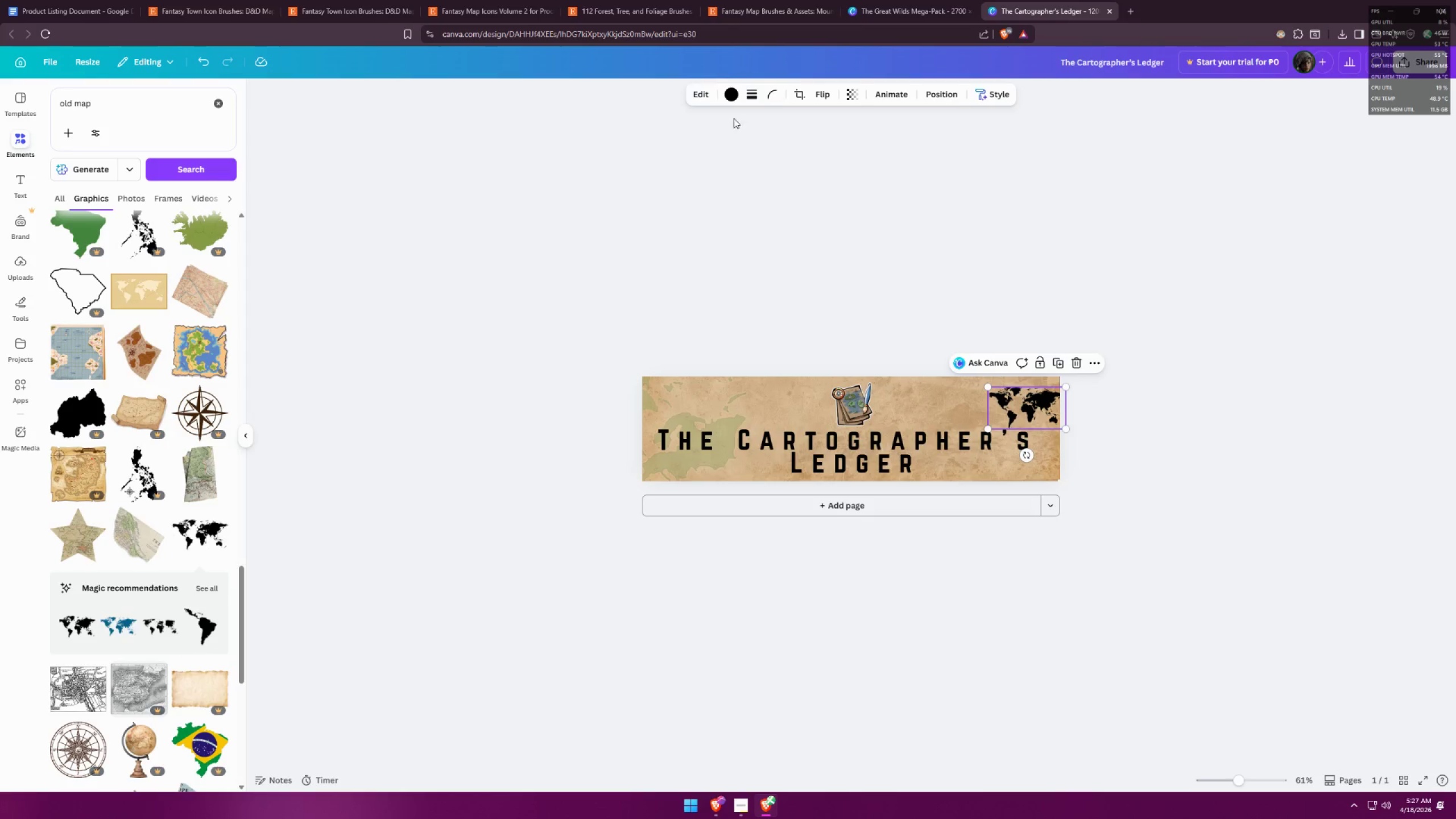 
left_click([731, 93])
 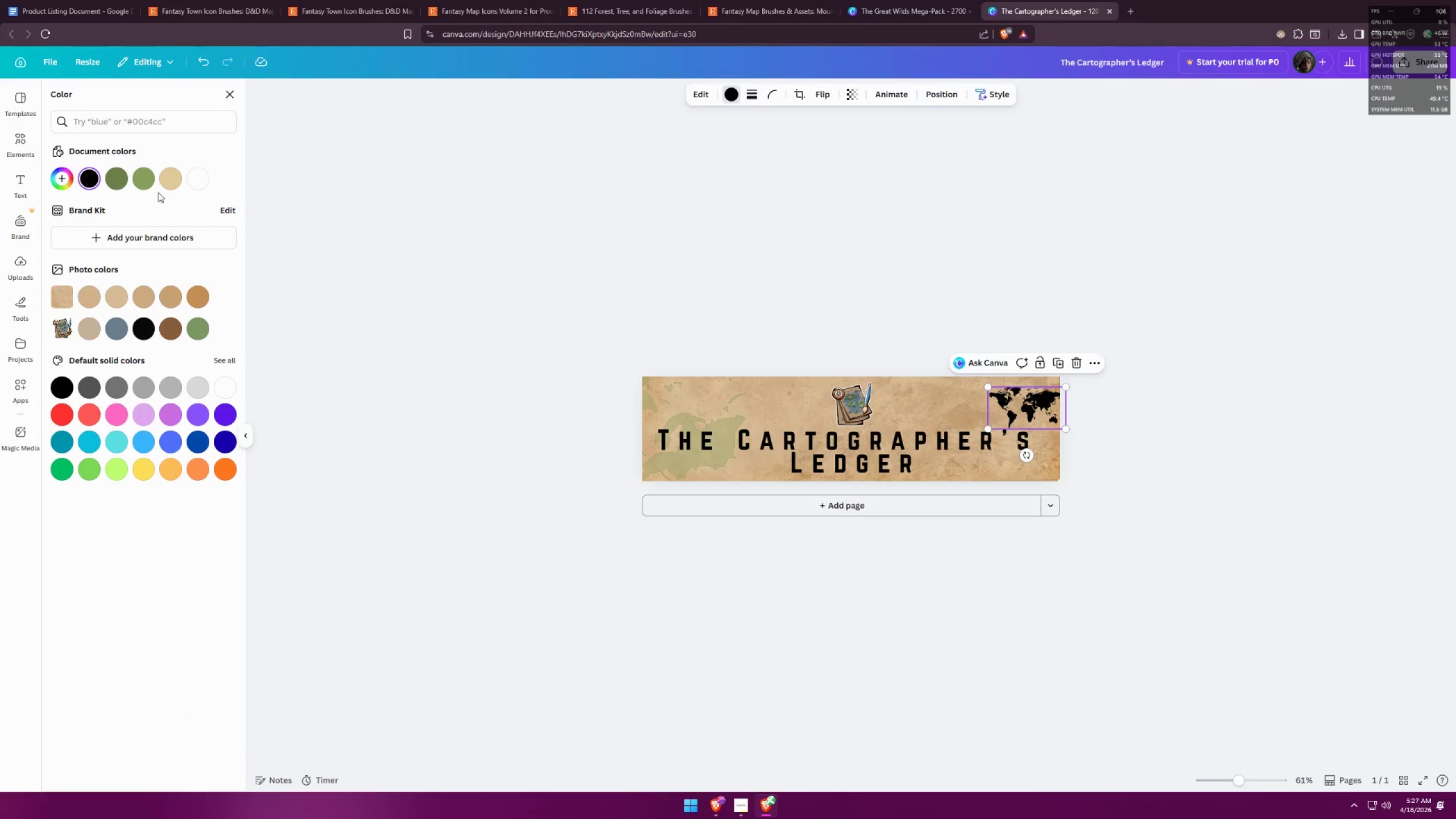 
left_click([126, 176])
 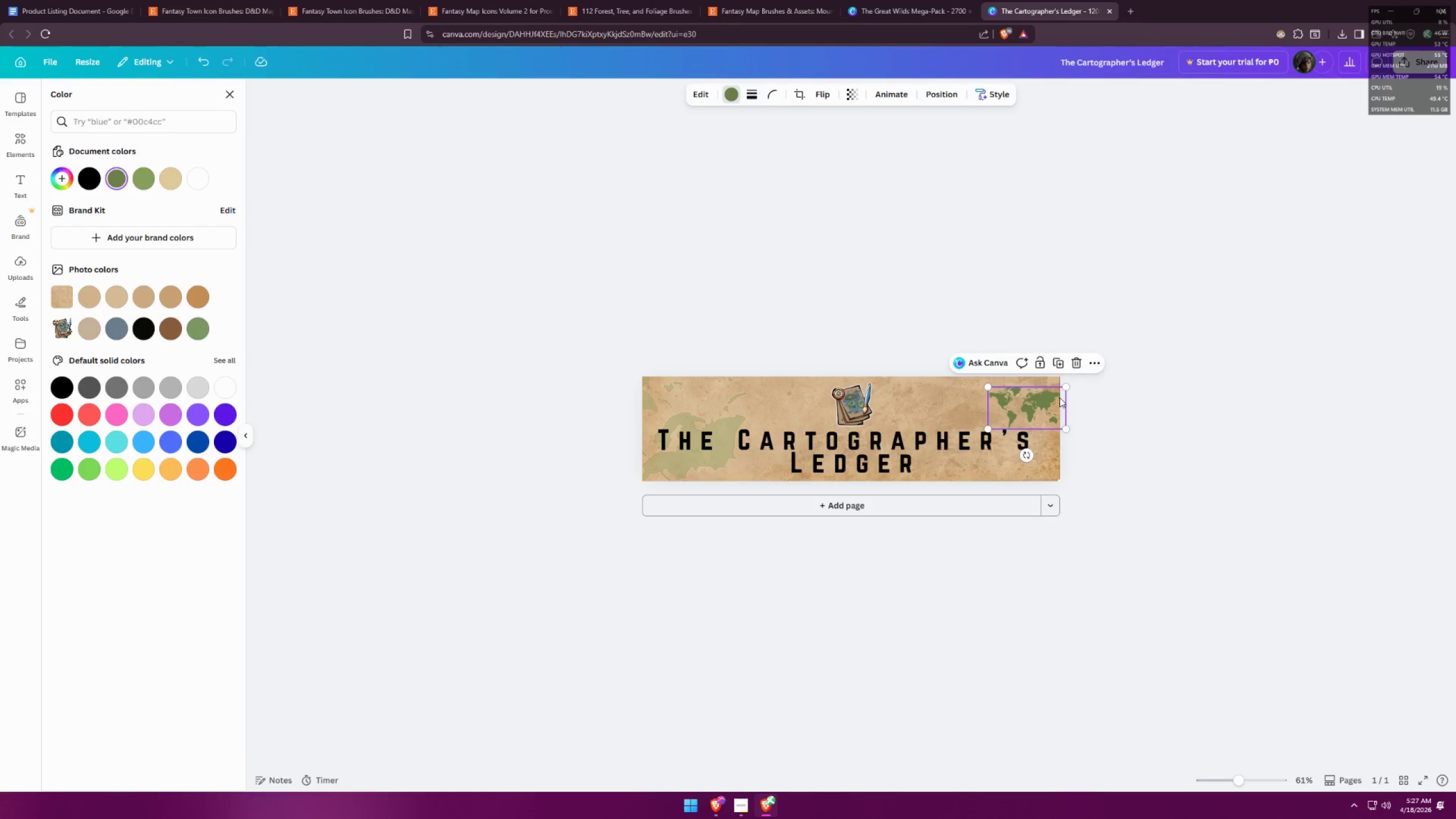 
left_click_drag(start_coordinate=[1068, 389], to_coordinate=[1196, 363])
 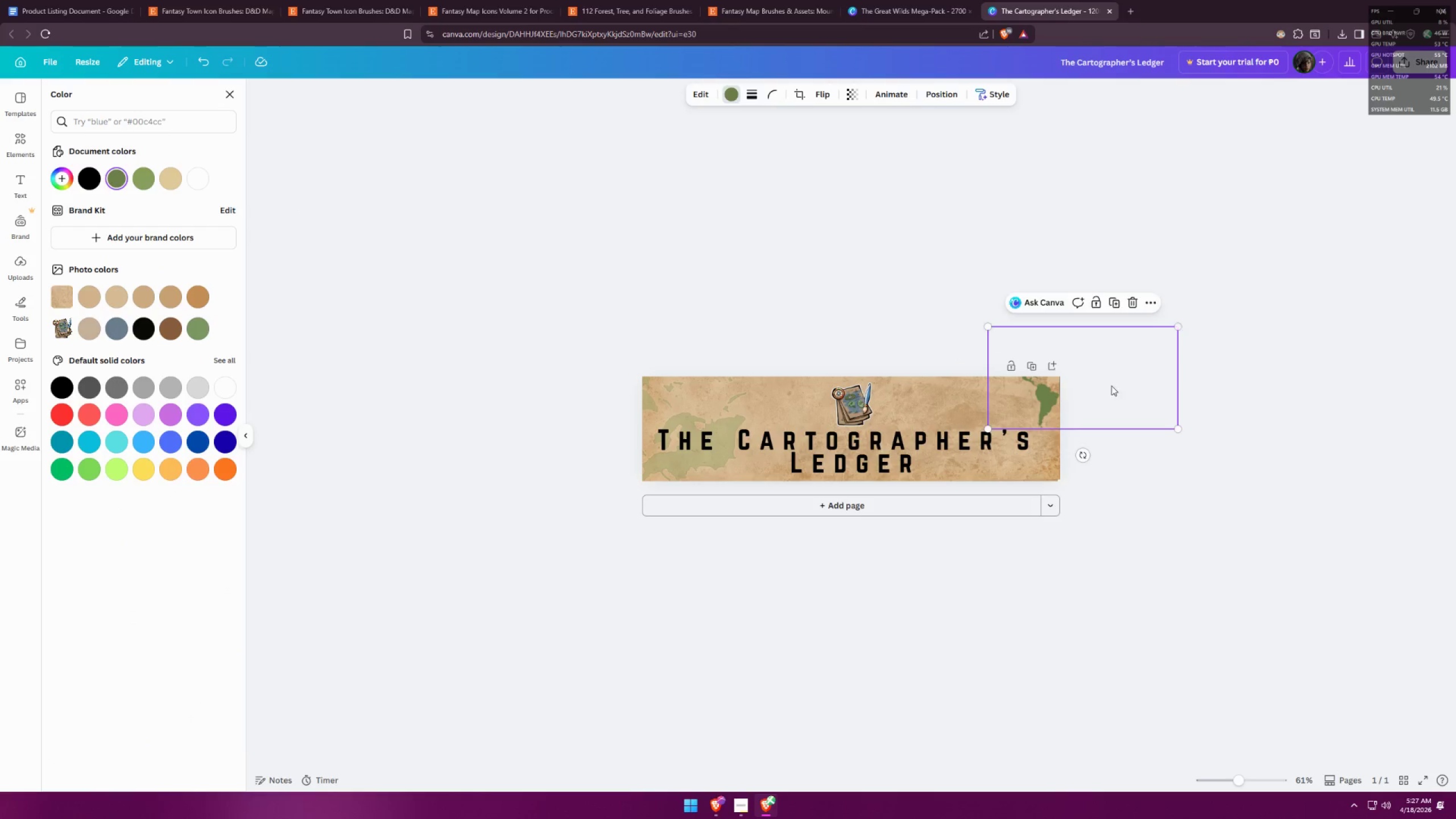 
left_click_drag(start_coordinate=[1066, 391], to_coordinate=[1008, 439])
 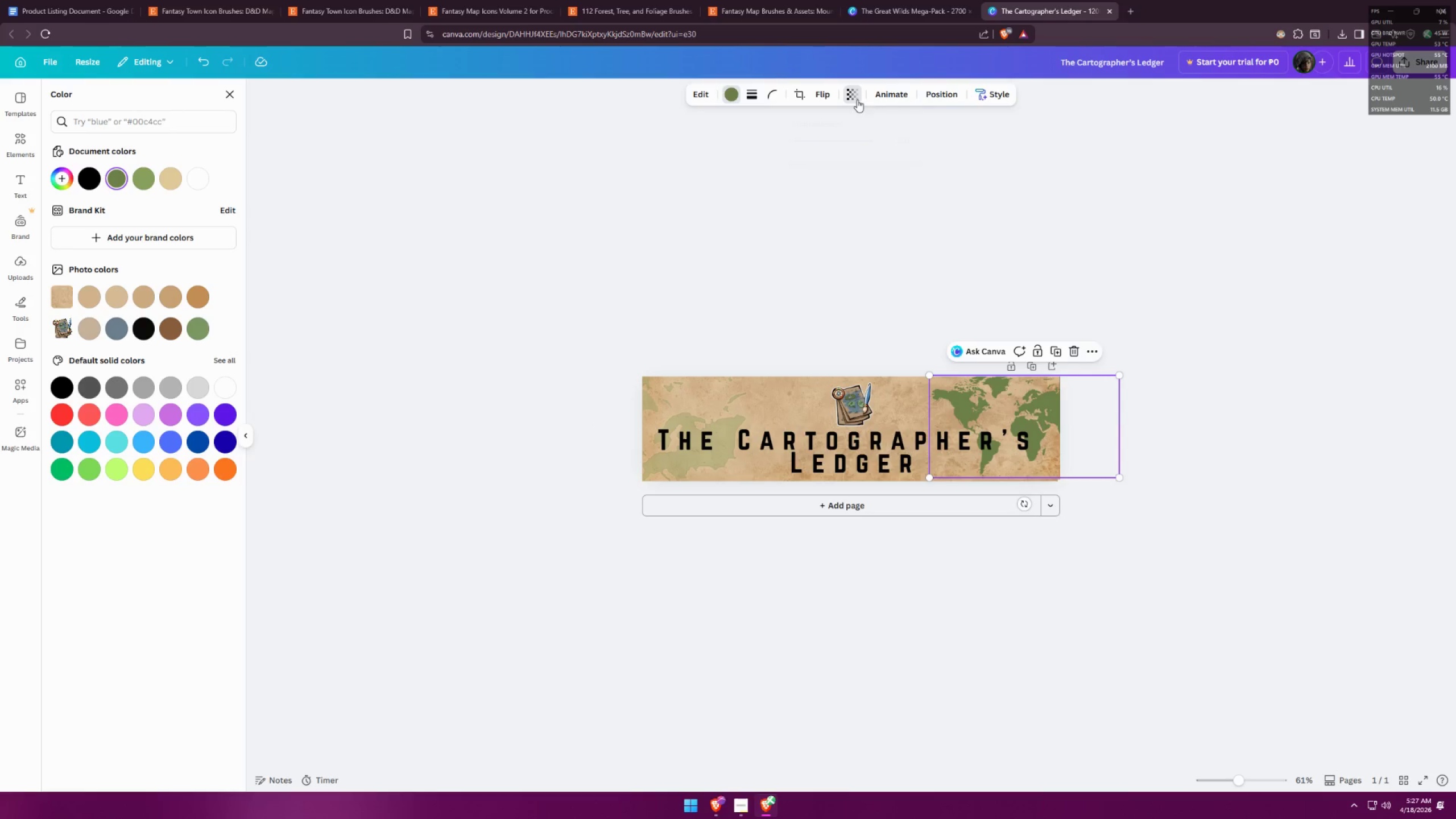 
double_click([849, 145])
 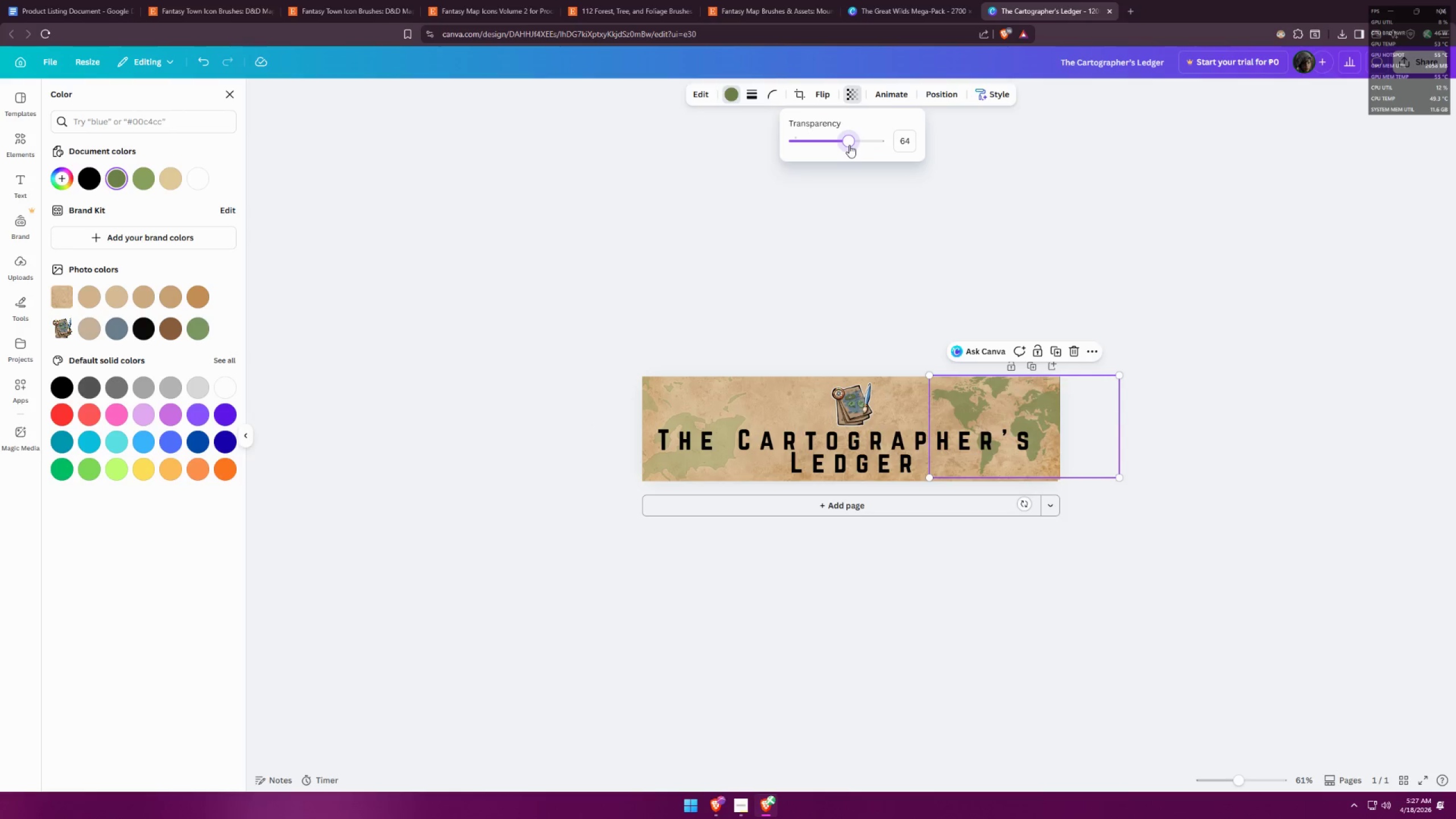 
left_click_drag(start_coordinate=[842, 144], to_coordinate=[835, 143])
 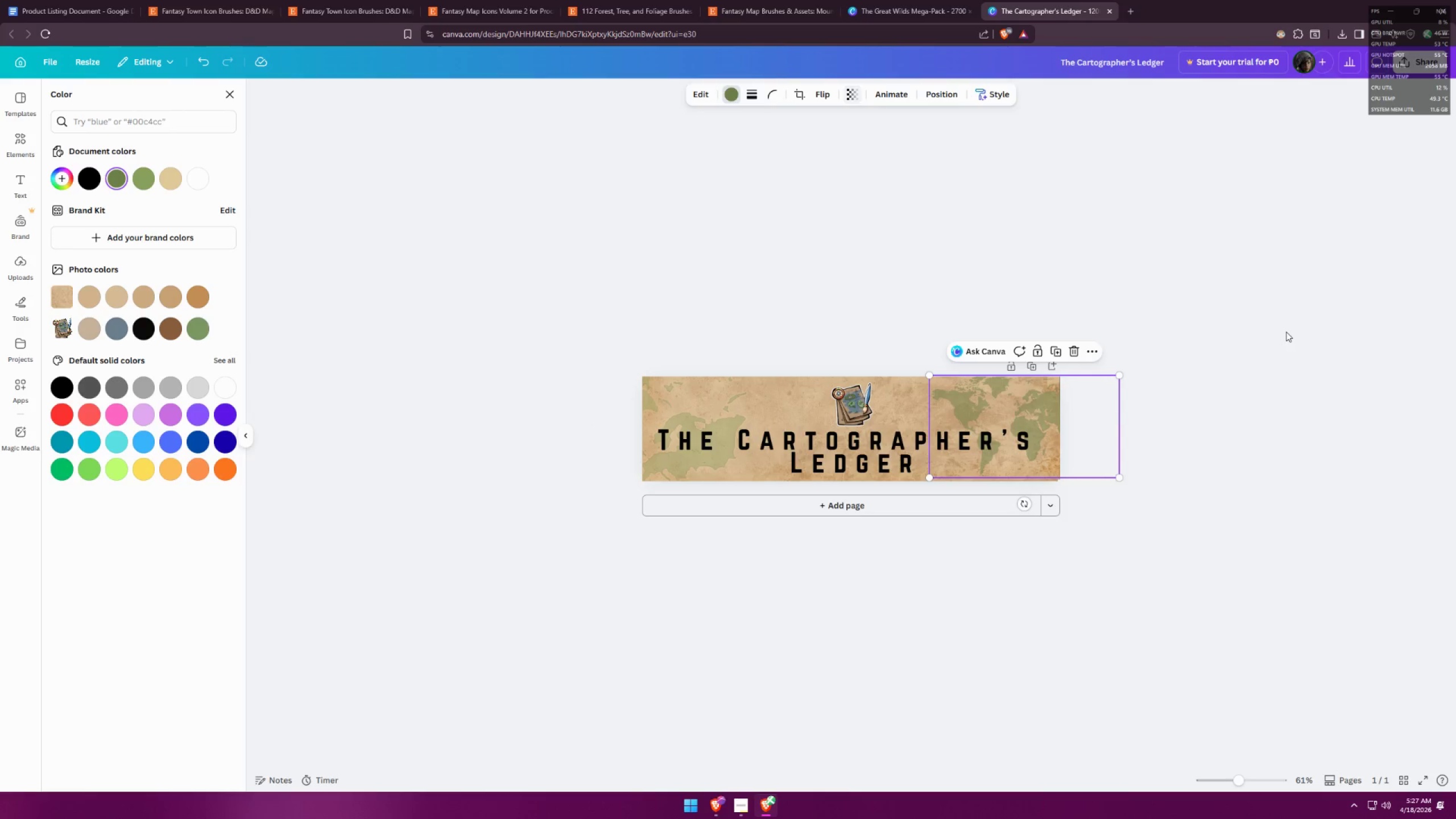 
double_click([1286, 332])
 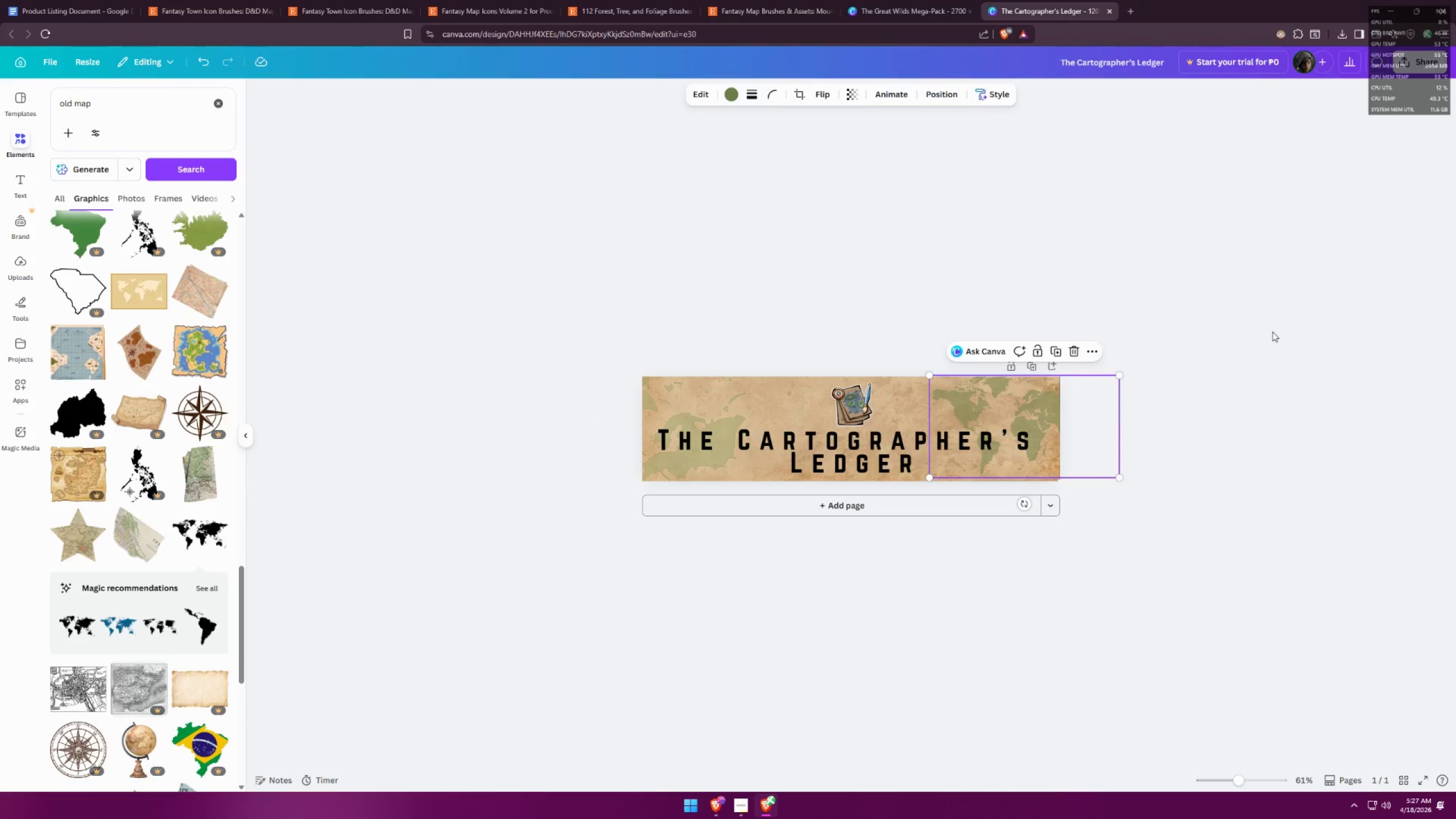 
triple_click([1216, 336])
 